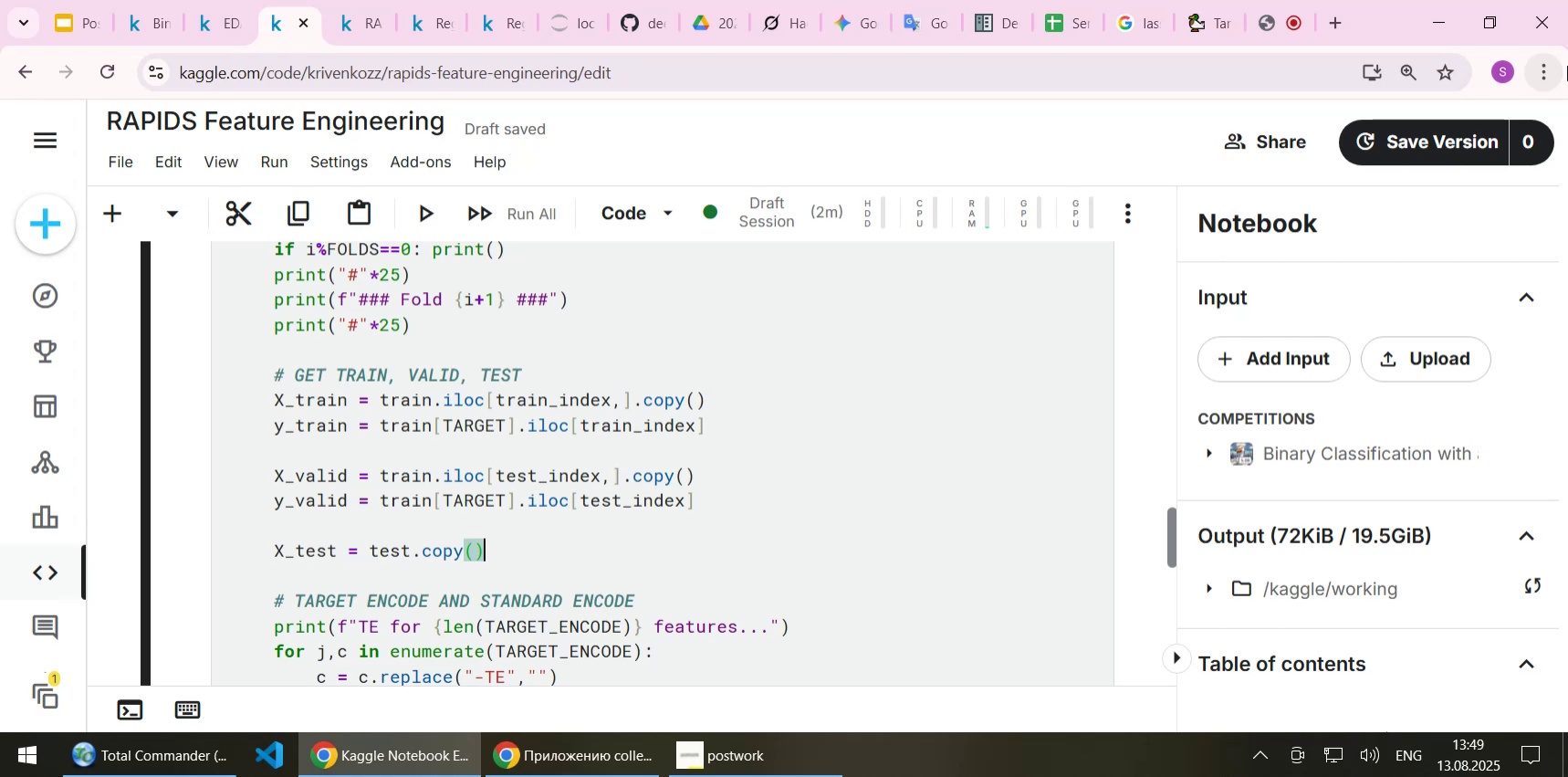 
wait(129.86)
 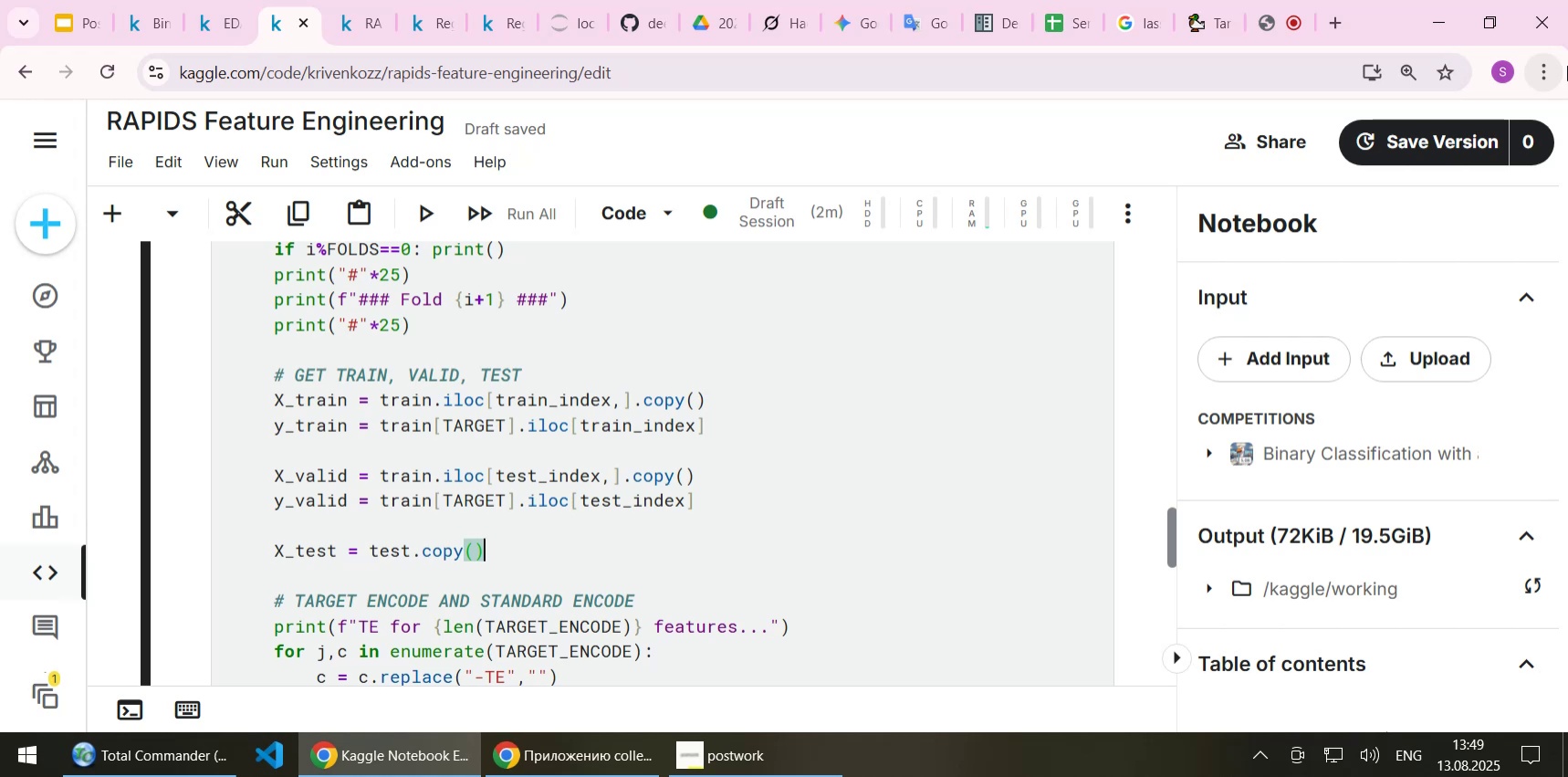 
left_click([822, 436])
 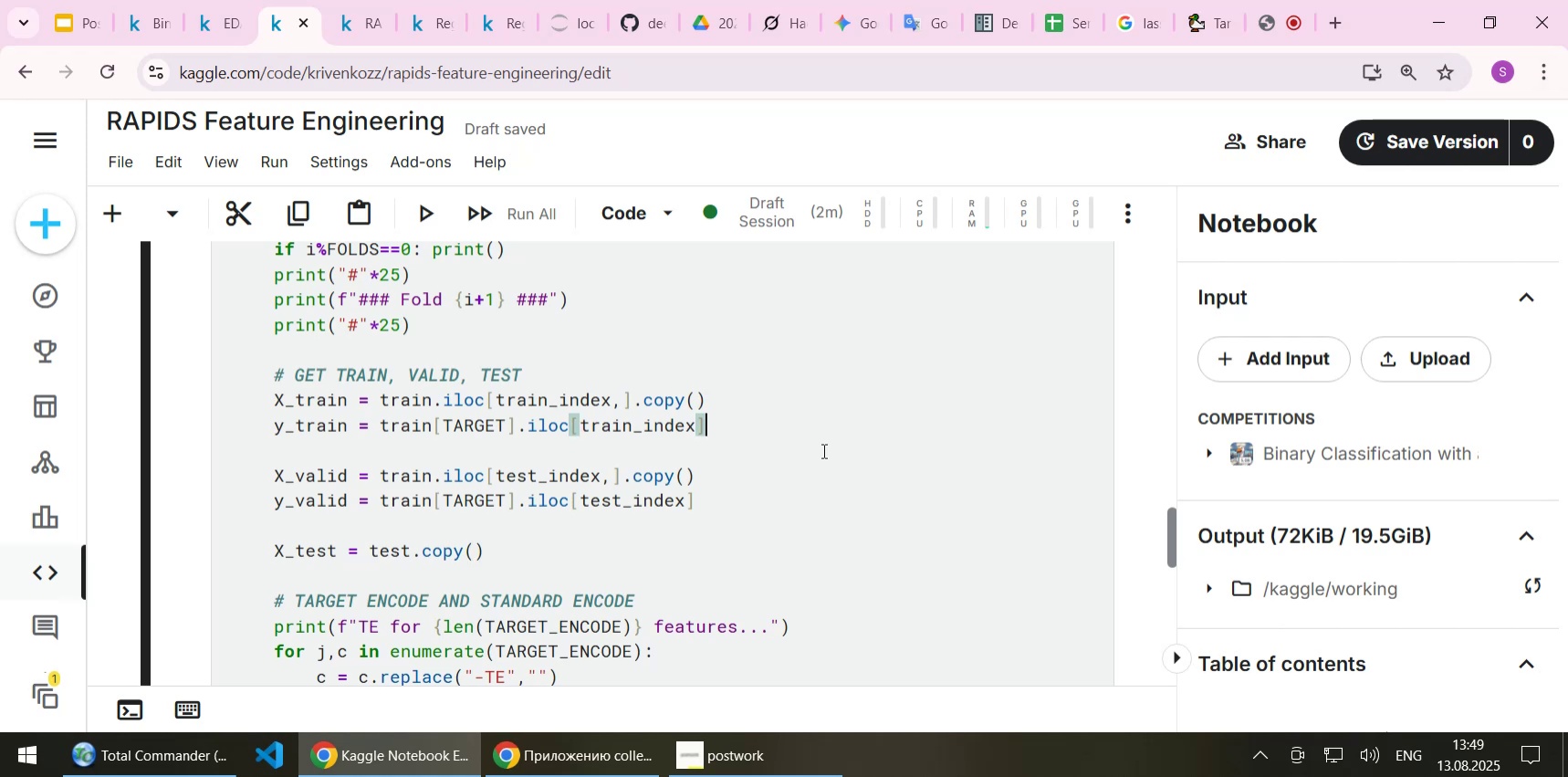 
scroll: coordinate [837, 449], scroll_direction: down, amount: 6.0
 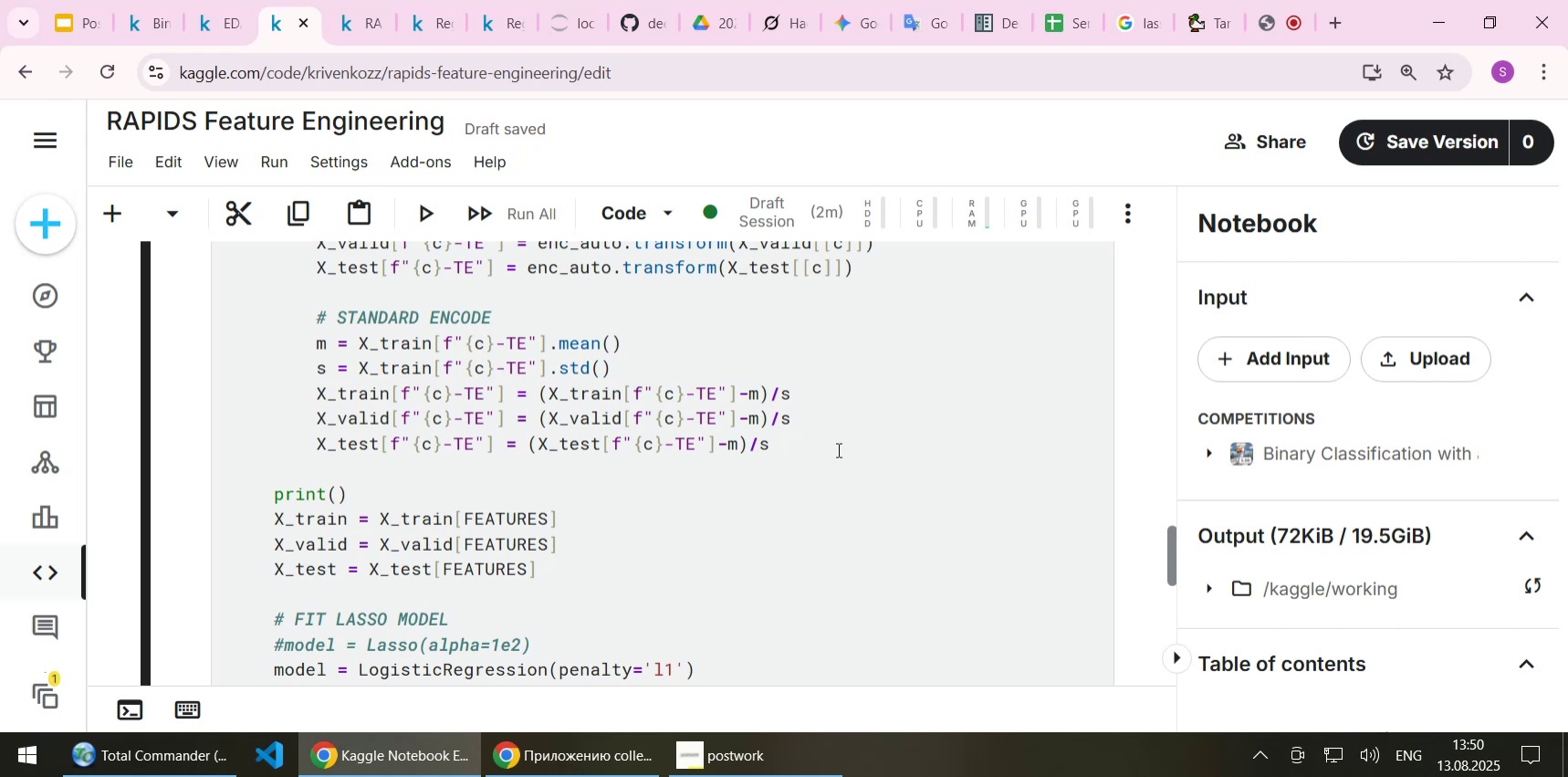 
wait(17.37)
 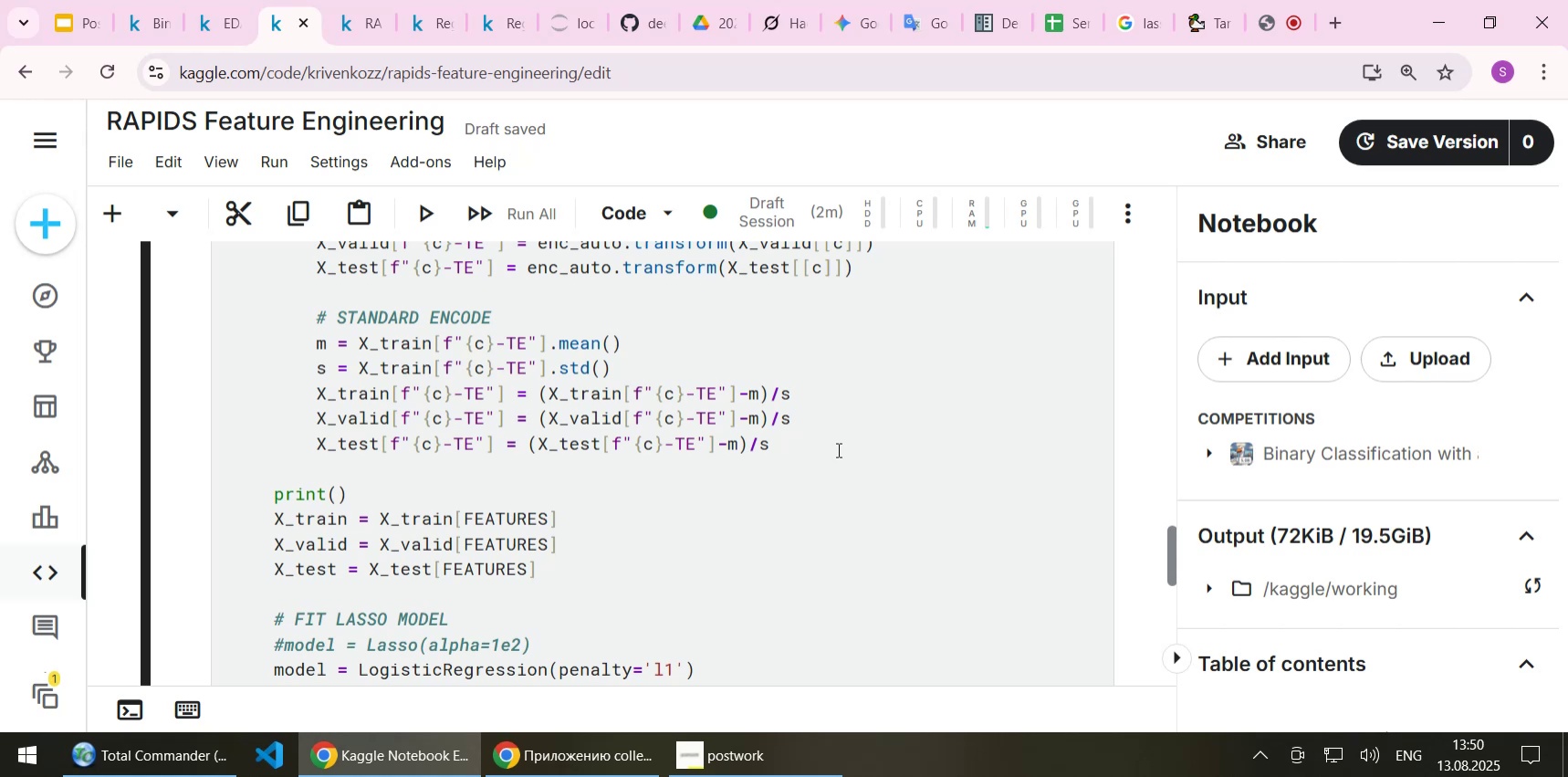 
scroll: coordinate [837, 449], scroll_direction: down, amount: 2.0
 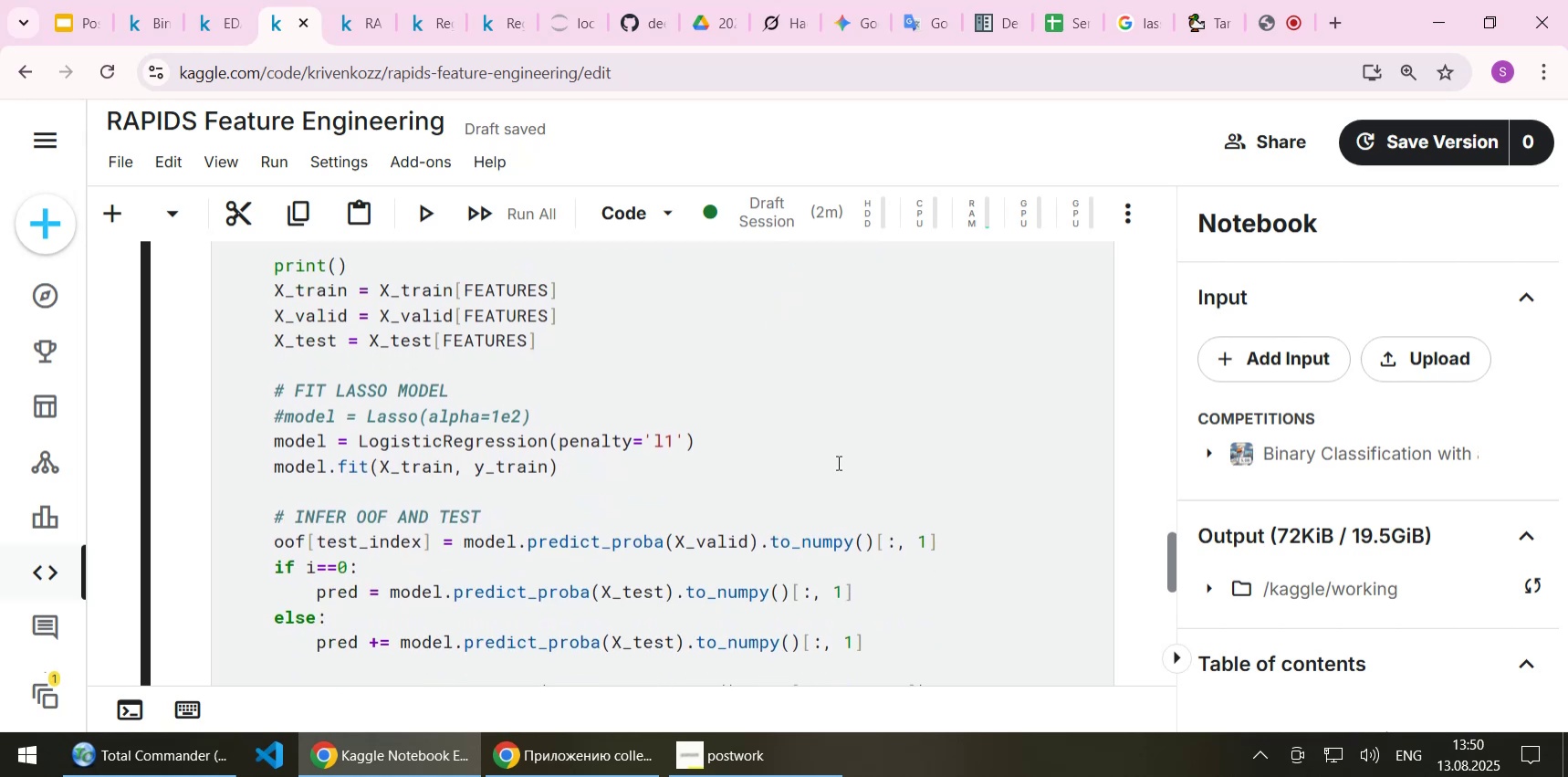 
left_click([836, 482])
 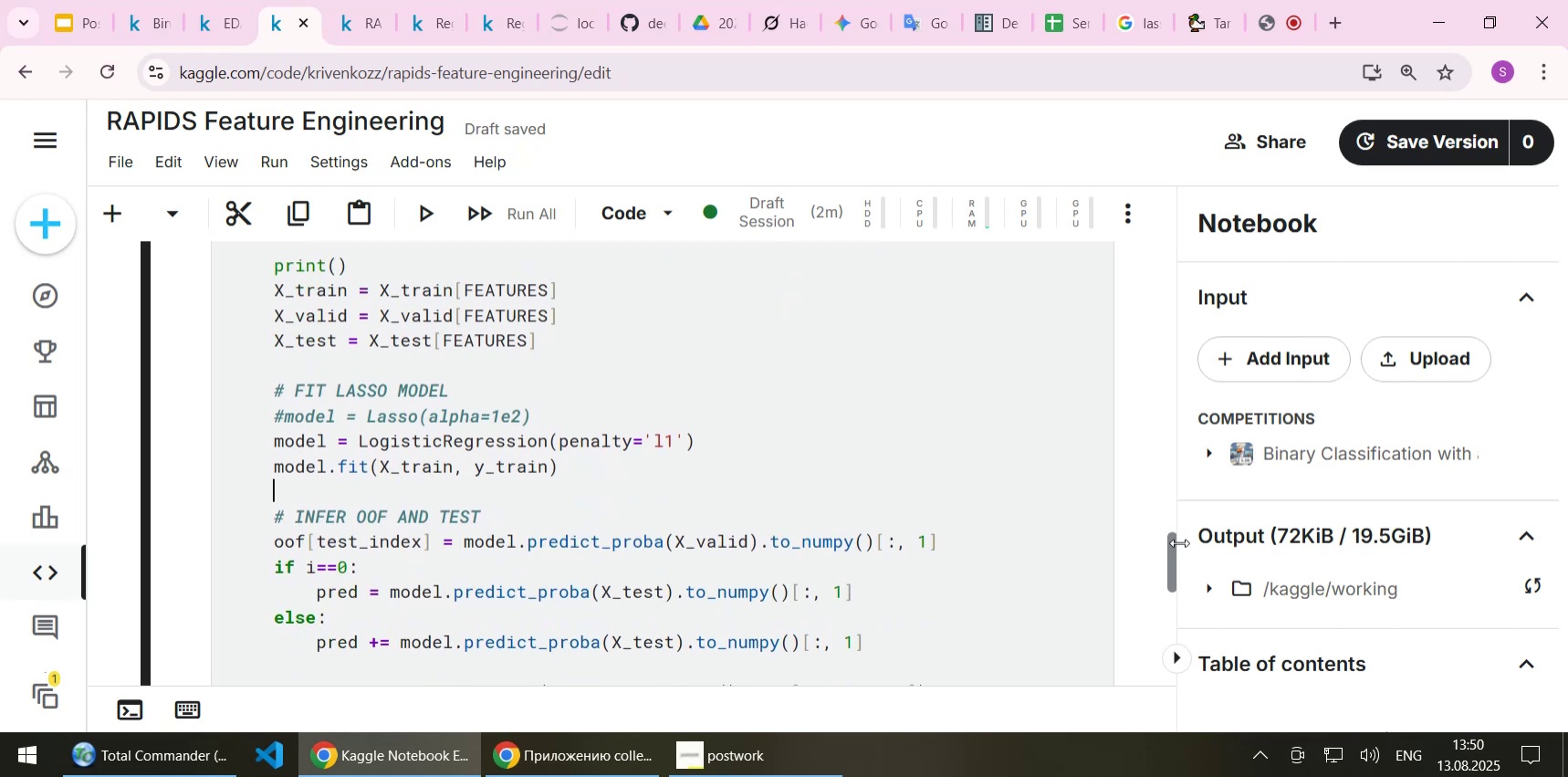 
left_click_drag(start_coordinate=[1176, 544], to_coordinate=[1159, 610])
 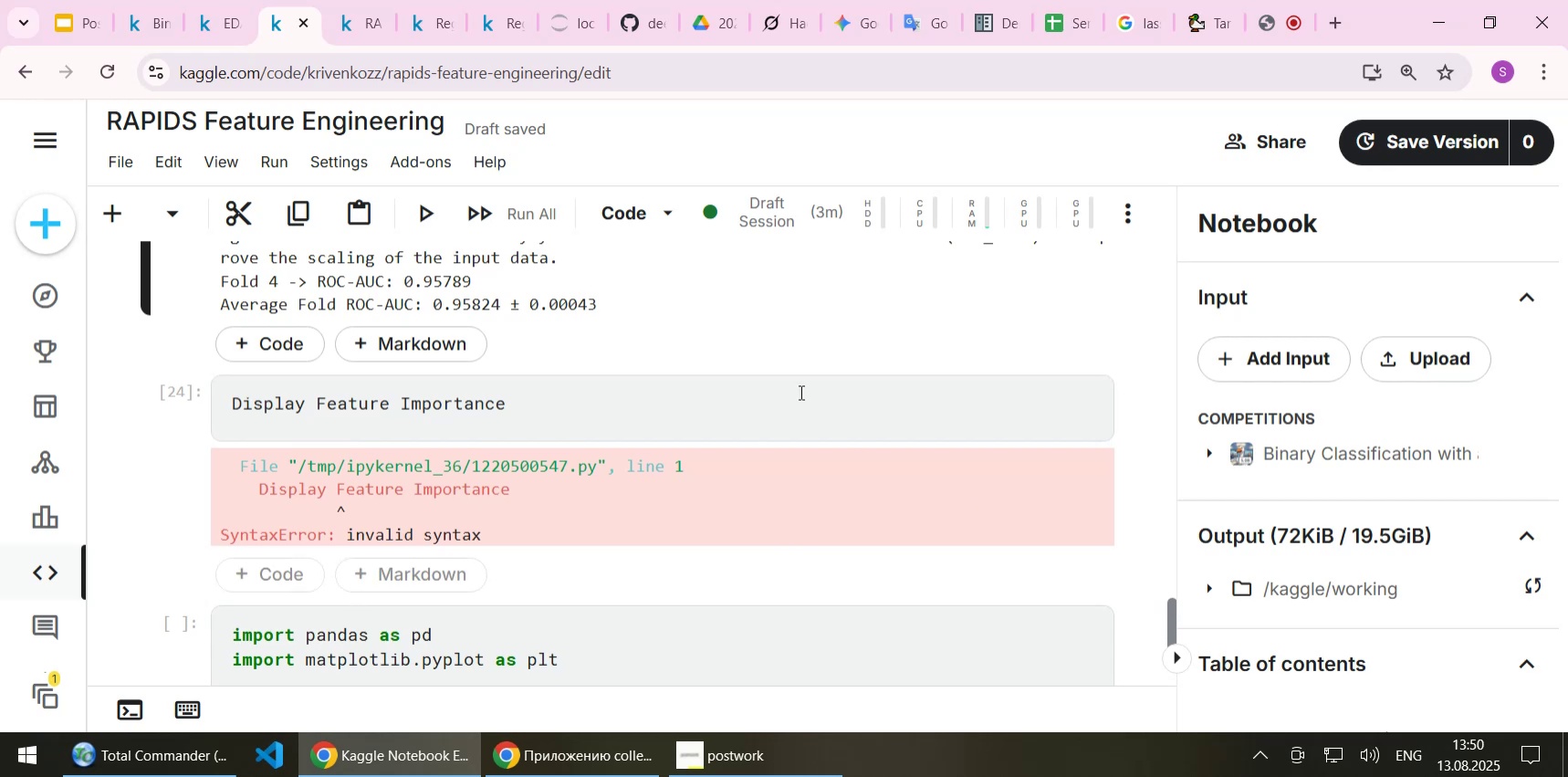 
scroll: coordinate [800, 392], scroll_direction: up, amount: 3.0
 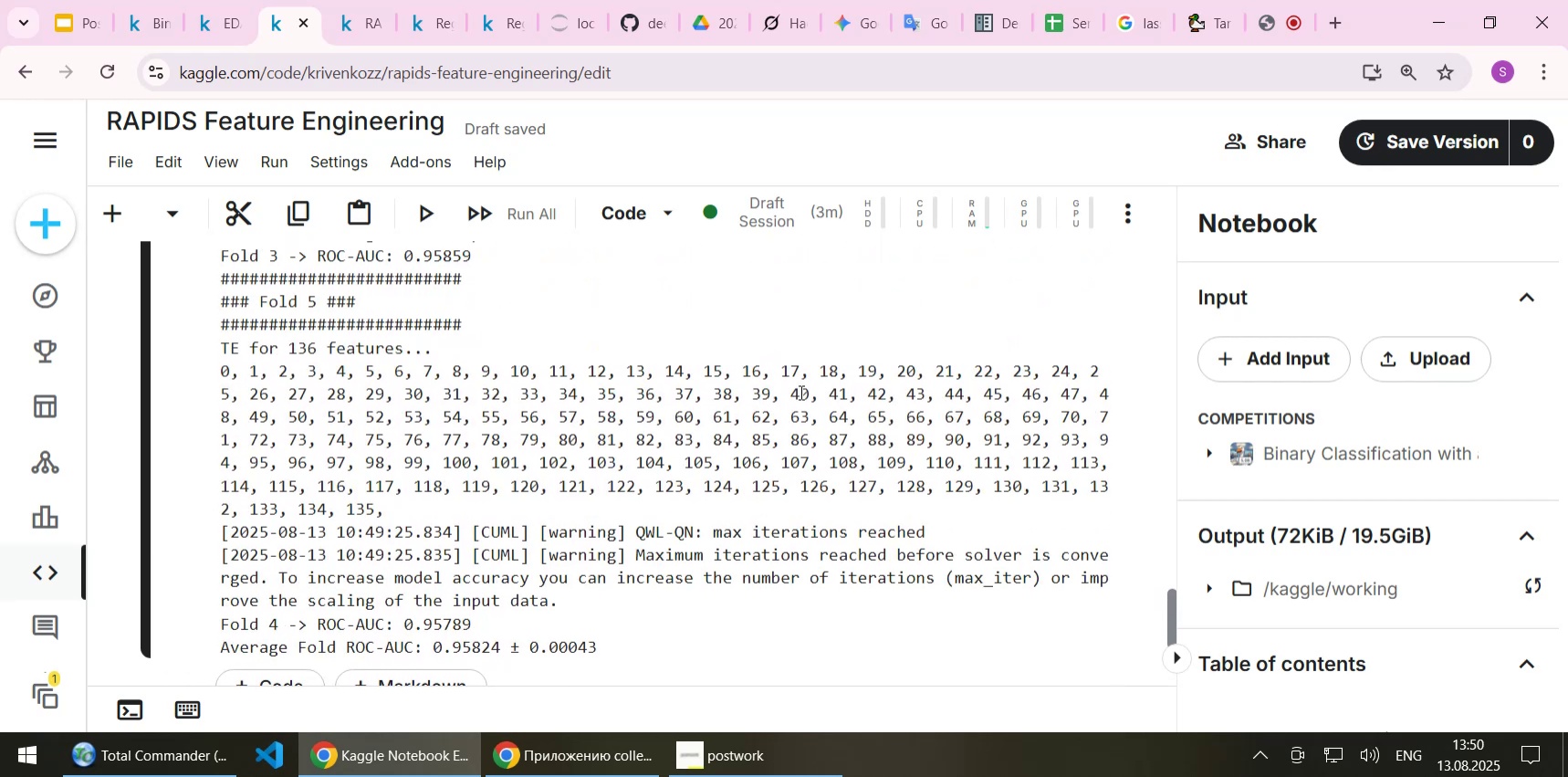 
scroll: coordinate [800, 392], scroll_direction: none, amount: 0.0
 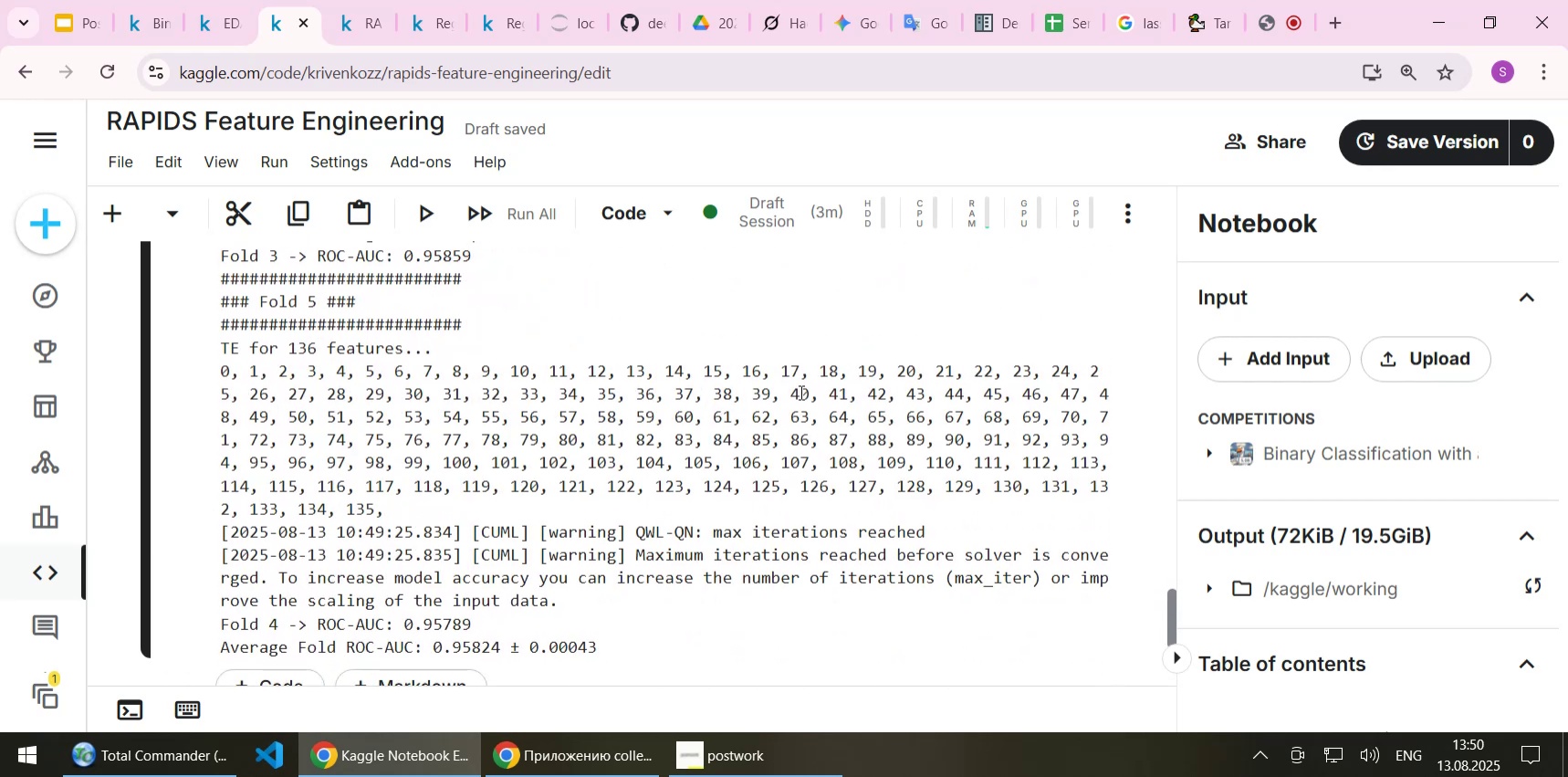 
scroll: coordinate [800, 392], scroll_direction: down, amount: 1.0
 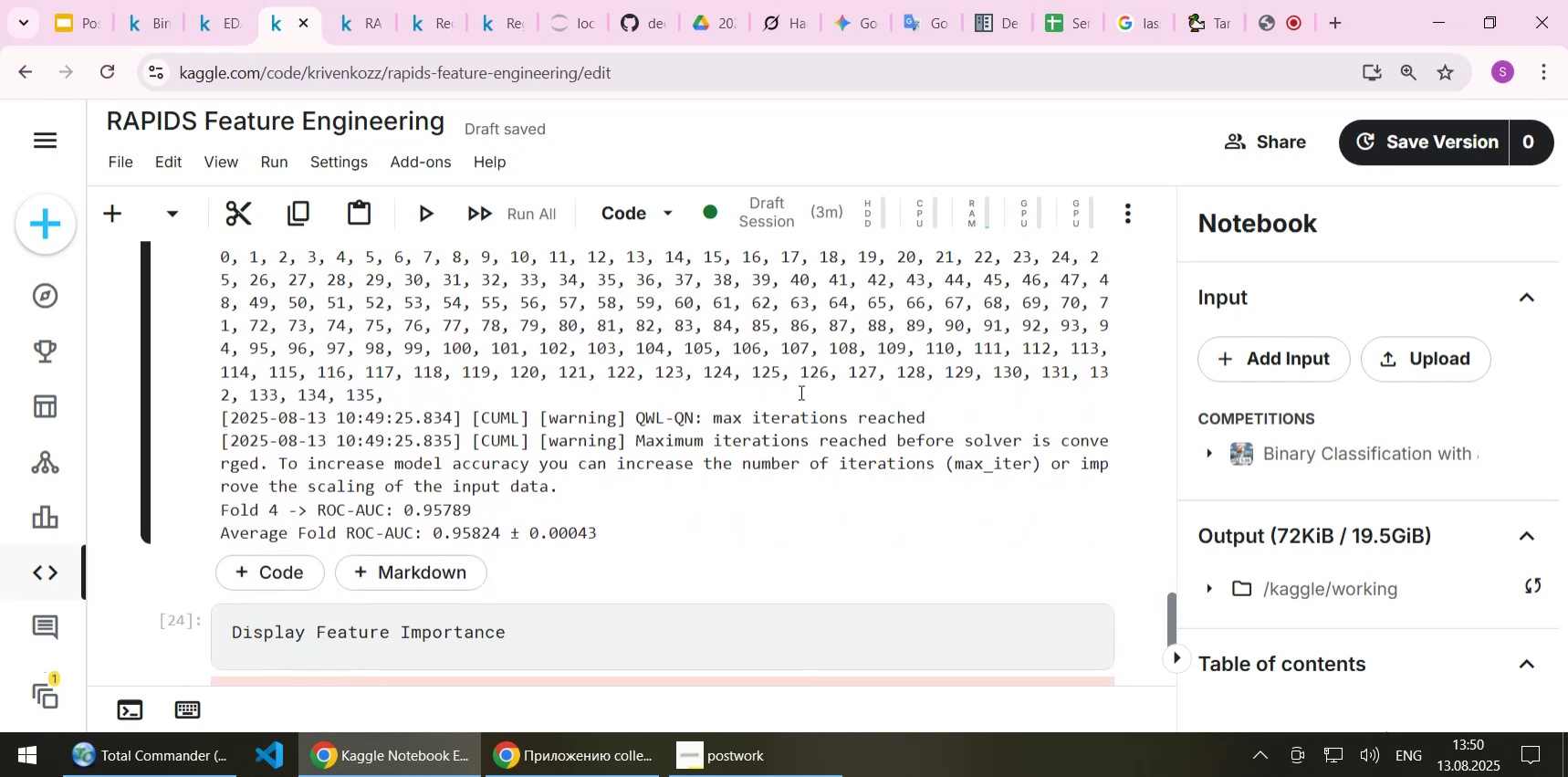 
scroll: coordinate [800, 392], scroll_direction: up, amount: 1.0
 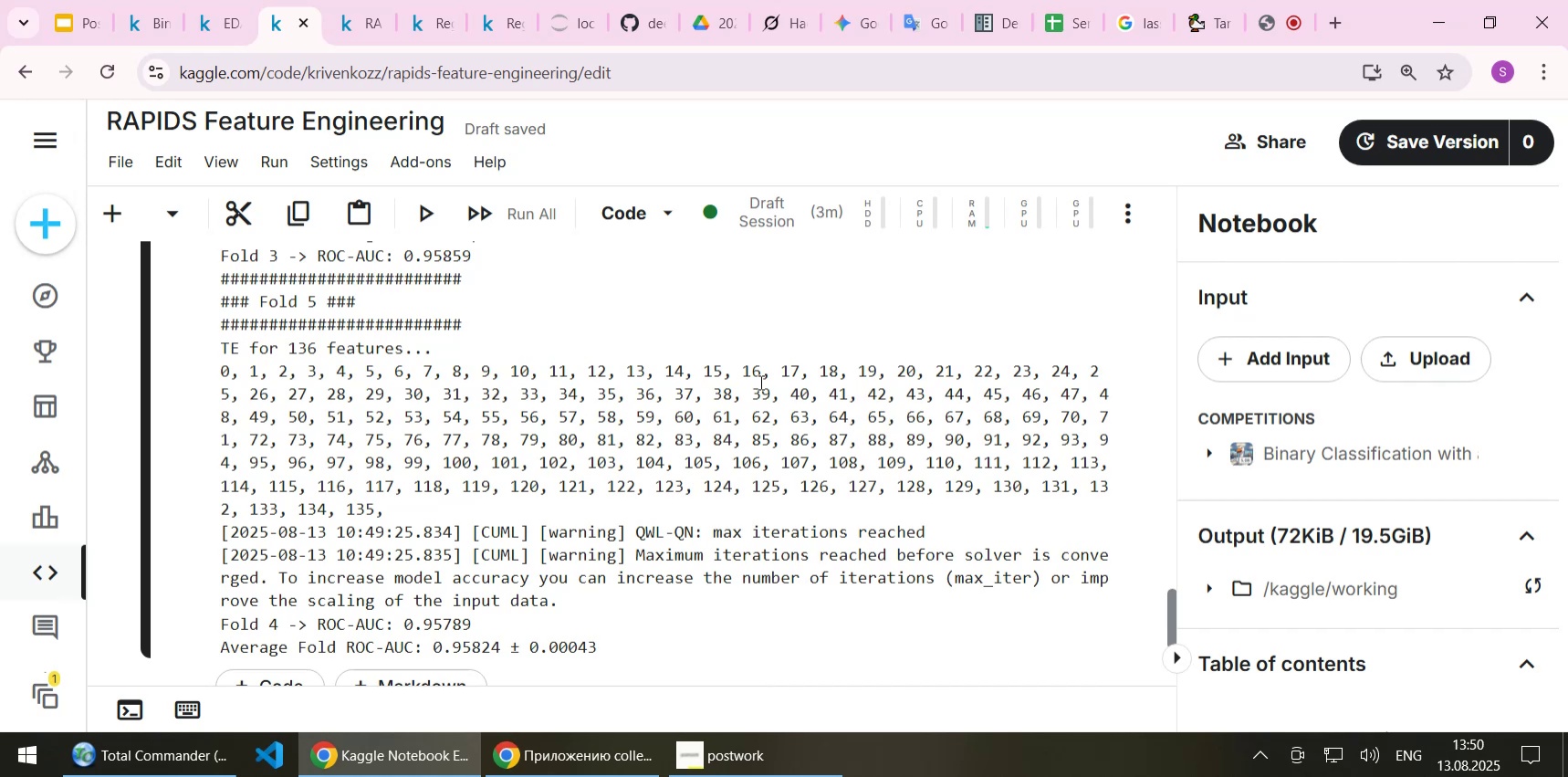 
wait(9.31)
 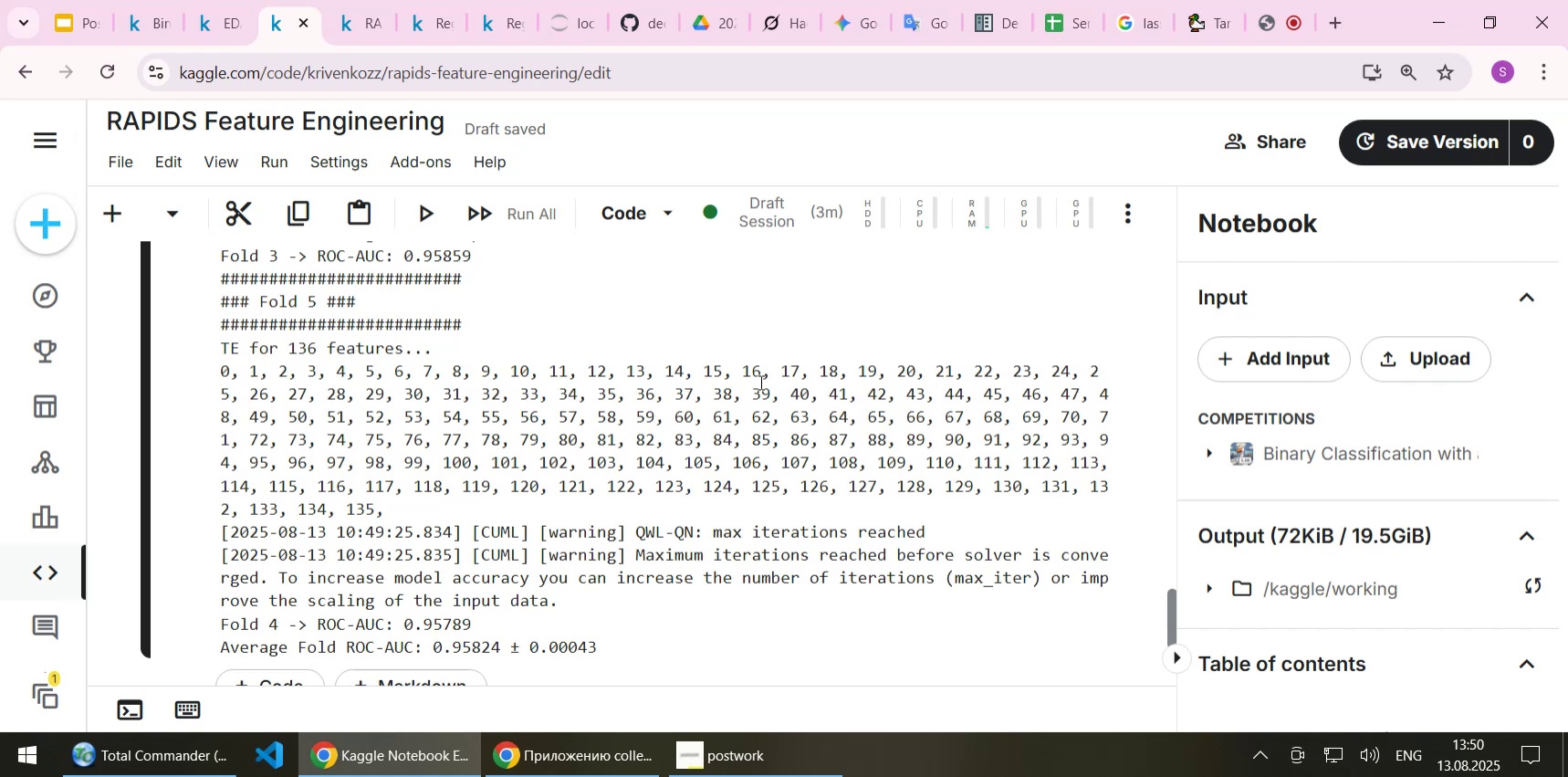 
scroll: coordinate [723, 459], scroll_direction: up, amount: 4.0
 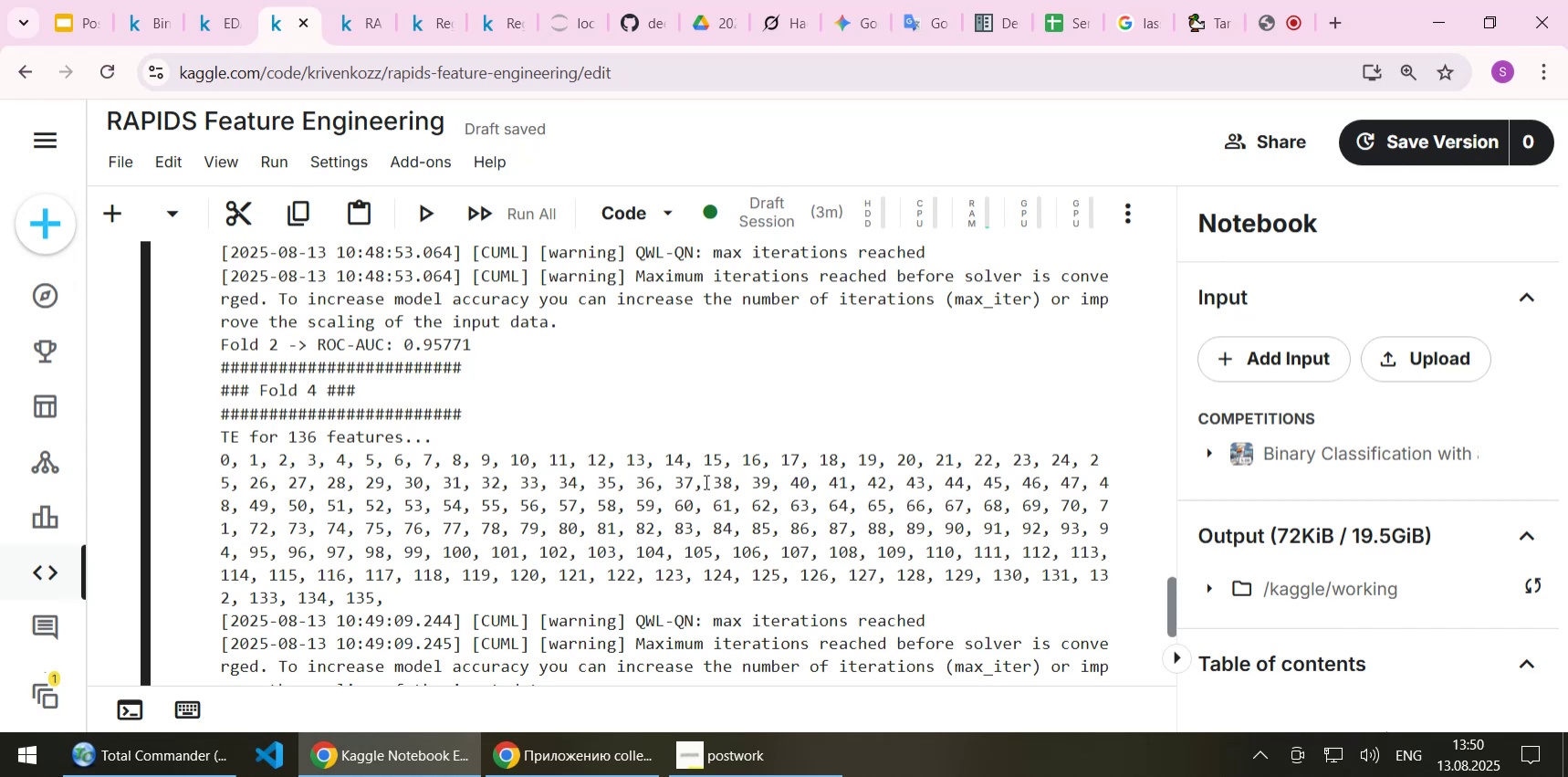 
wait(7.73)
 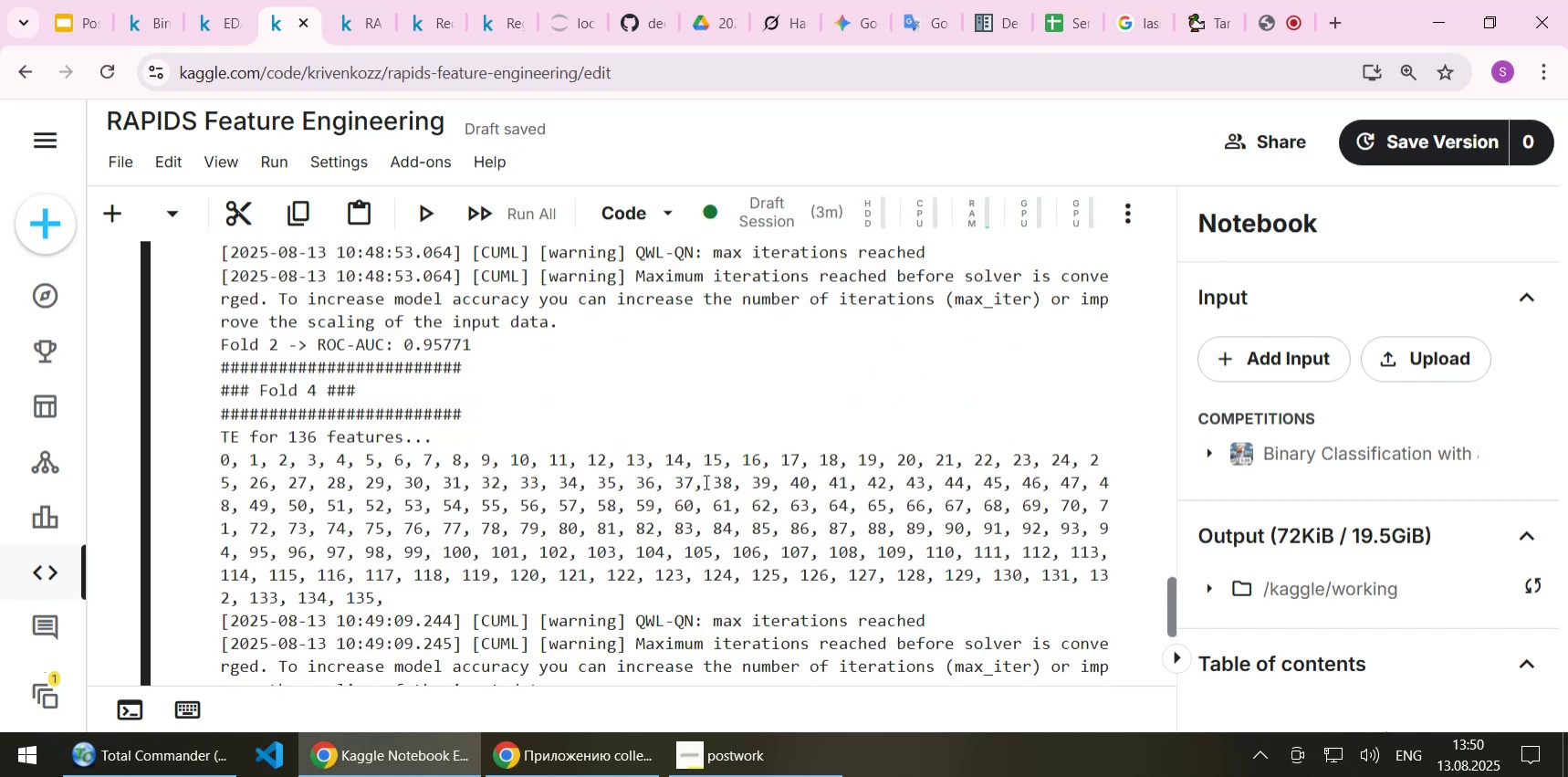 
scroll: coordinate [705, 481], scroll_direction: up, amount: 3.0
 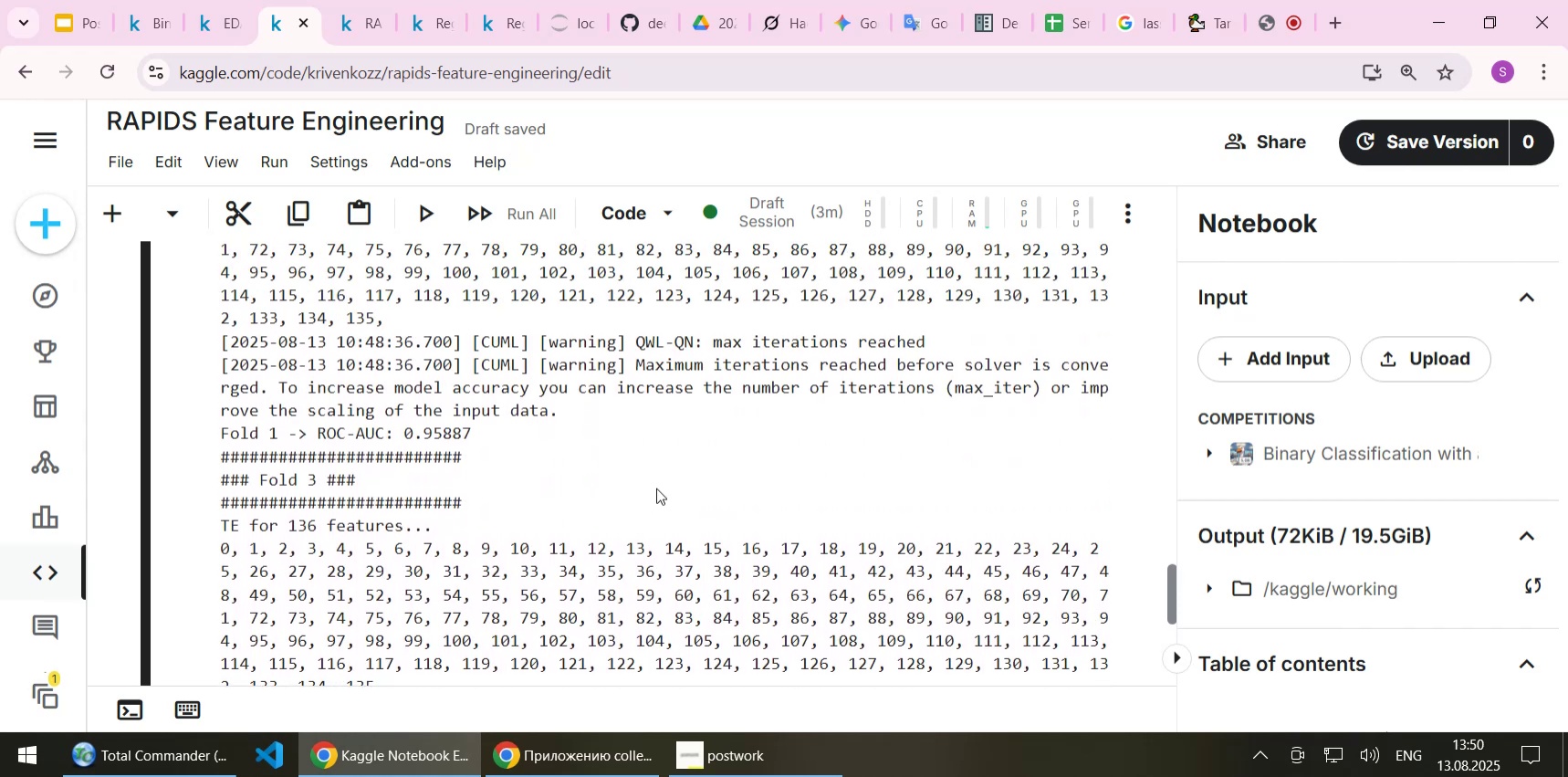 
scroll: coordinate [656, 488], scroll_direction: down, amount: 12.0
 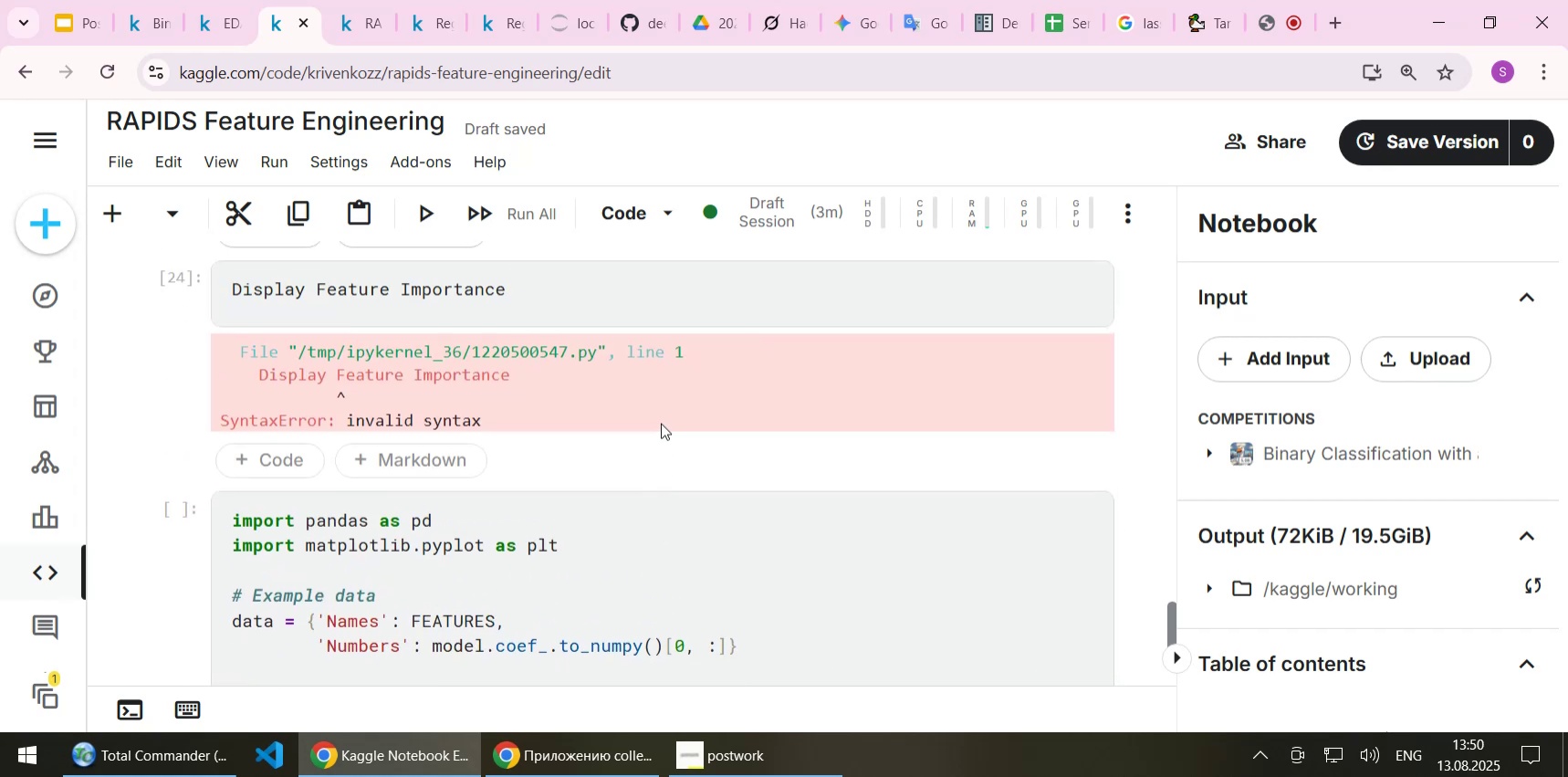 
left_click([615, 302])
 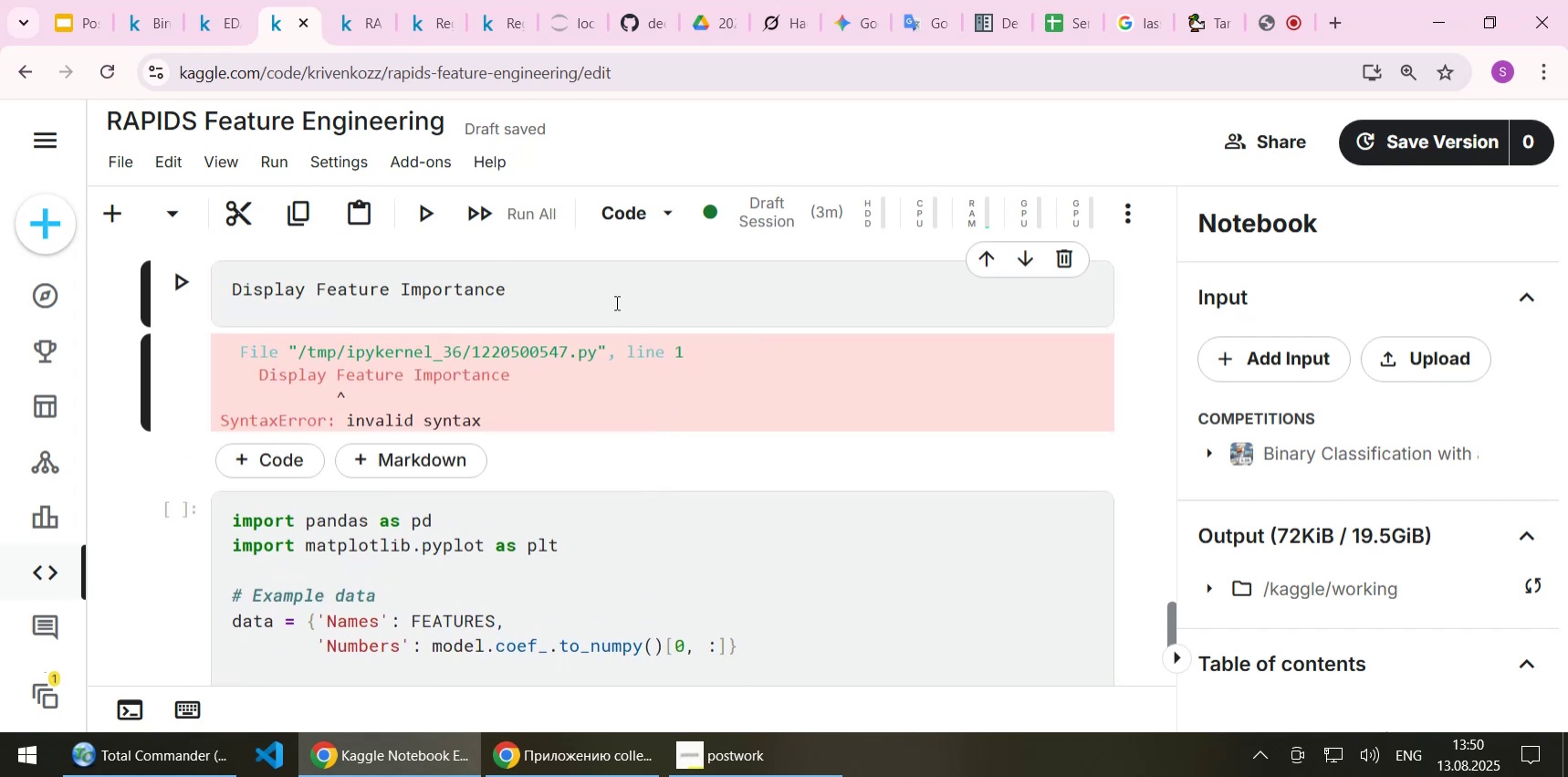 
type([Home]## )
 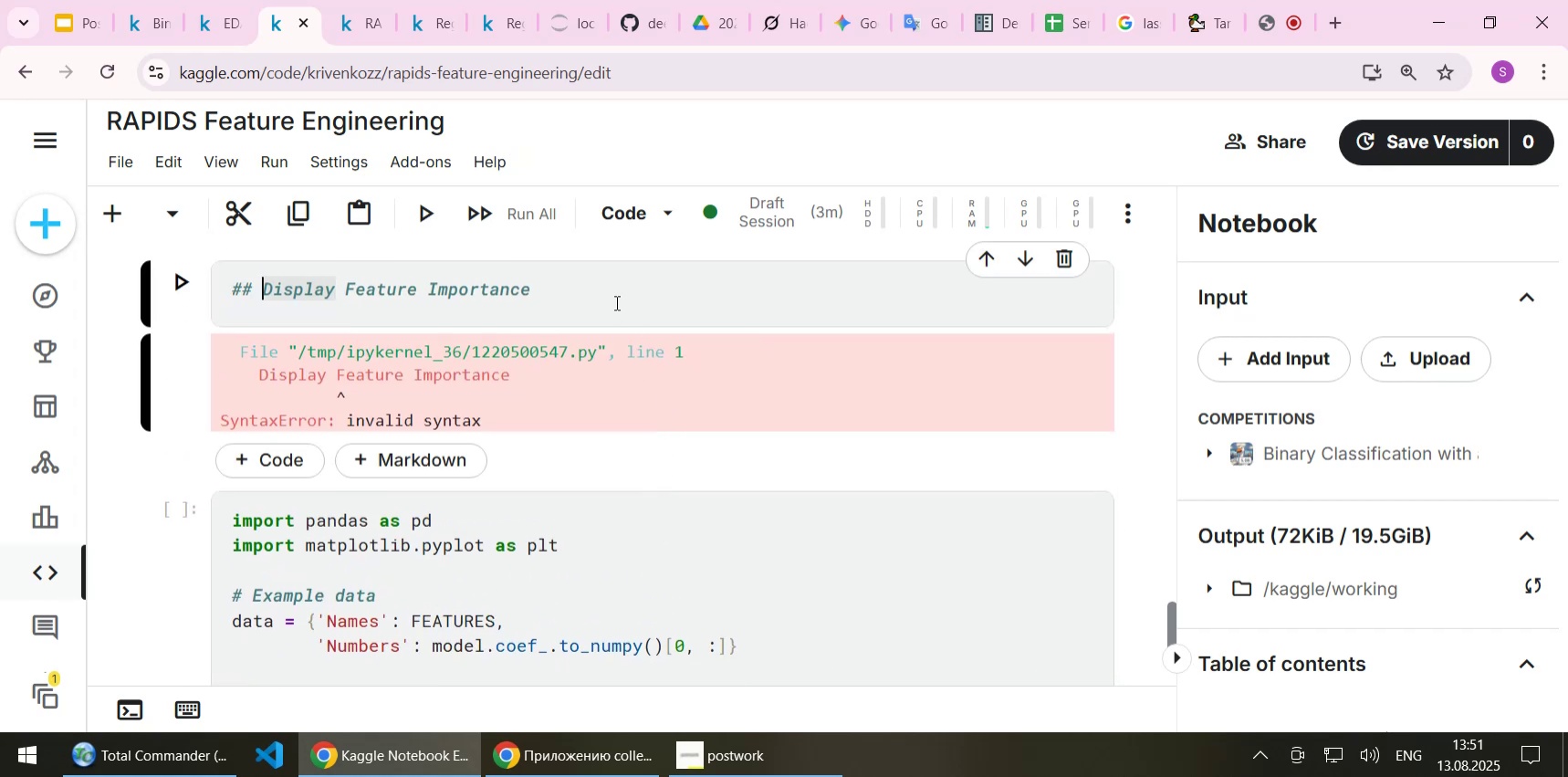 
left_click([628, 208])
 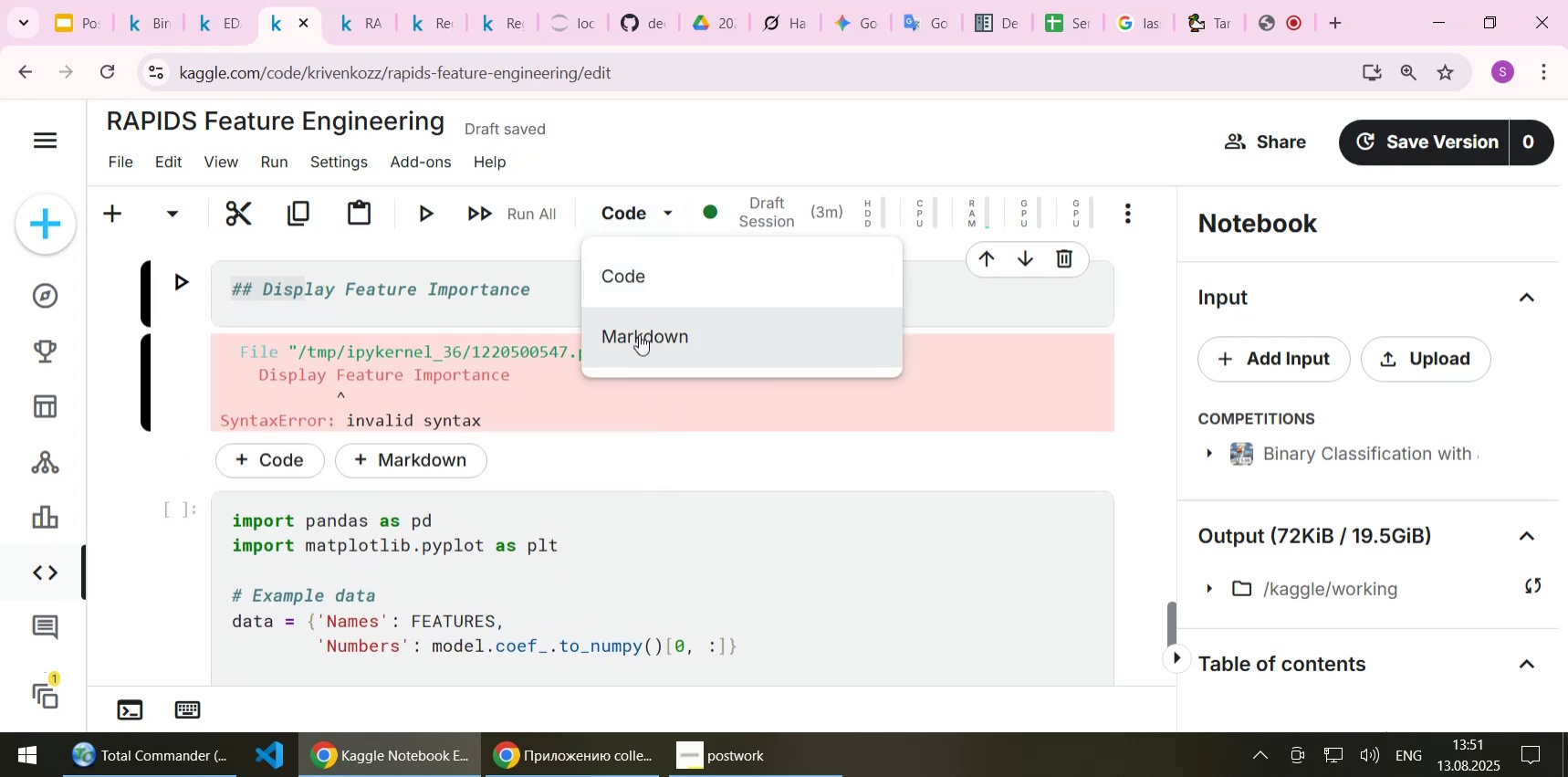 
left_click([641, 334])
 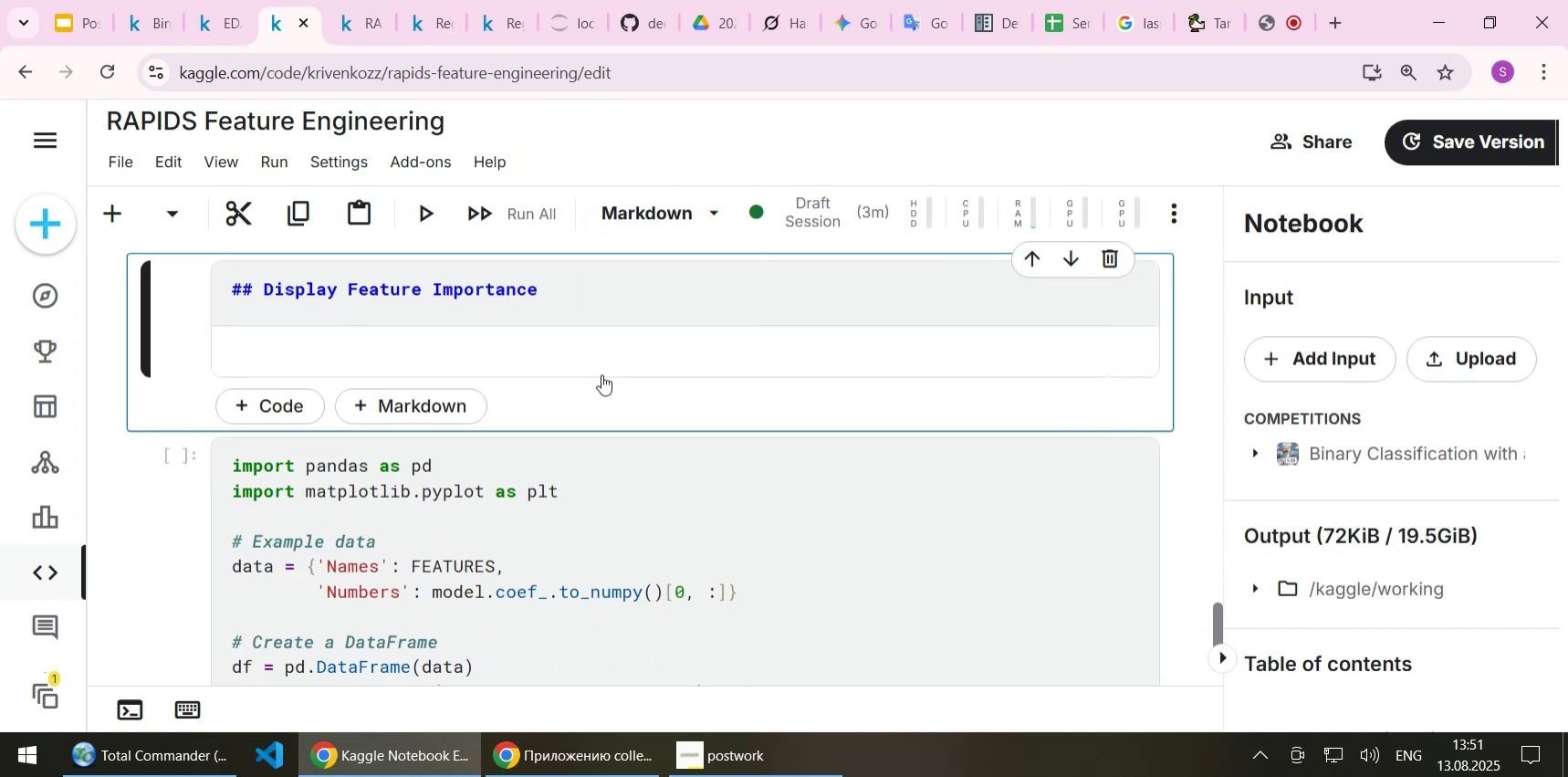 
key(Shift+ShiftLeft)
 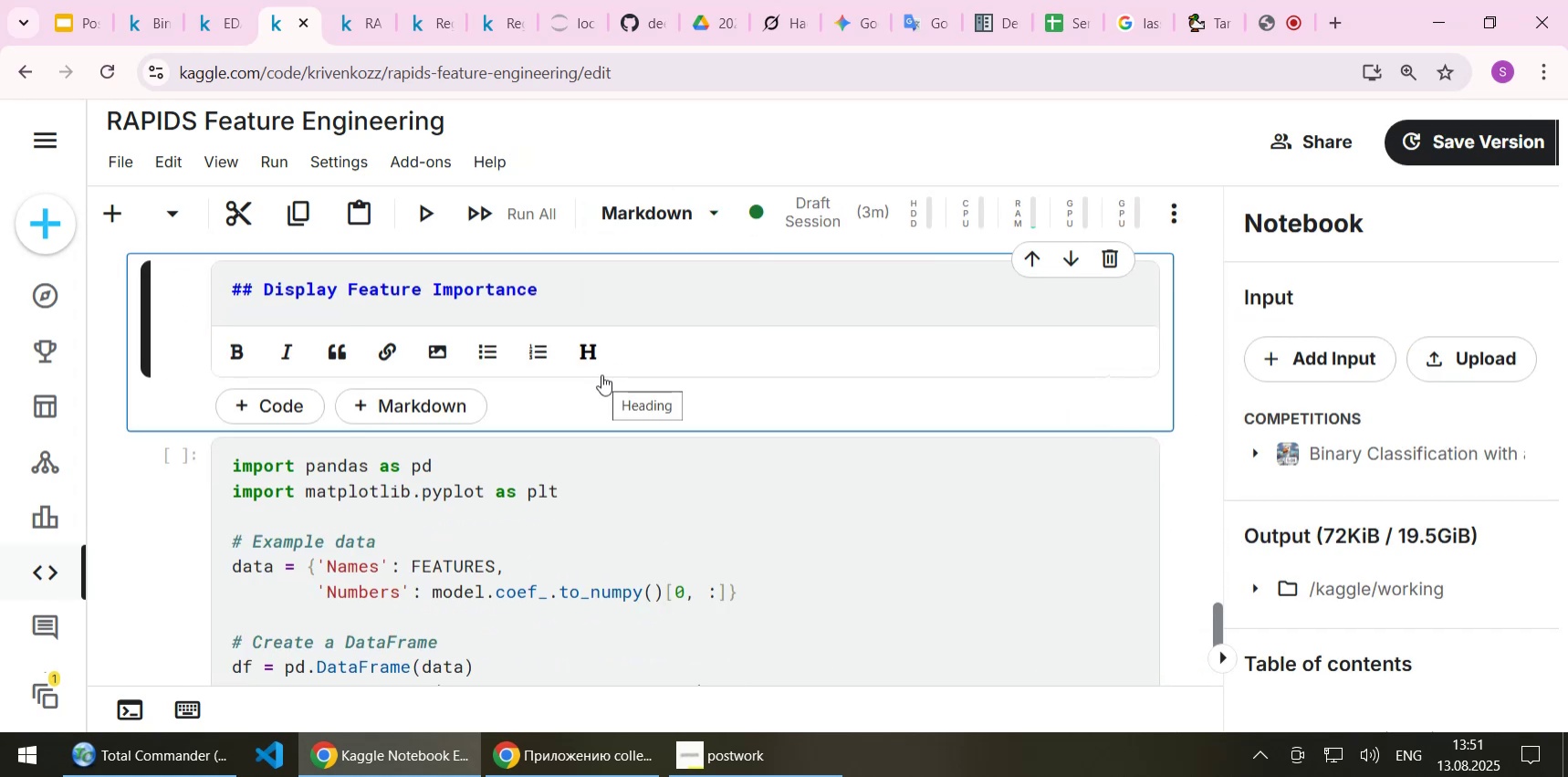 
key(Shift+Enter)
 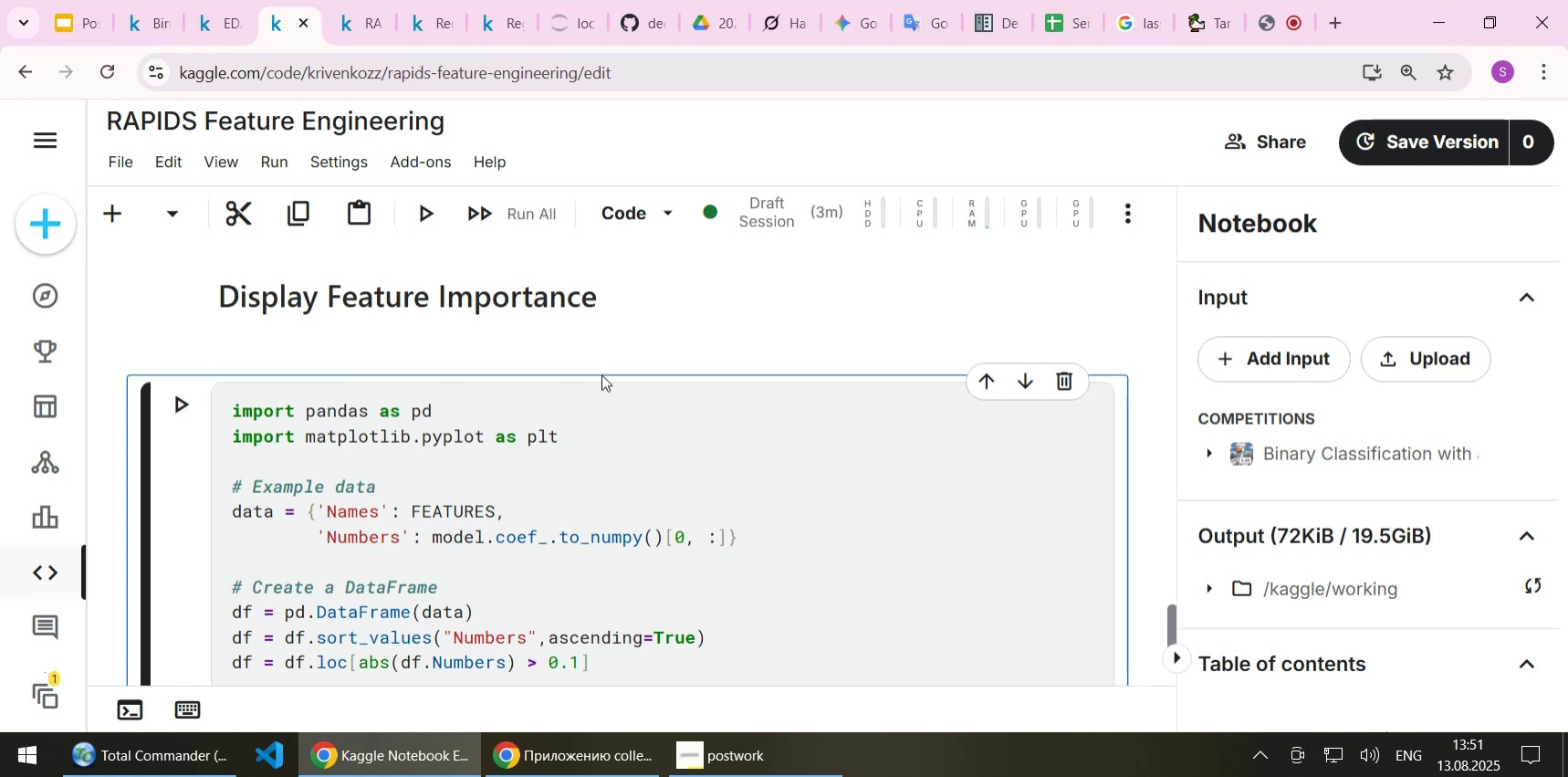 
wait(22.16)
 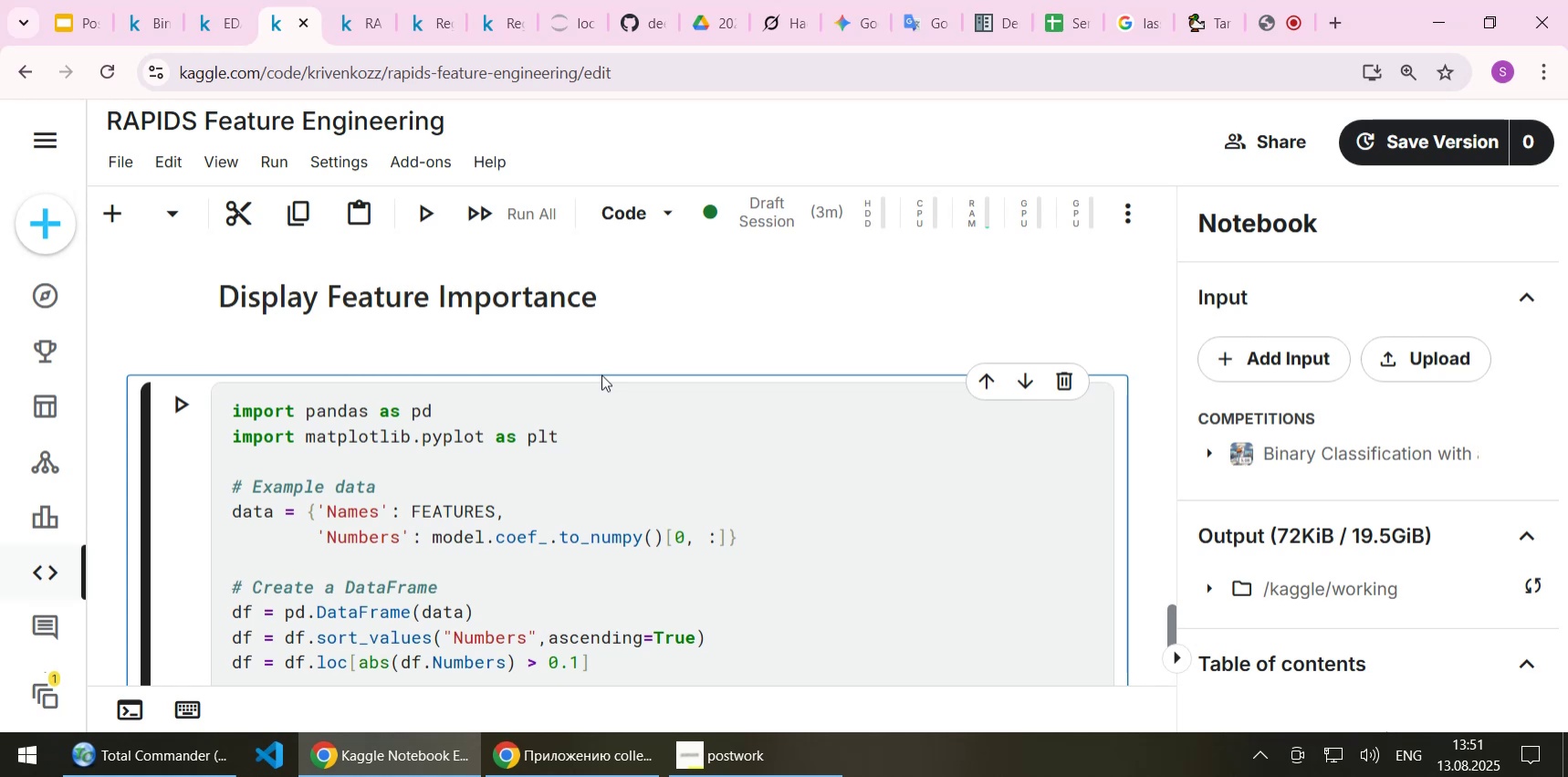 
scroll: coordinate [656, 403], scroll_direction: down, amount: 3.0
 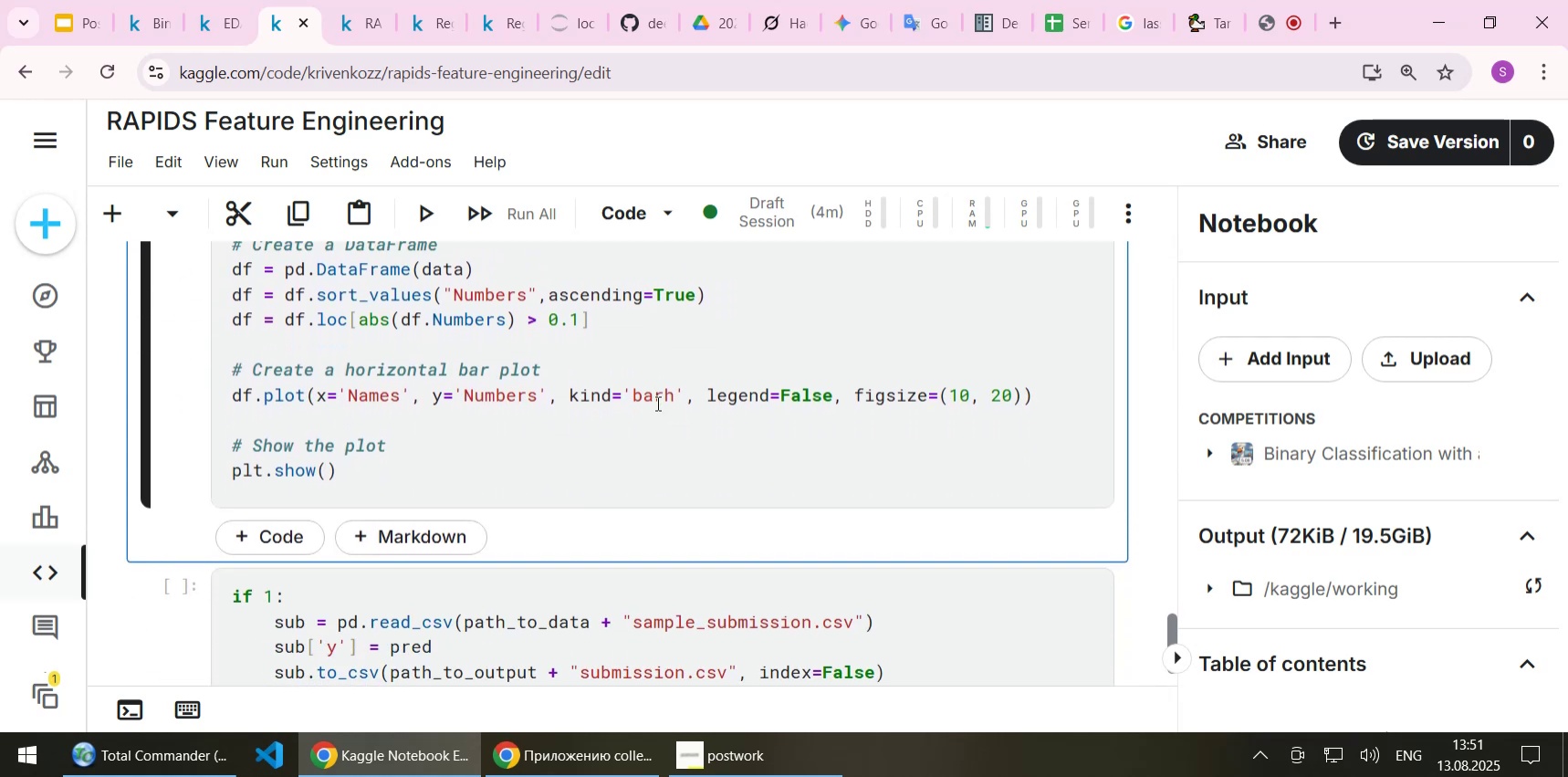 
left_click([656, 403])
 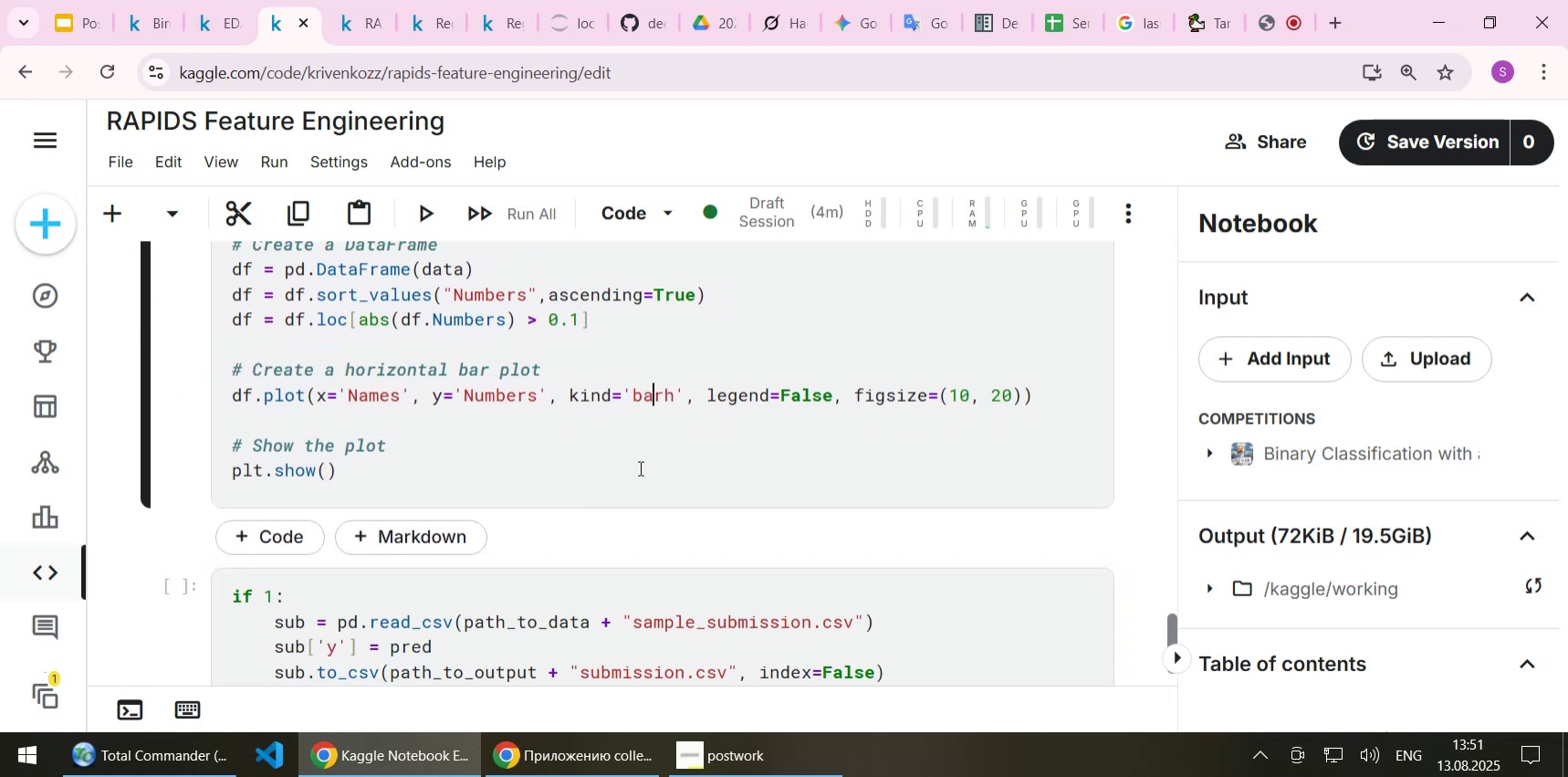 
double_click([639, 467])
 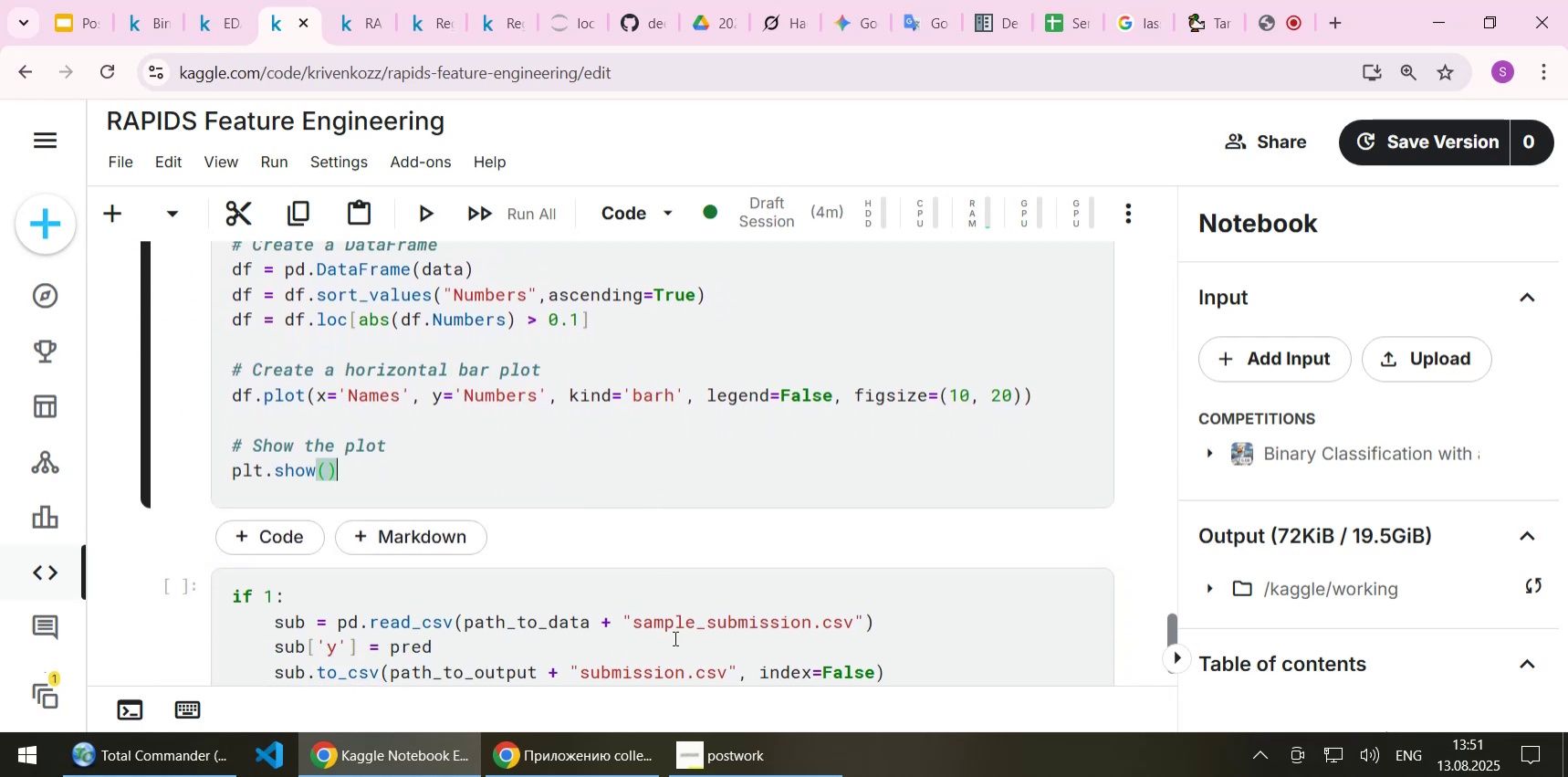 
triple_click([674, 637])
 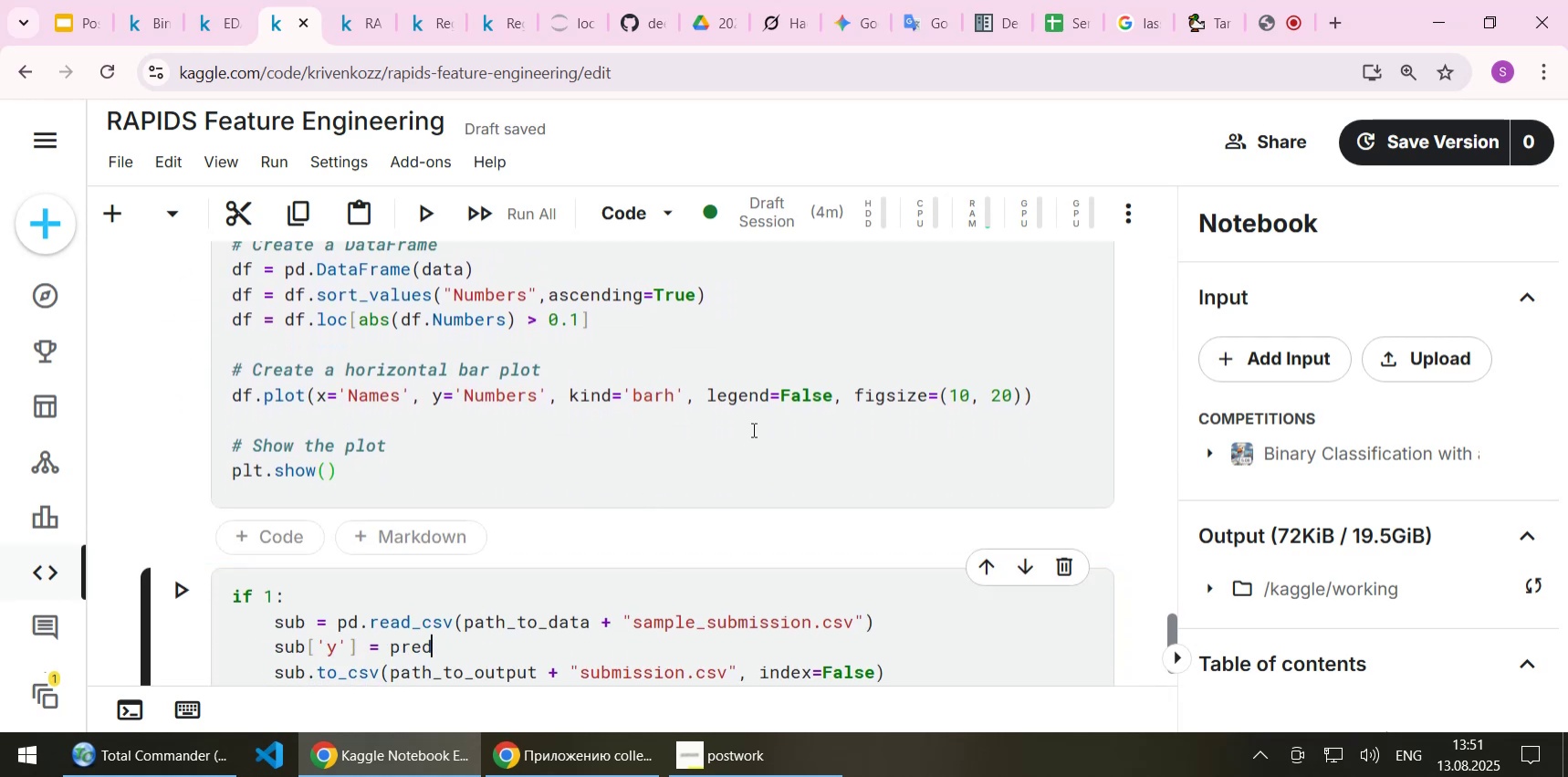 
left_click([752, 428])
 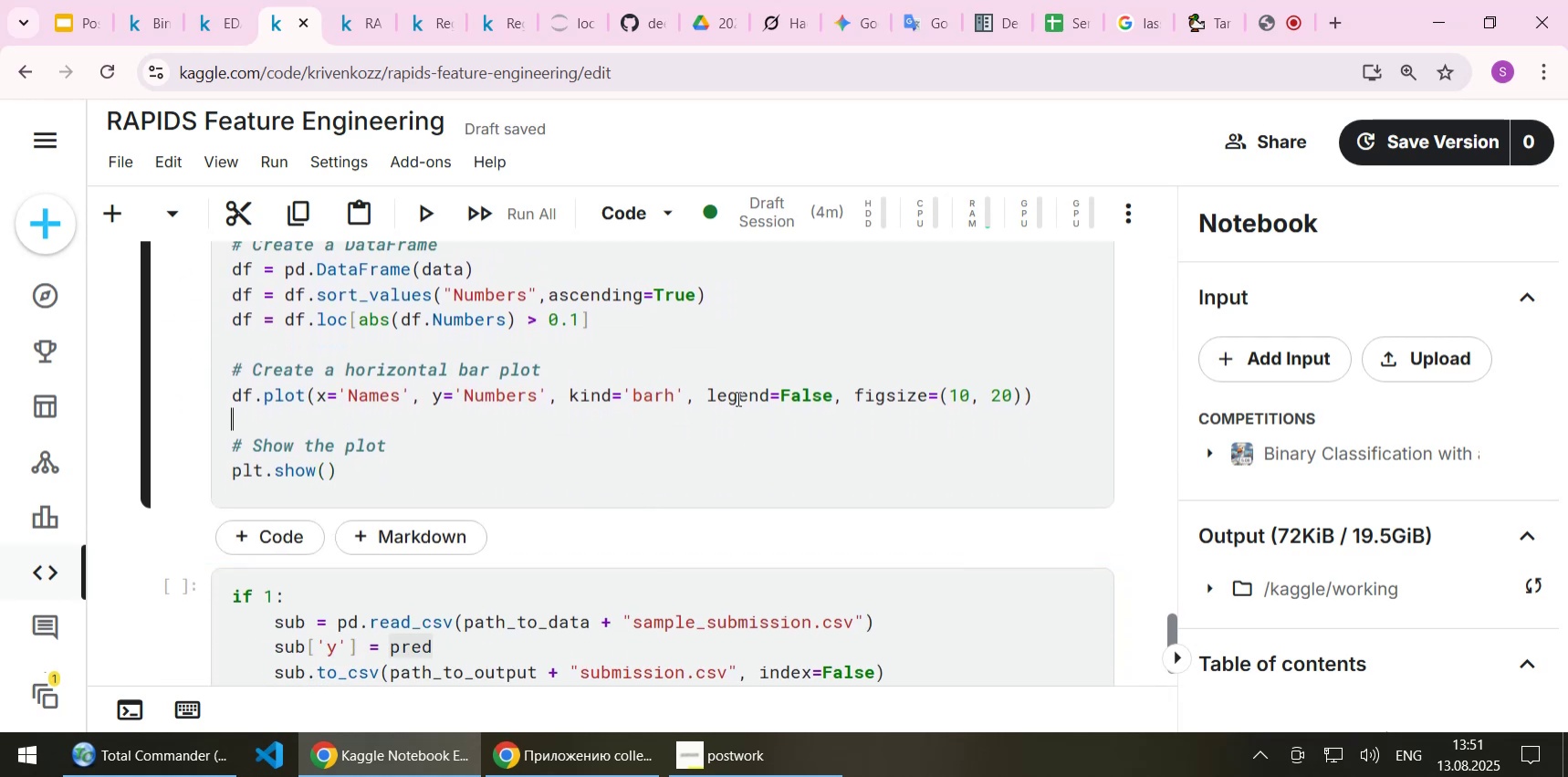 
left_click([737, 398])
 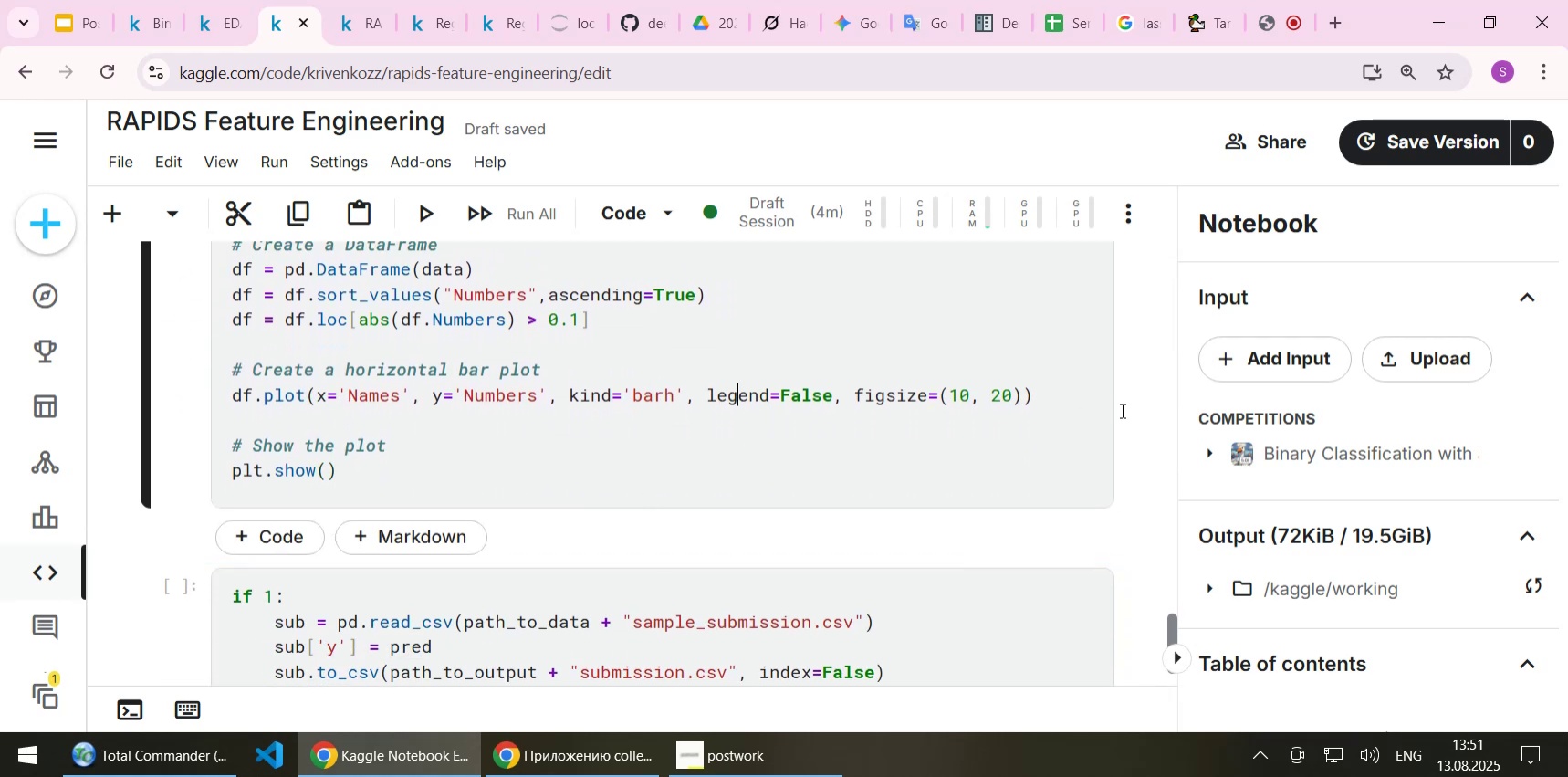 
left_click([1137, 404])
 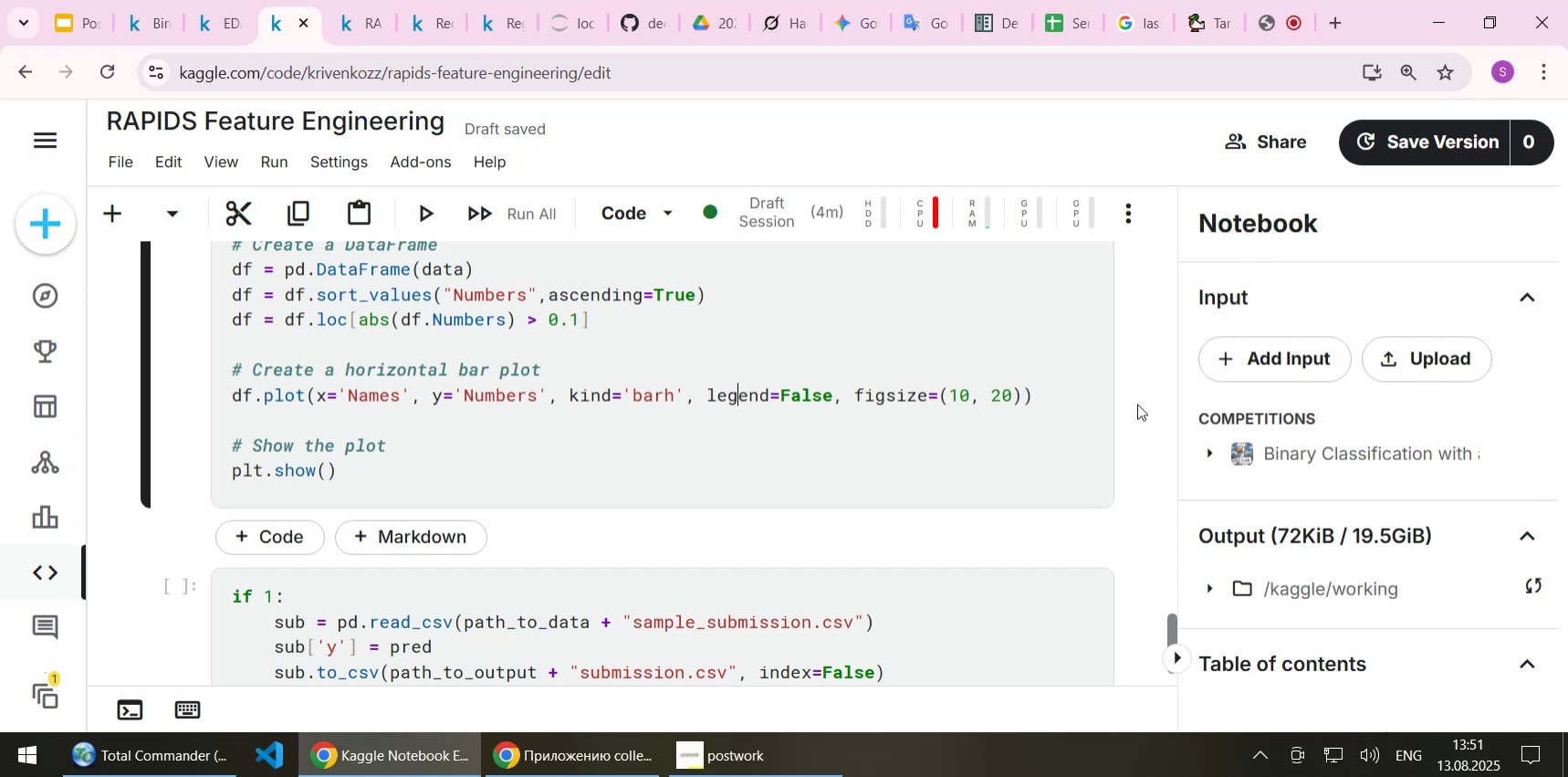 
wait(6.11)
 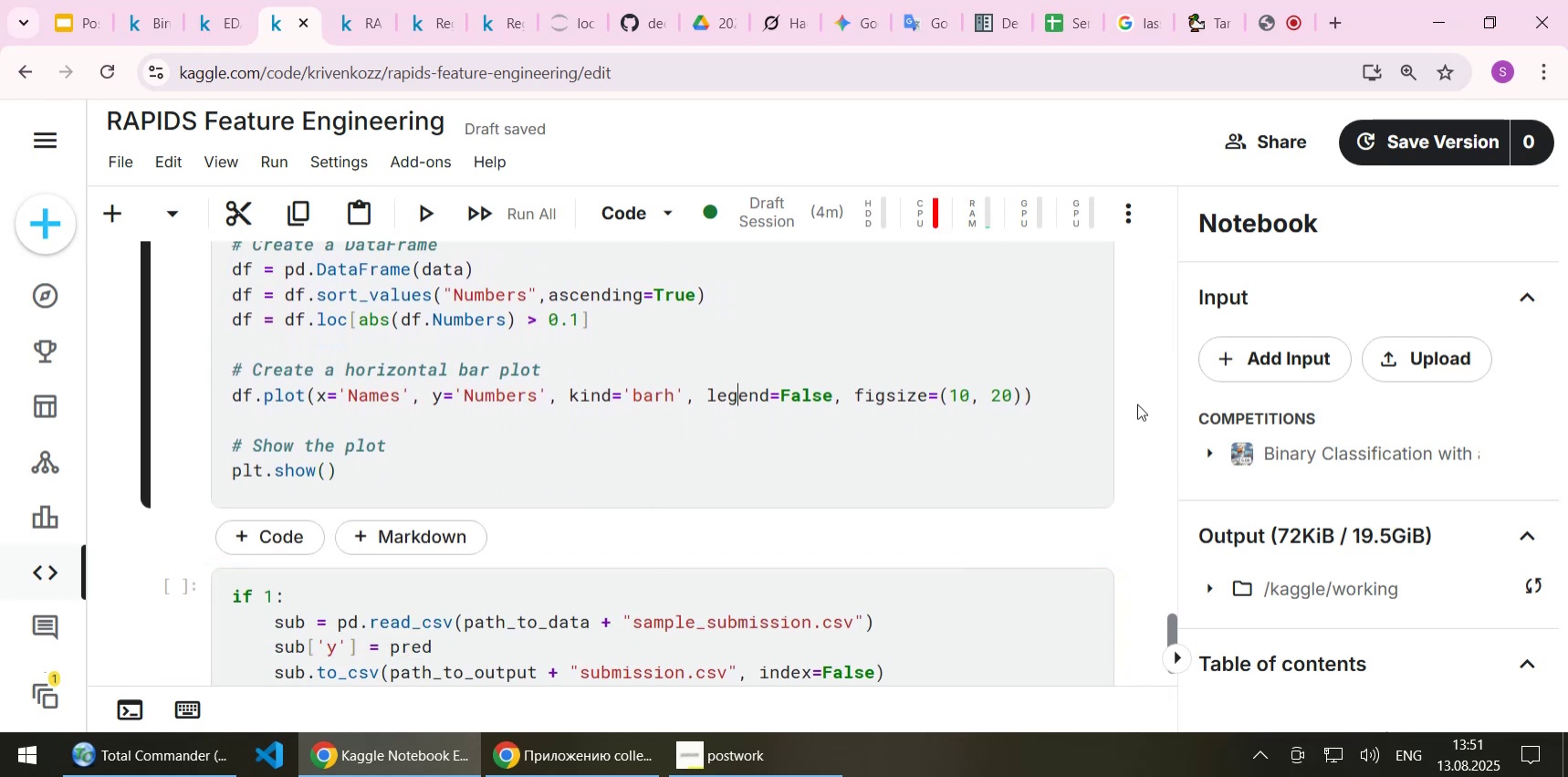 
scroll: coordinate [1137, 404], scroll_direction: up, amount: 2.0
 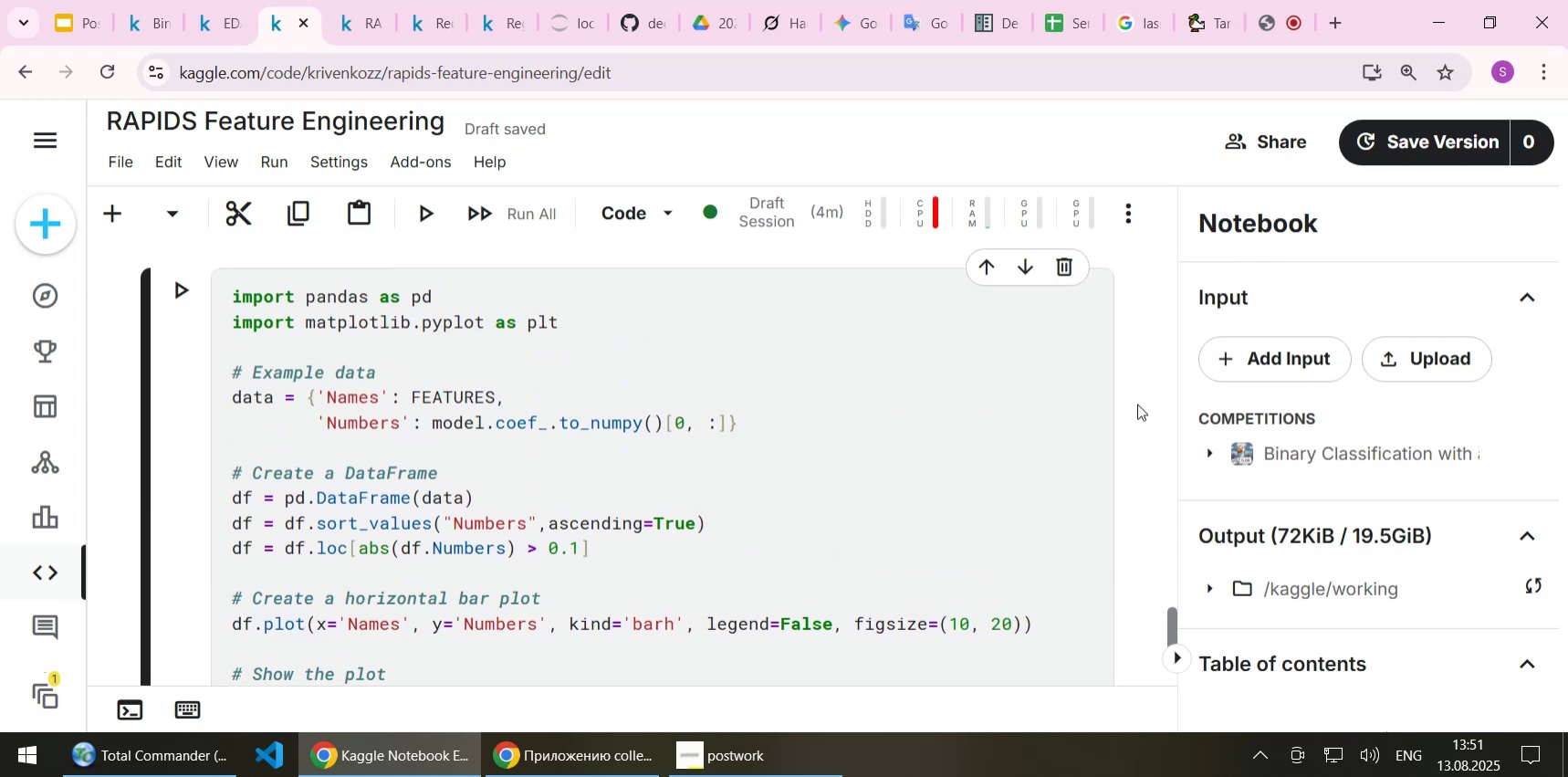 
scroll: coordinate [1137, 404], scroll_direction: down, amount: 2.0
 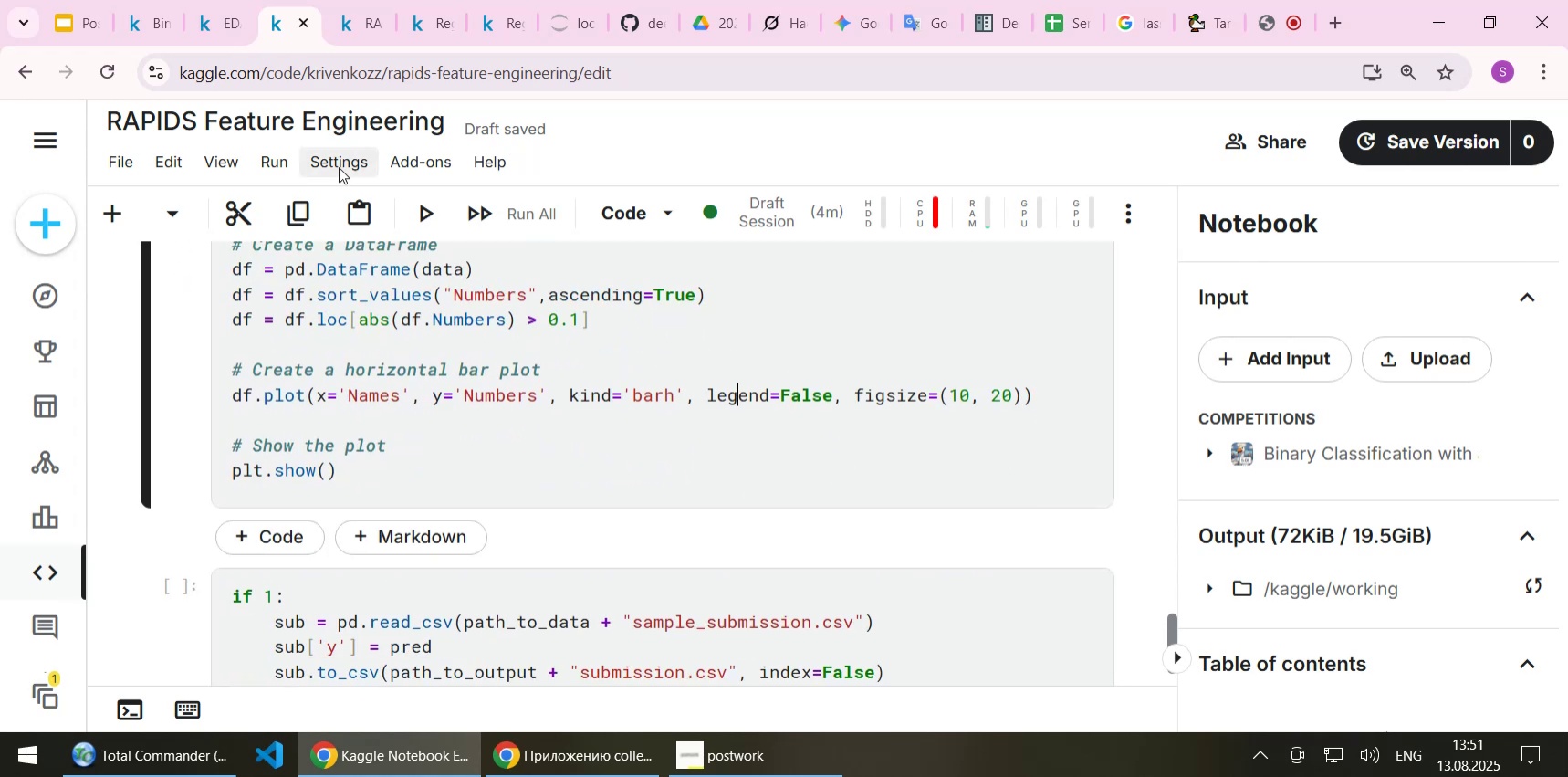 
left_click([271, 163])
 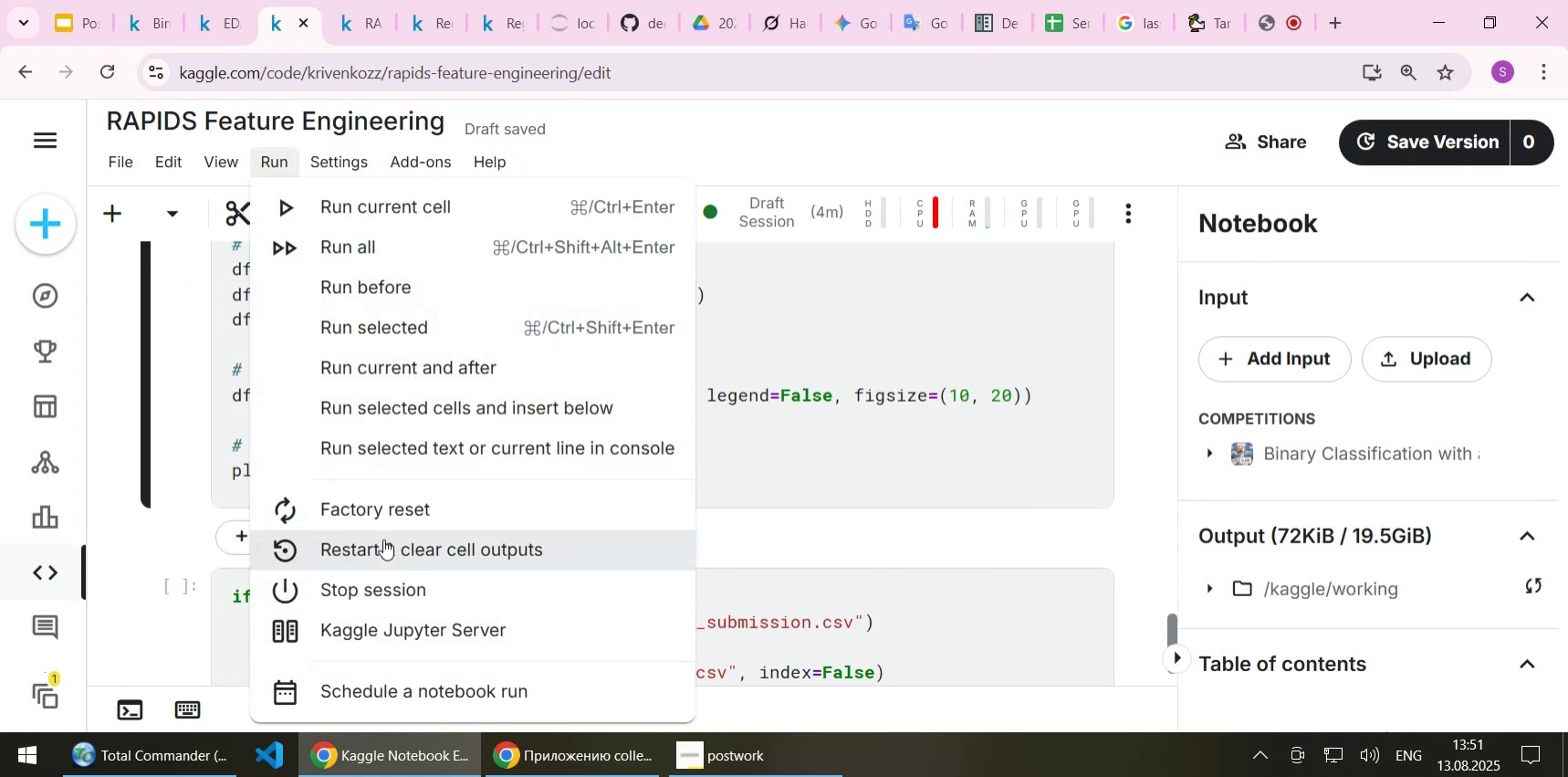 
left_click([388, 583])
 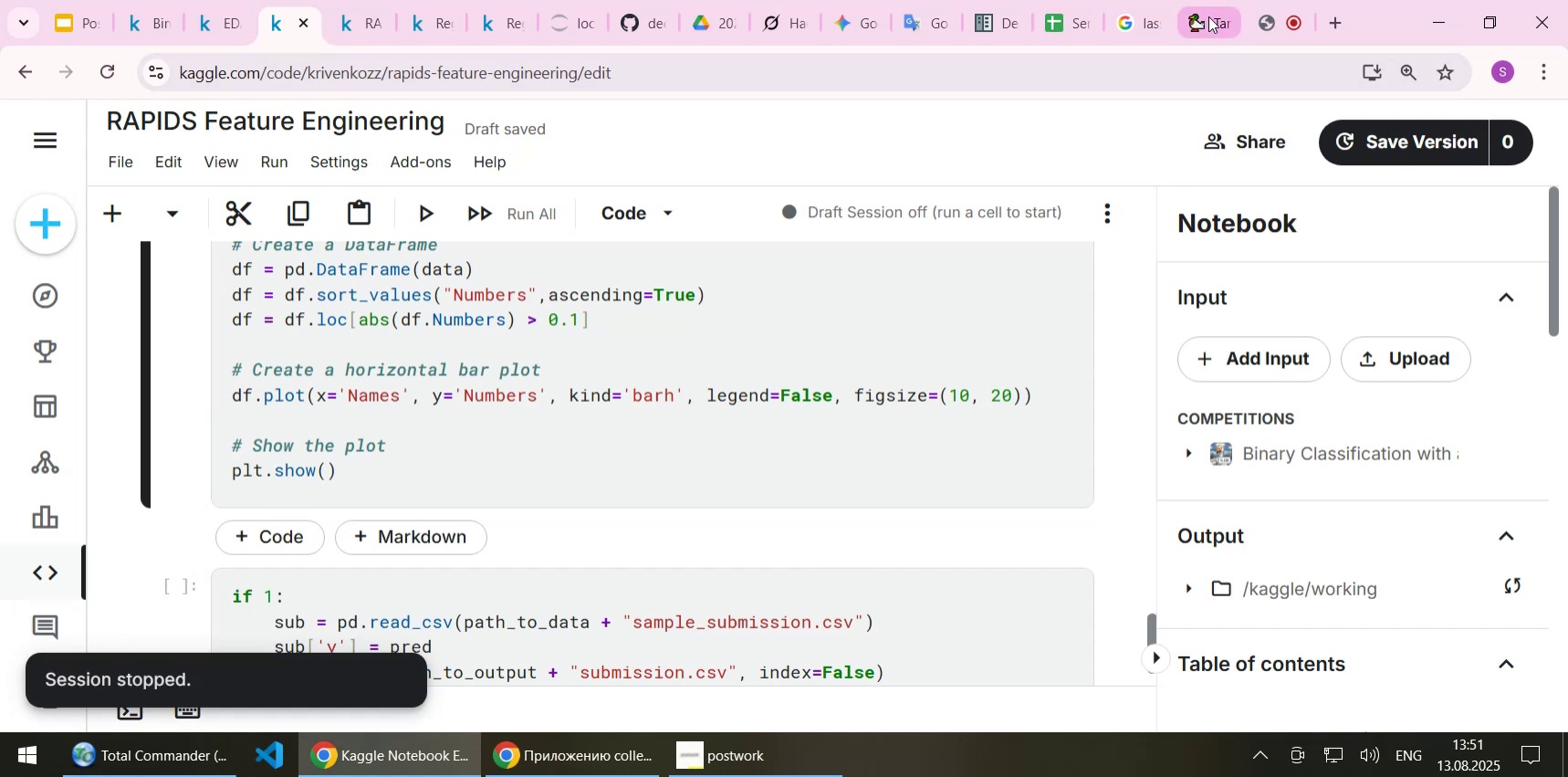 
left_click([1200, 15])
 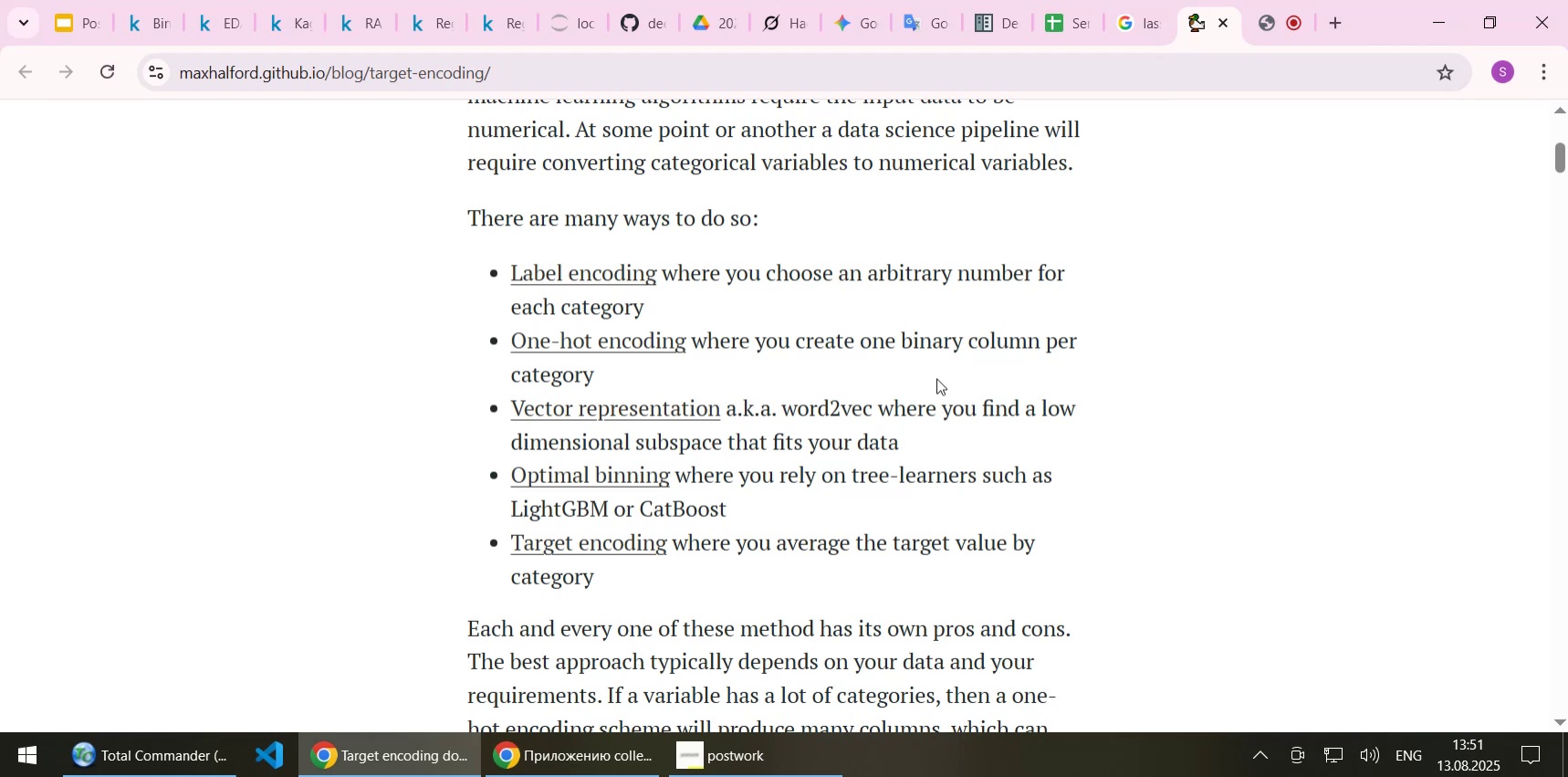 
wait(15.48)
 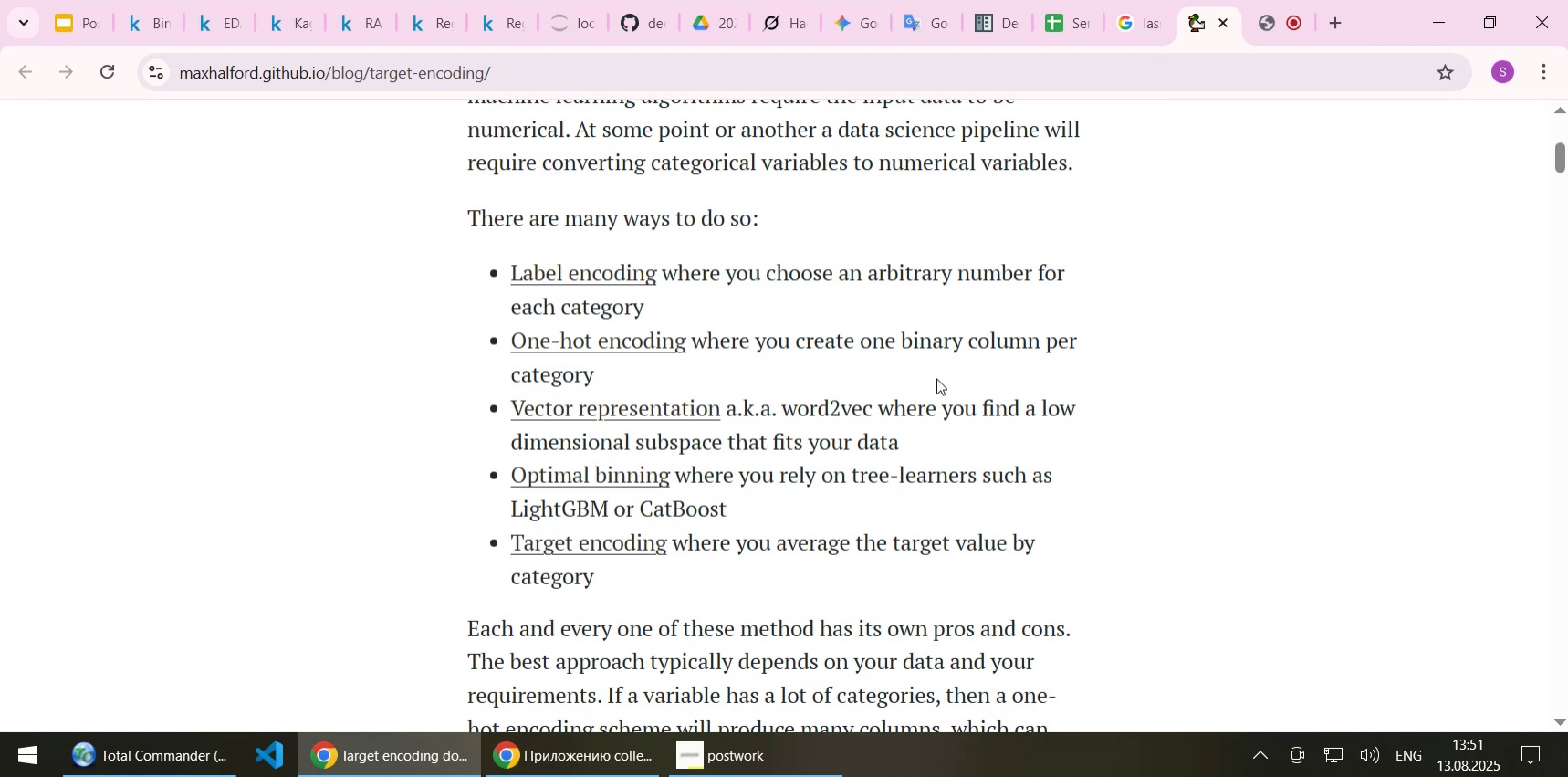 
scroll: coordinate [972, 436], scroll_direction: up, amount: 3.0
 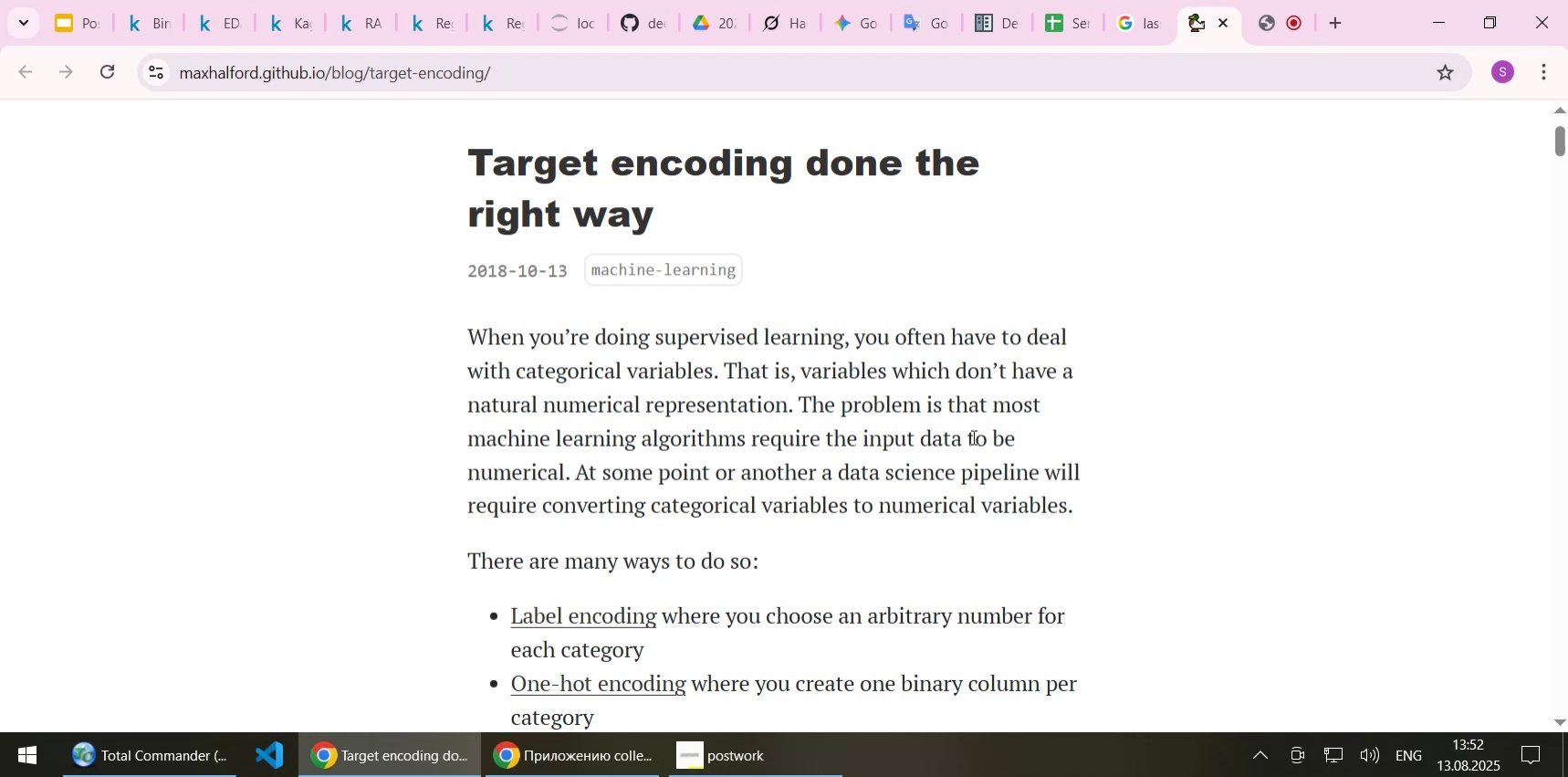 
wait(26.9)
 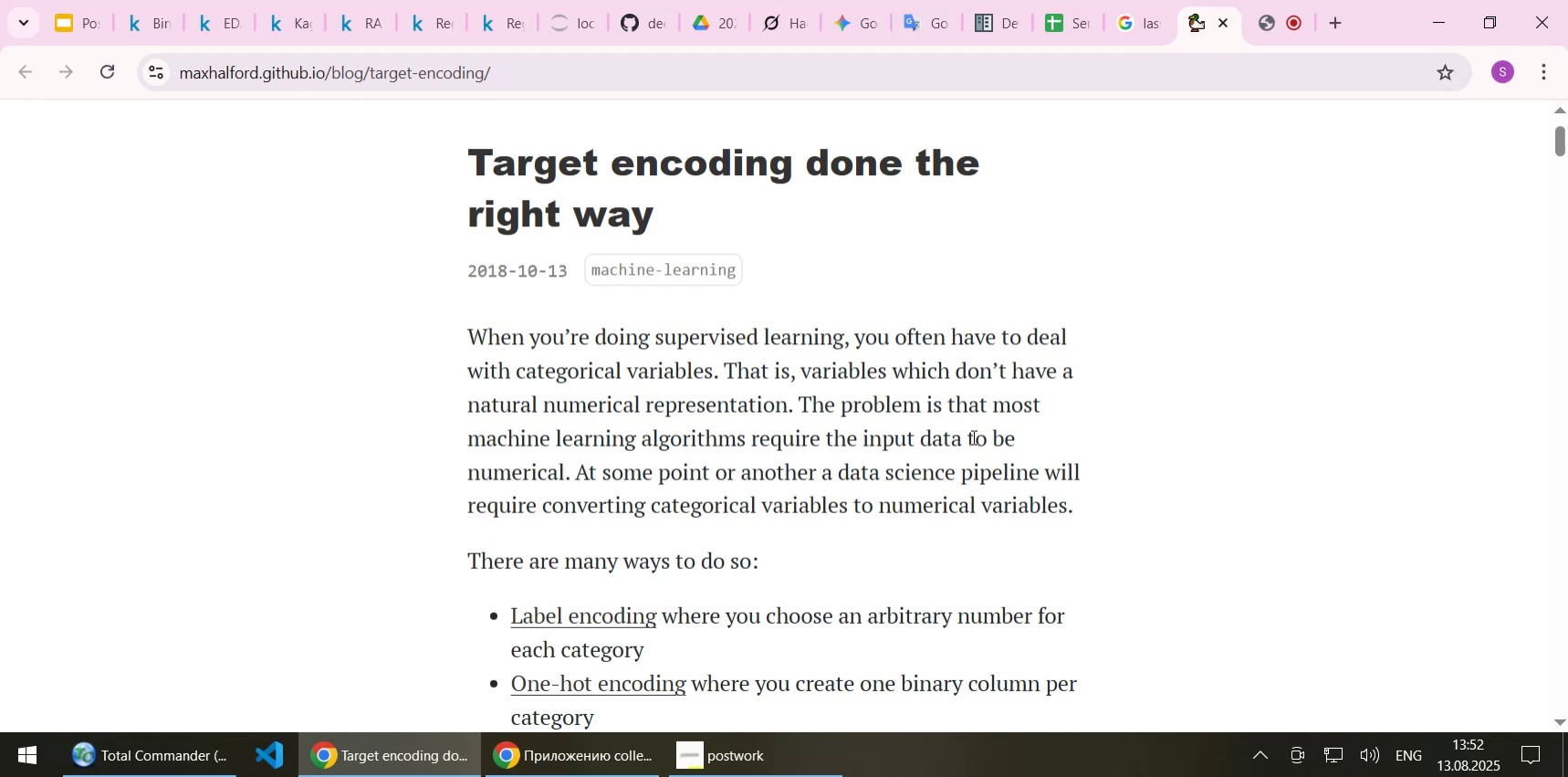 
scroll: coordinate [983, 445], scroll_direction: down, amount: 2.0
 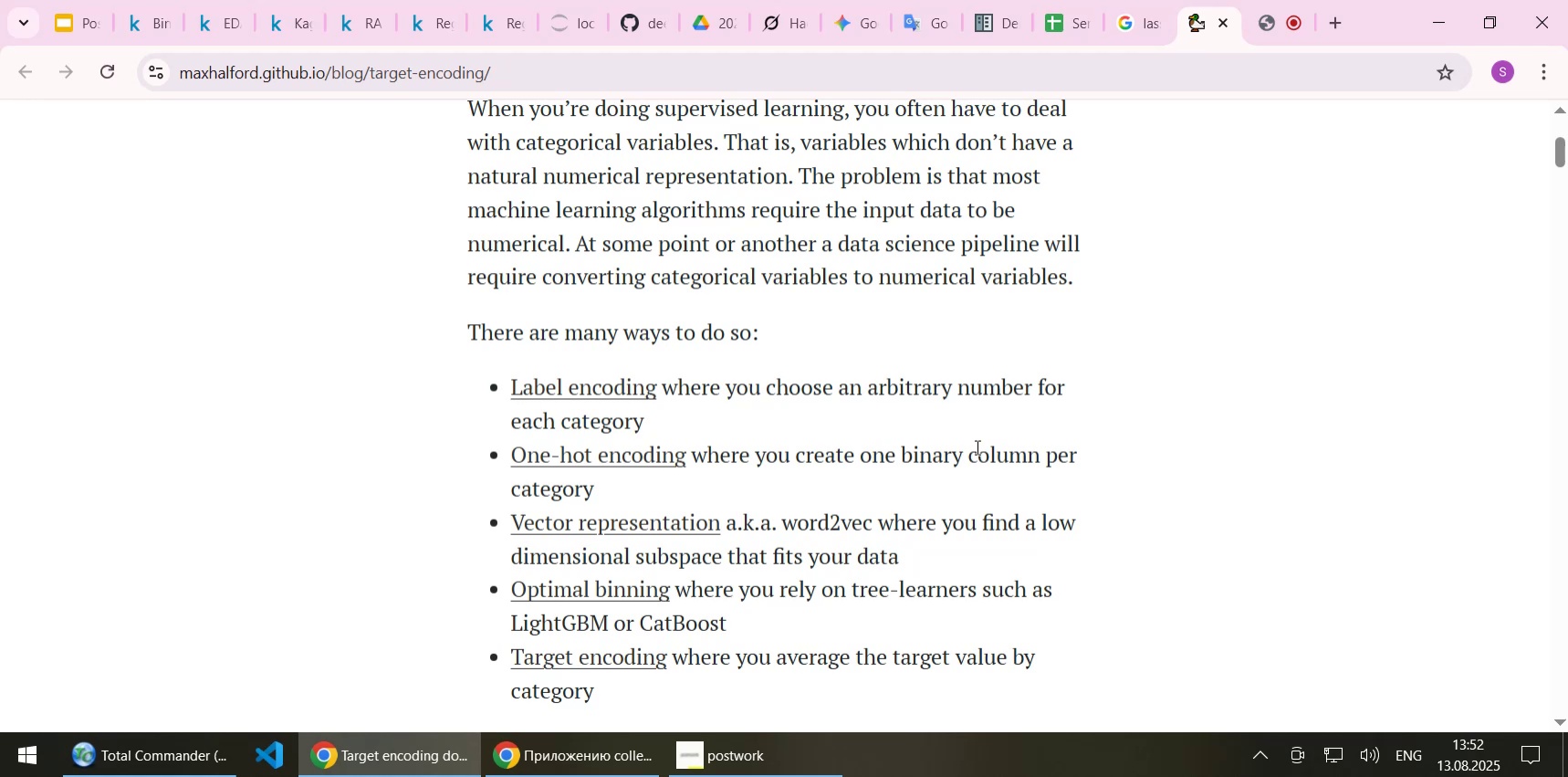 
wait(9.19)
 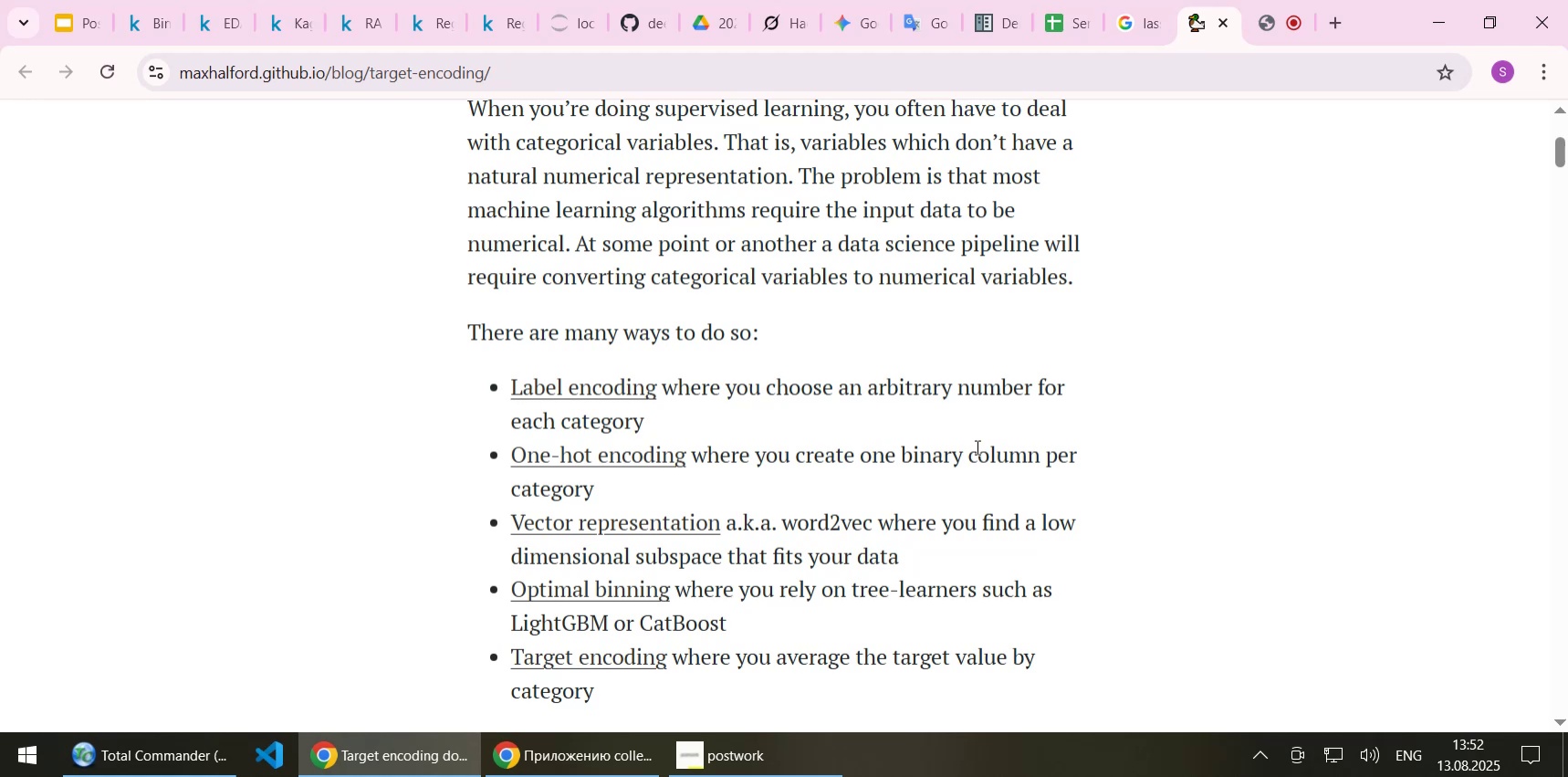 
scroll: coordinate [976, 446], scroll_direction: down, amount: 1.0
 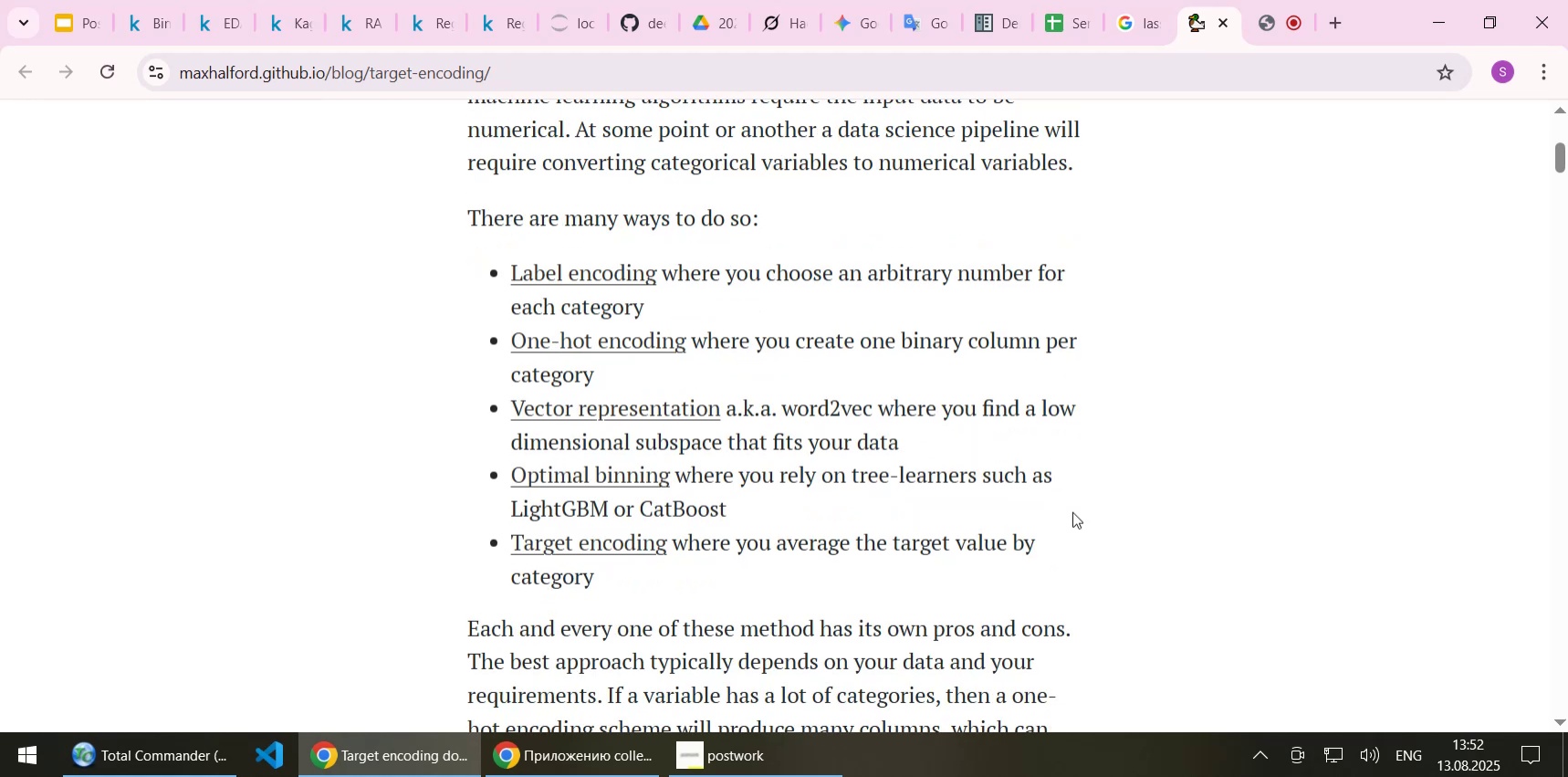 
left_click([1072, 511])
 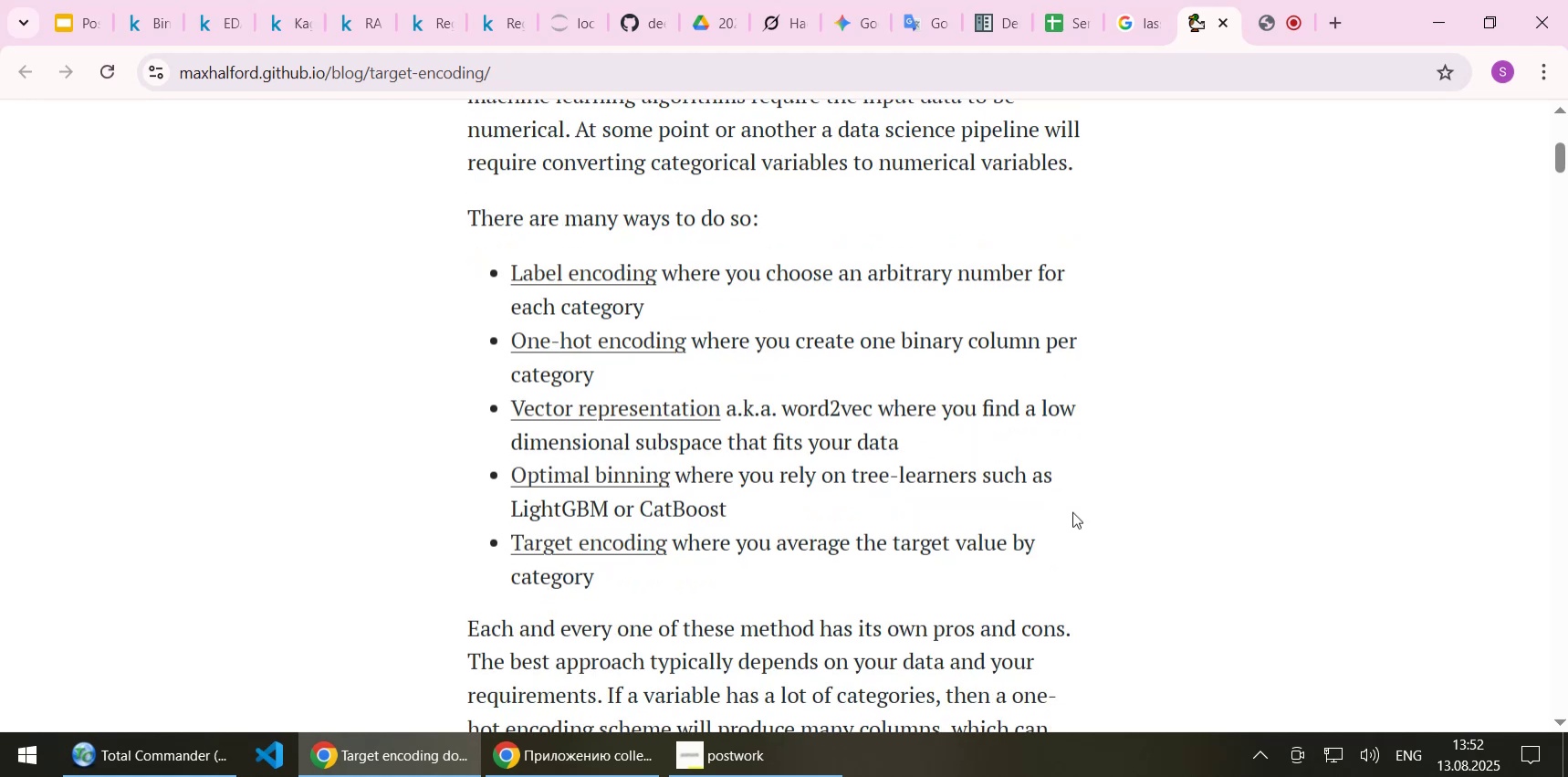 
key(ArrowUp)
 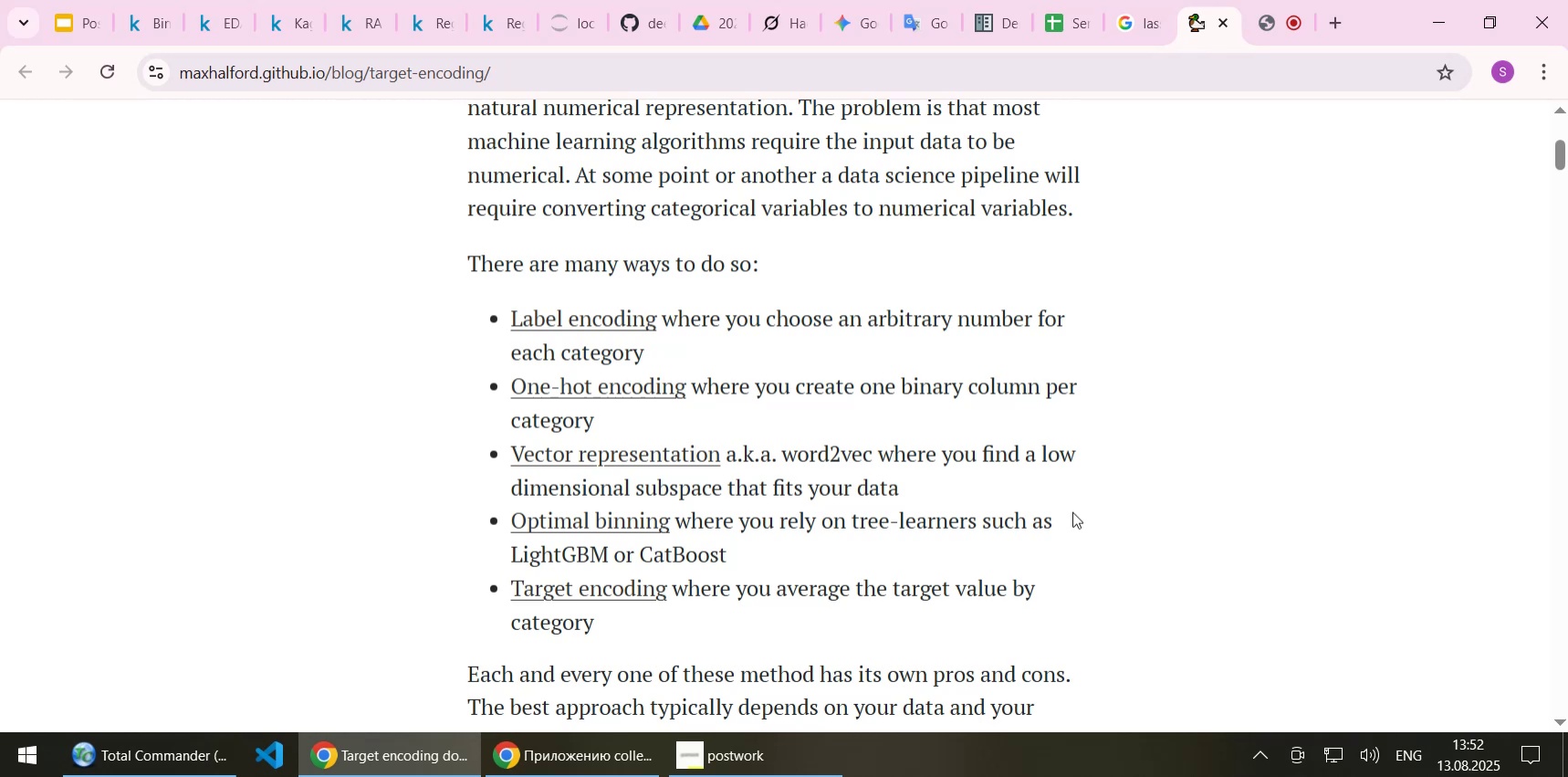 
wait(7.47)
 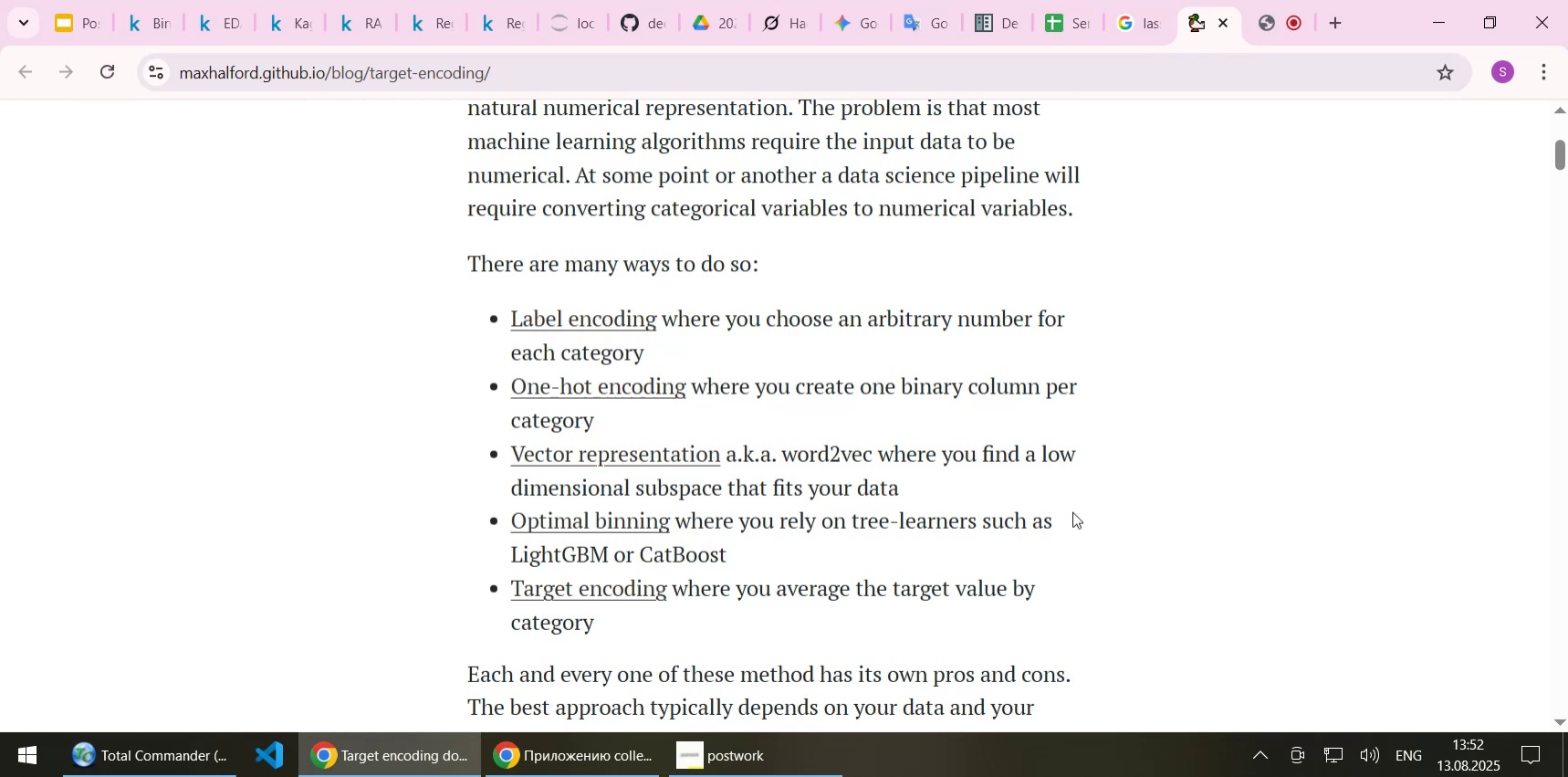 
key(ArrowDown)
 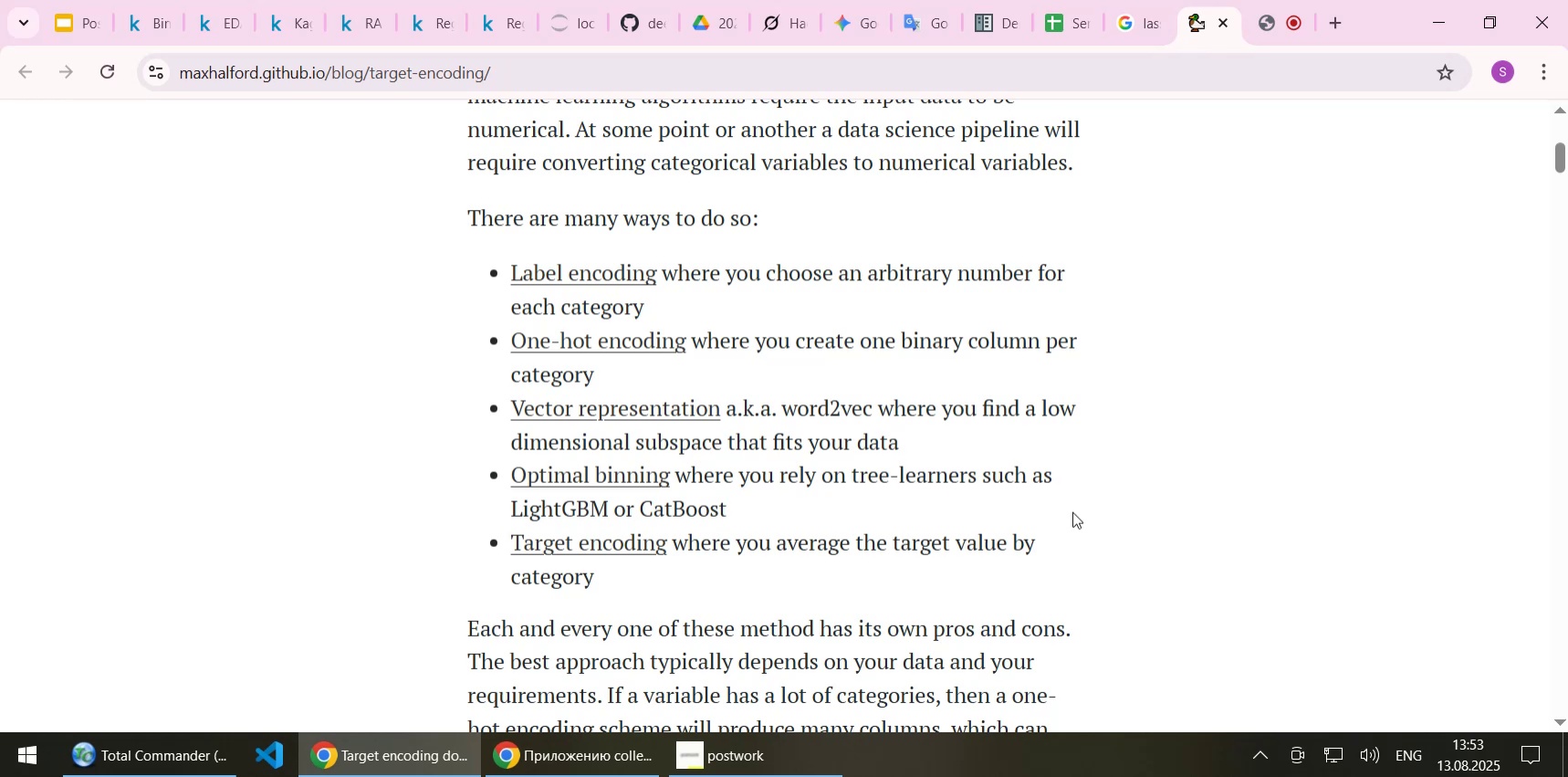 
wait(24.74)
 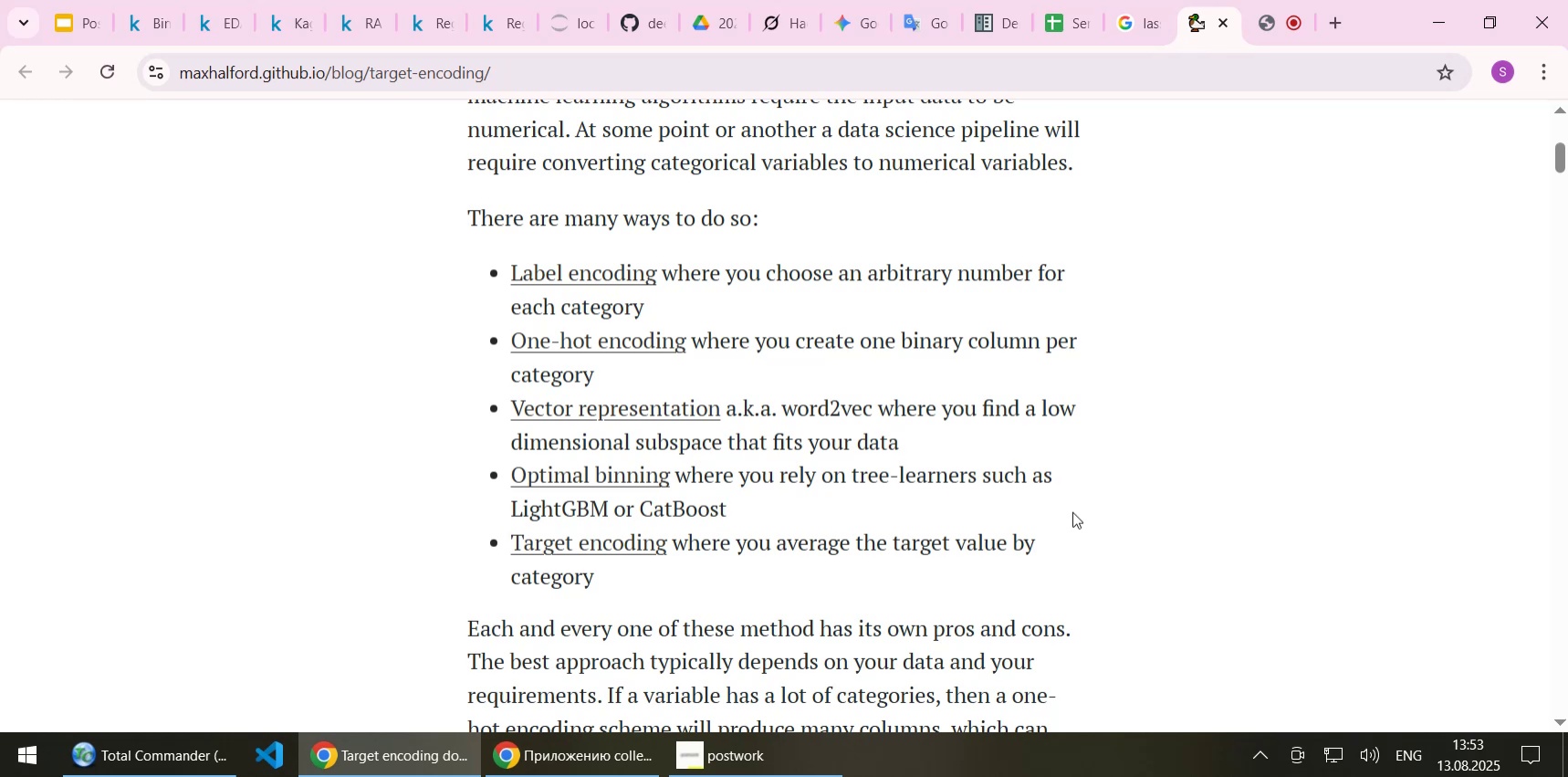 
left_click([889, 472])
 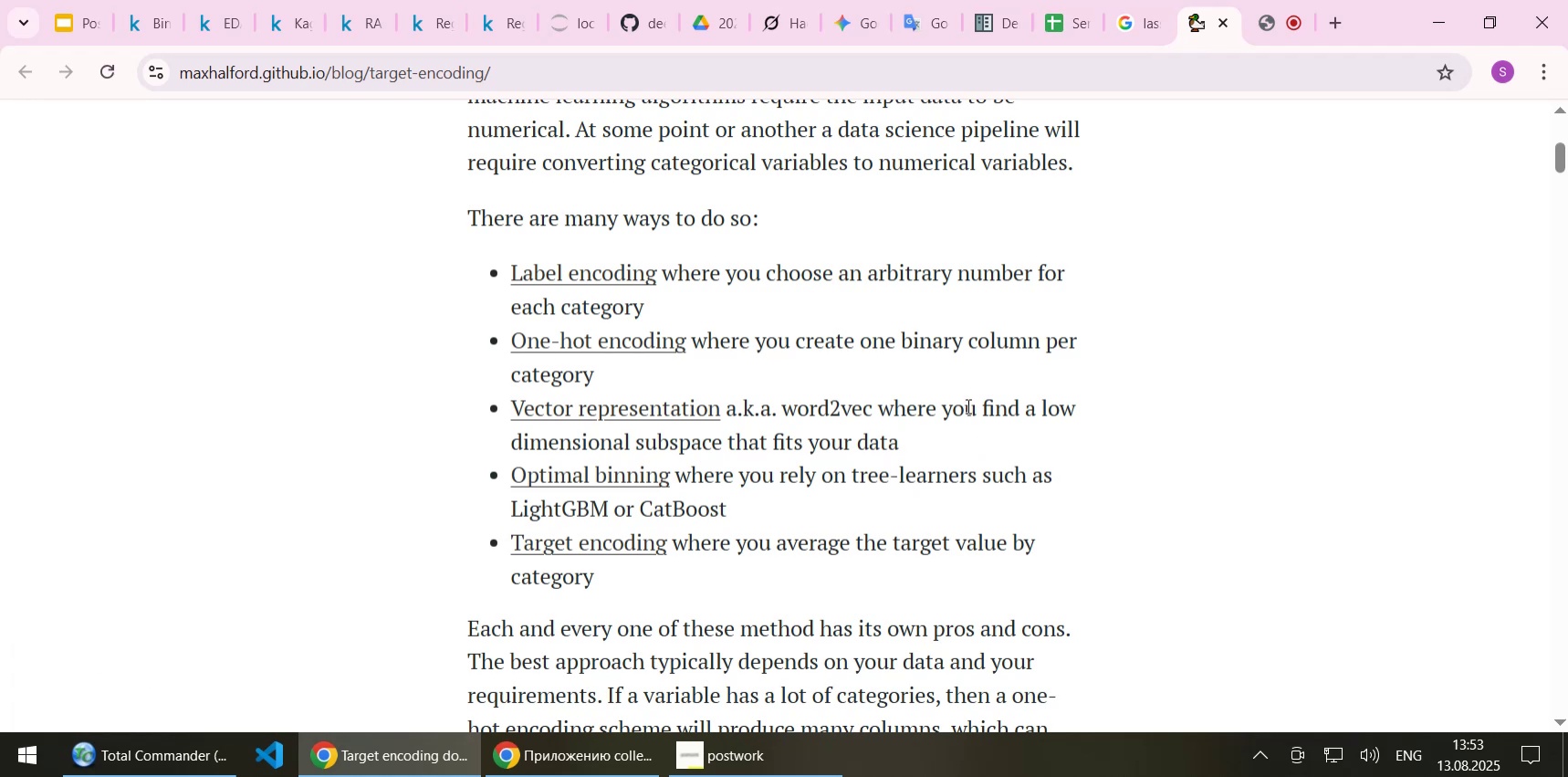 
scroll: coordinate [1004, 297], scroll_direction: down, amount: 2.0
 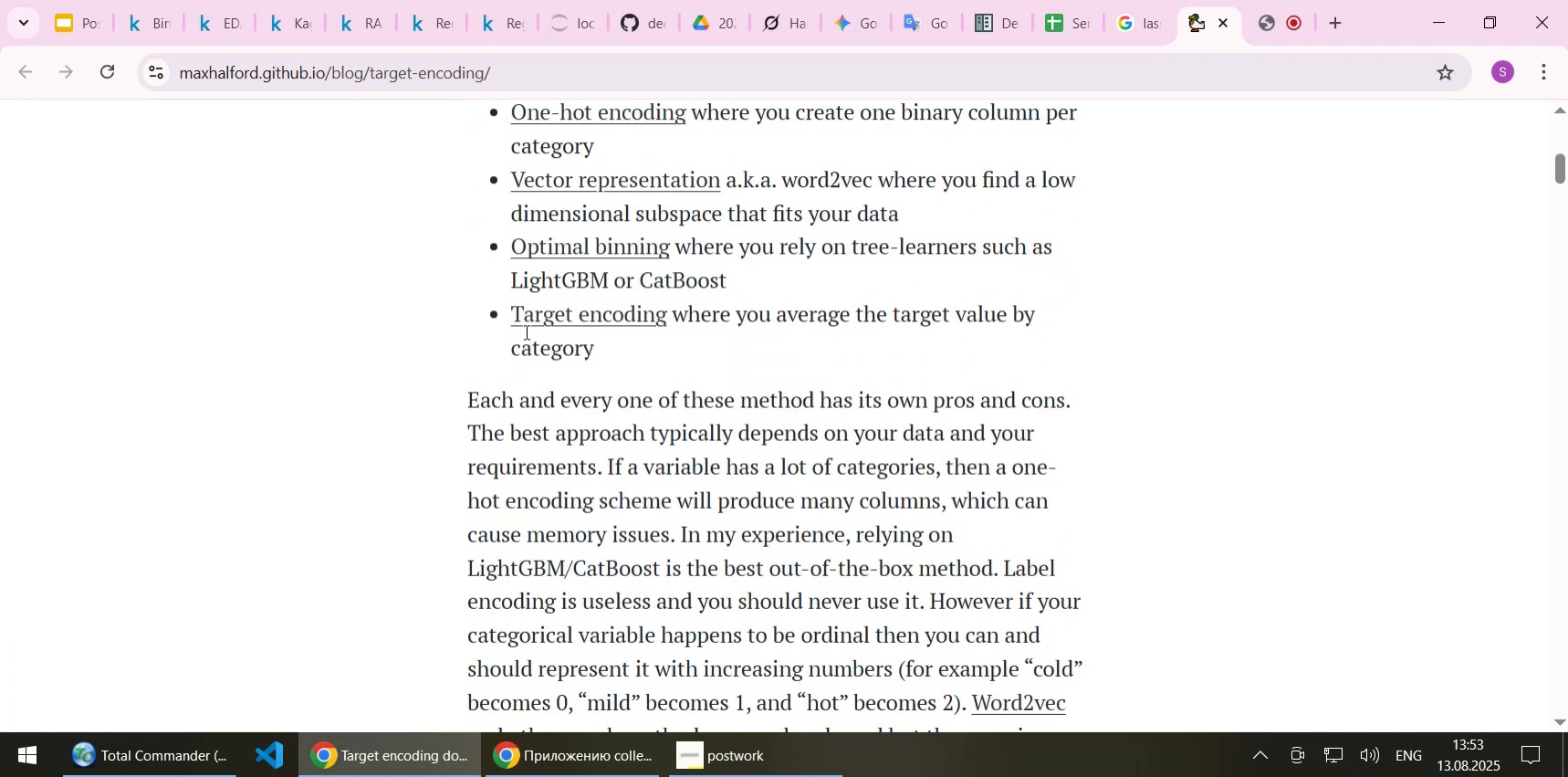 
middle_click([549, 319])
 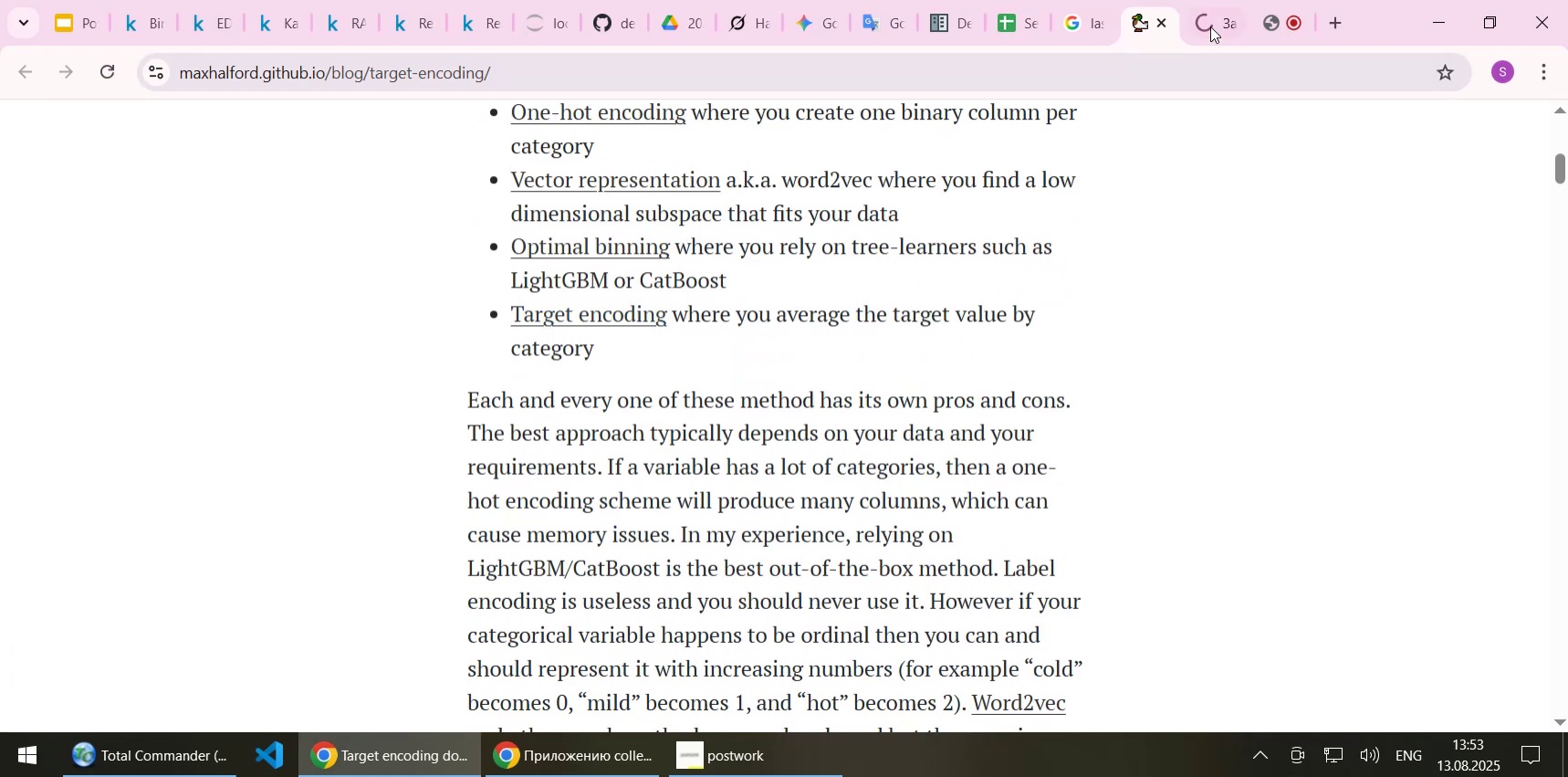 
left_click([1204, 19])
 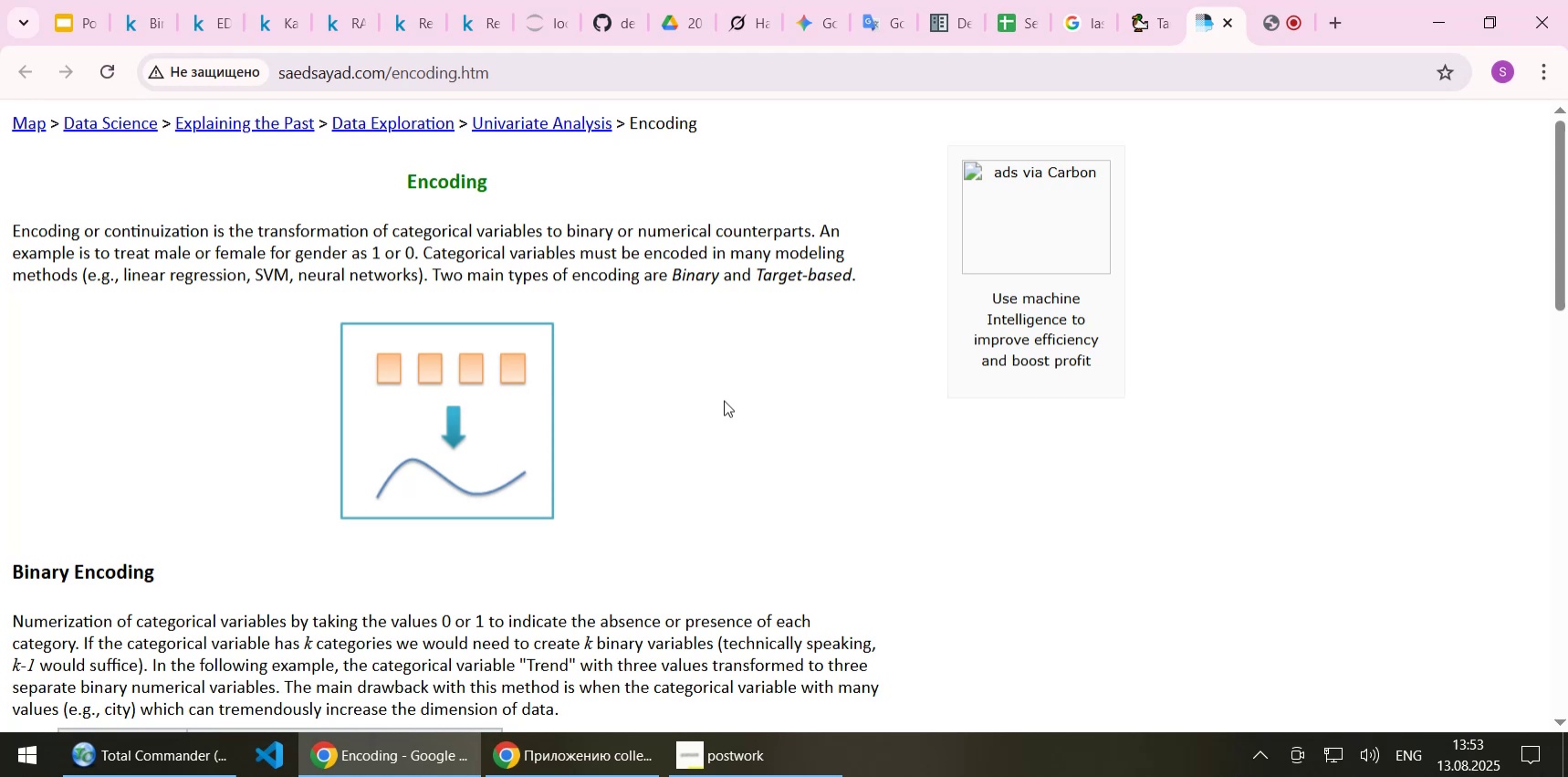 
wait(28.16)
 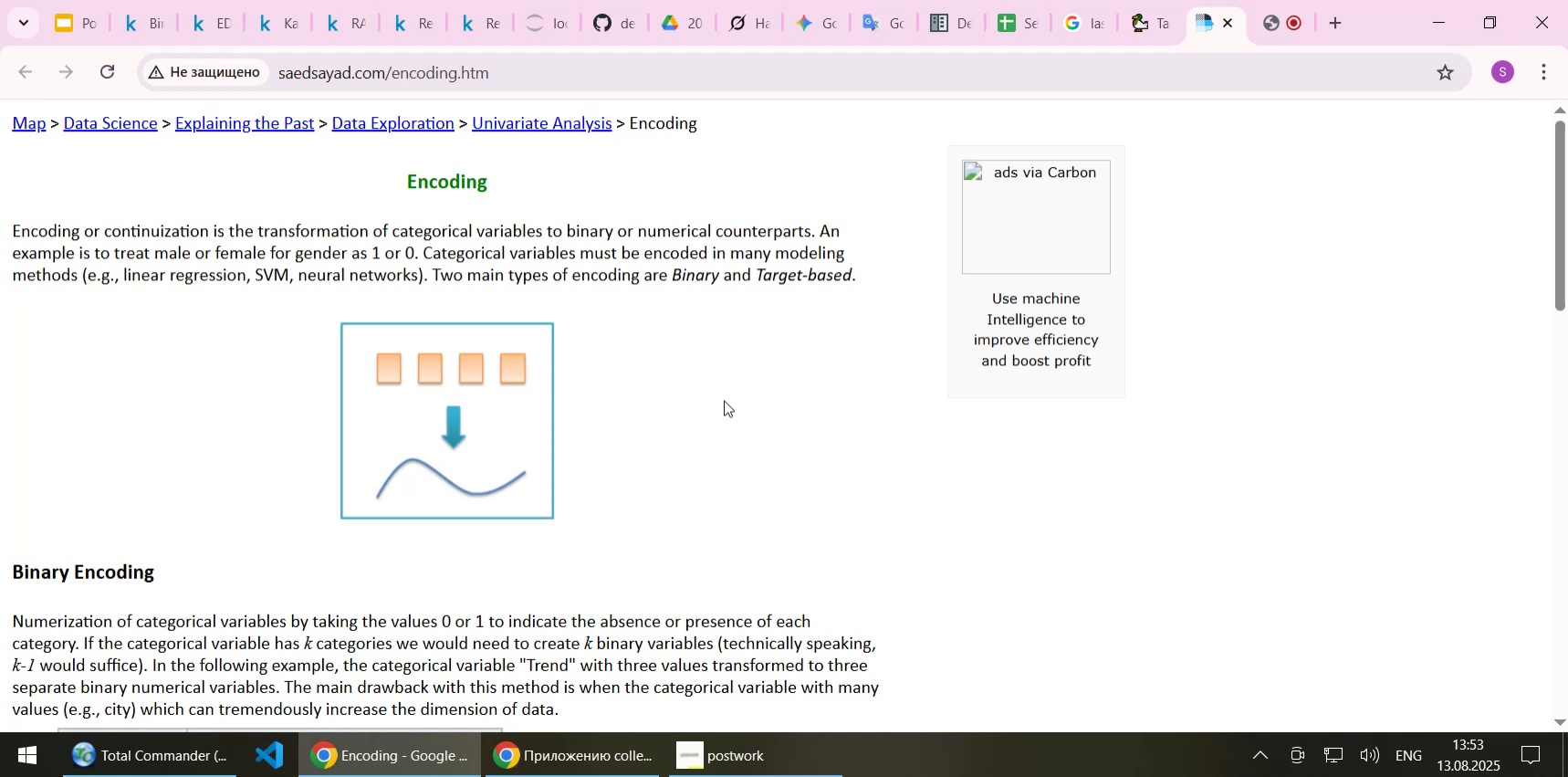 
key(ArrowDown)
 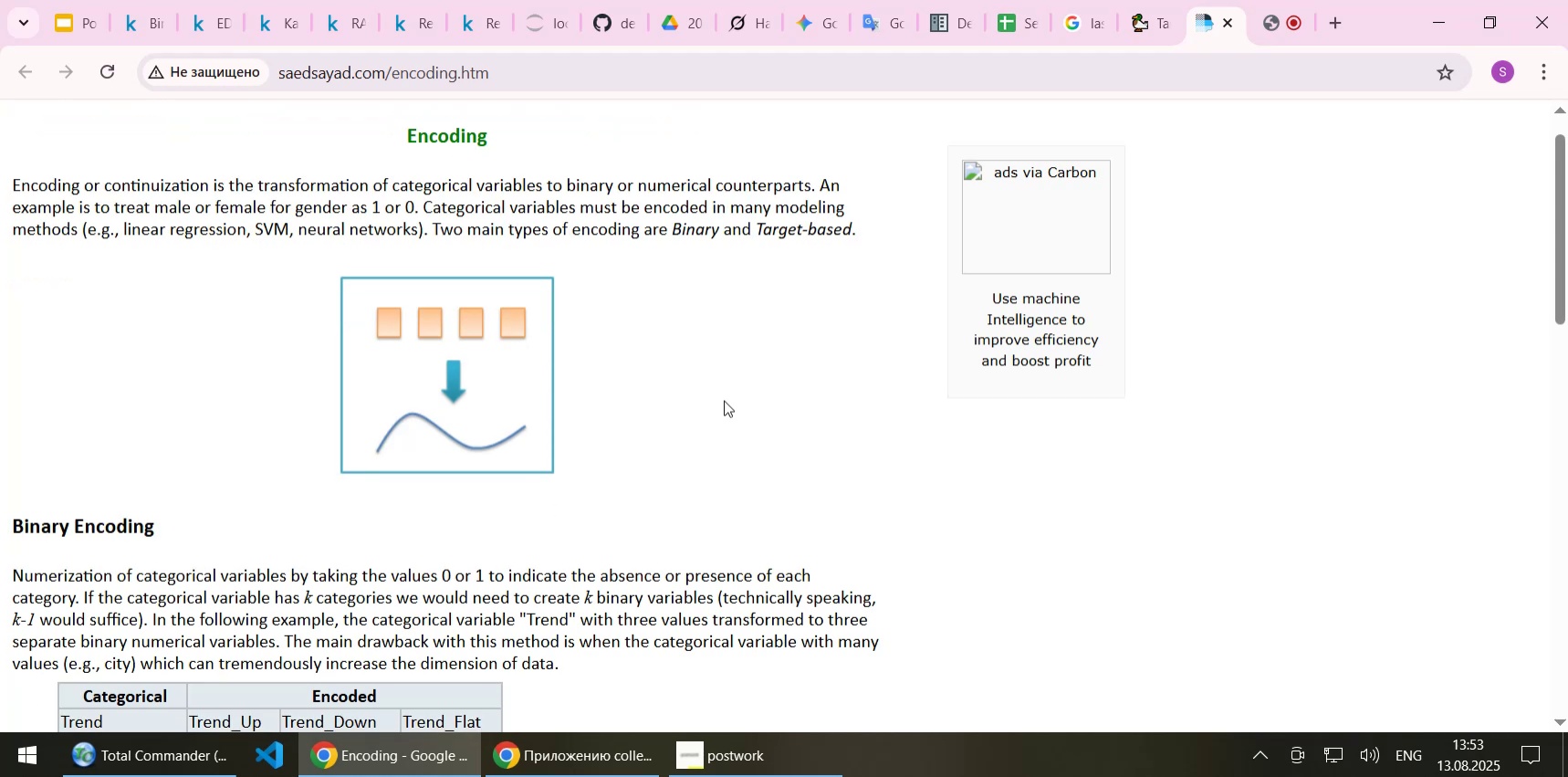 
key(ArrowDown)
 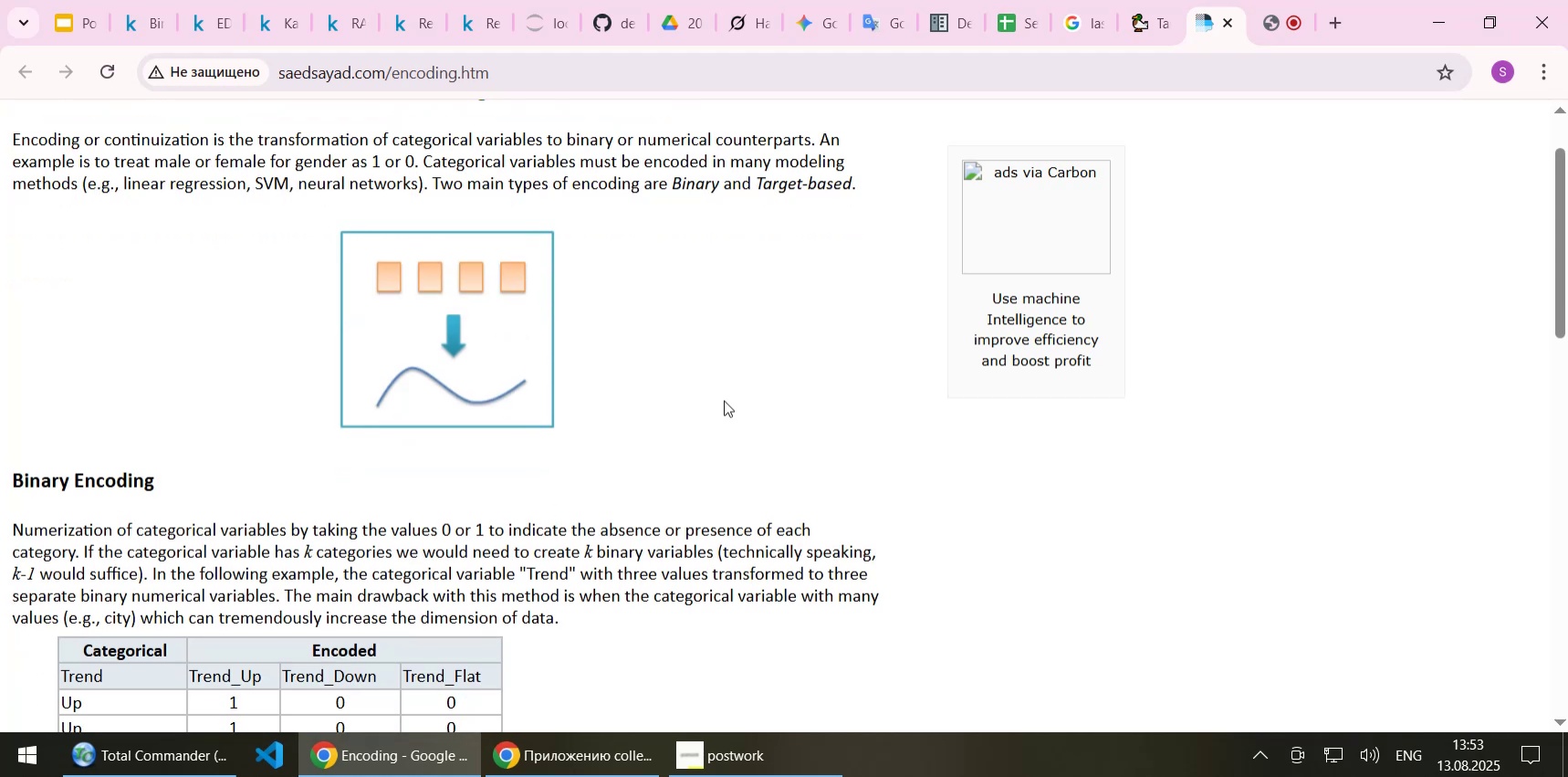 
key(ArrowDown)
 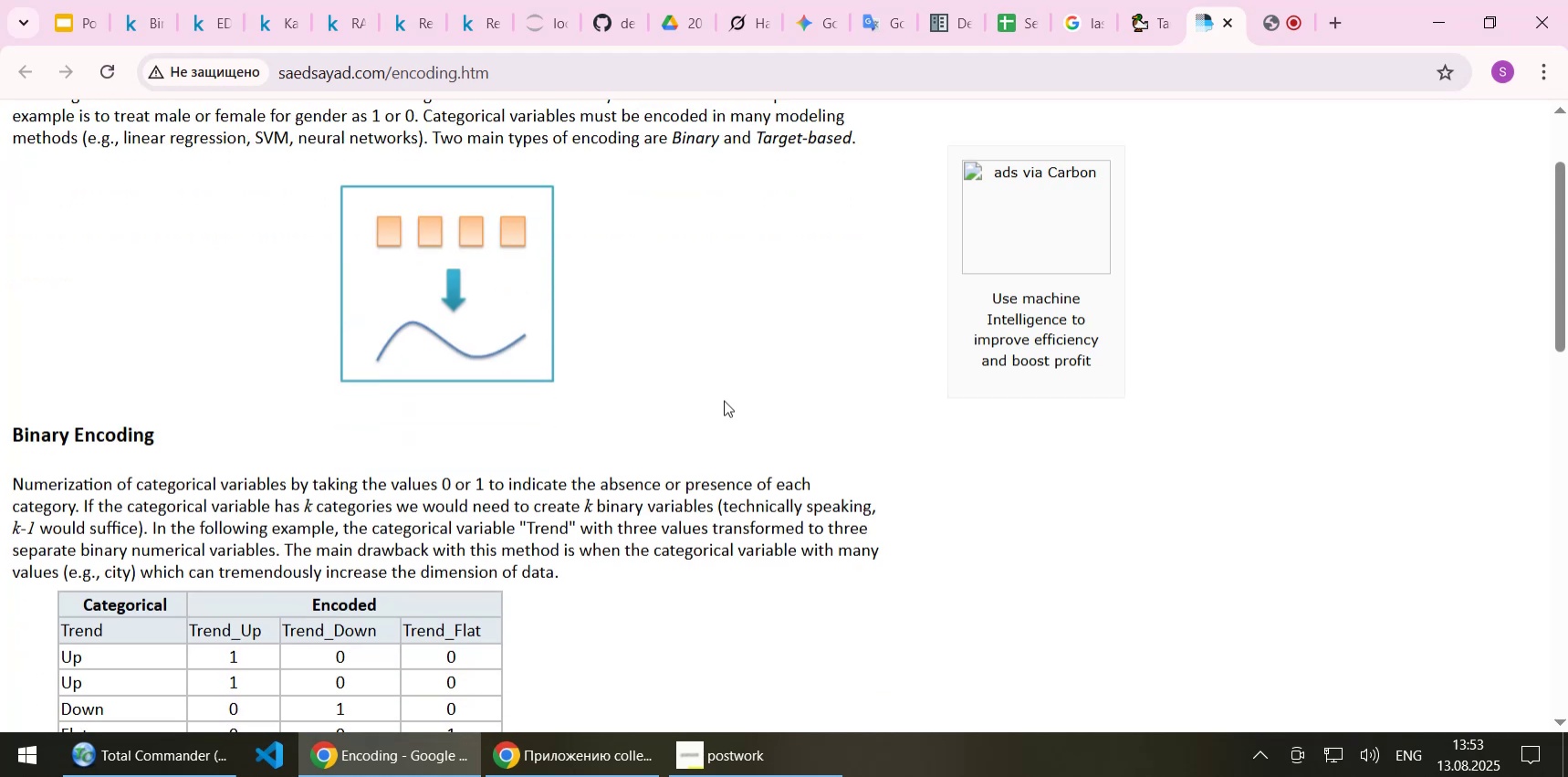 
key(ArrowDown)
 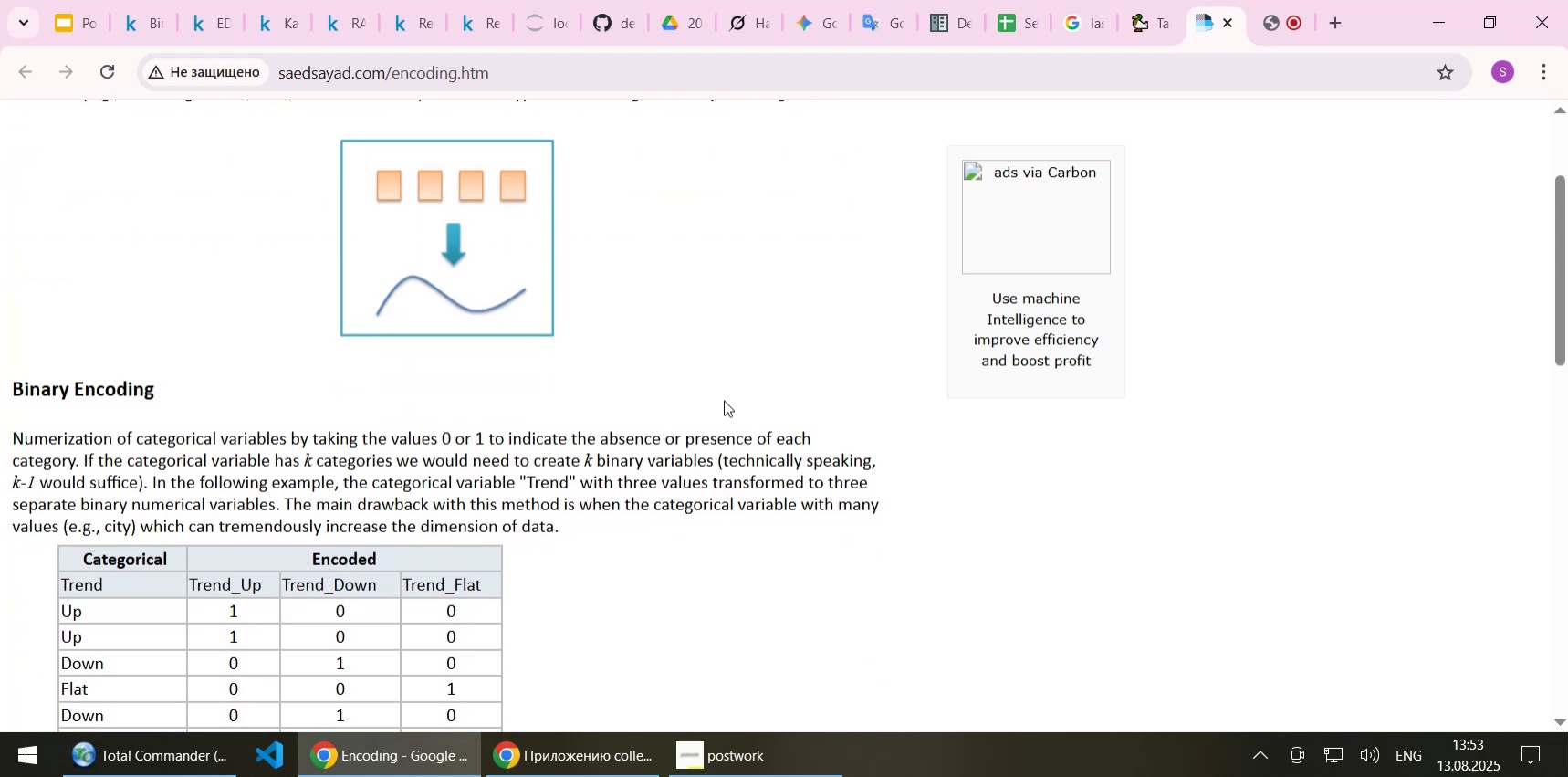 
key(ArrowDown)
 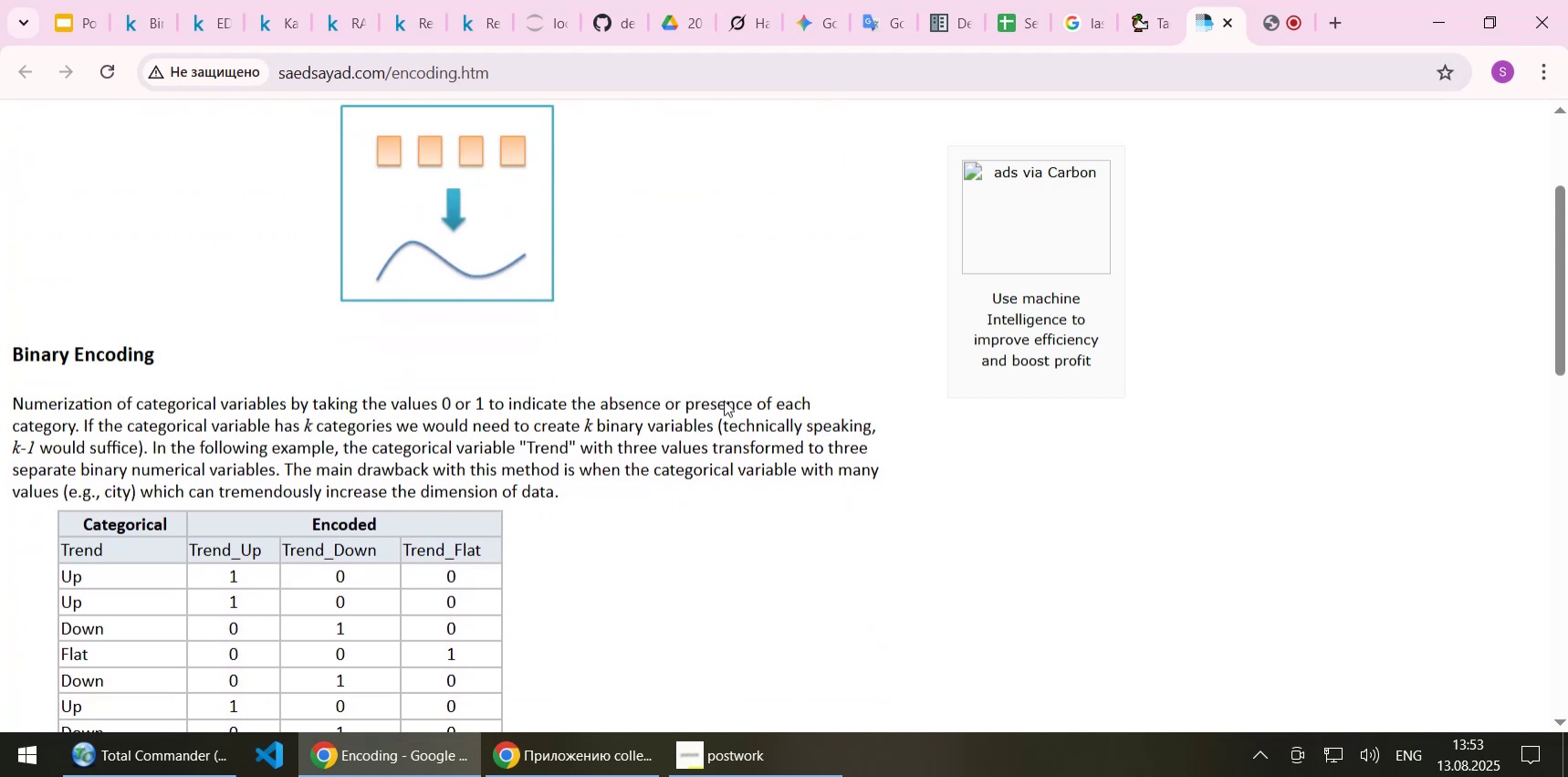 
key(ArrowDown)
 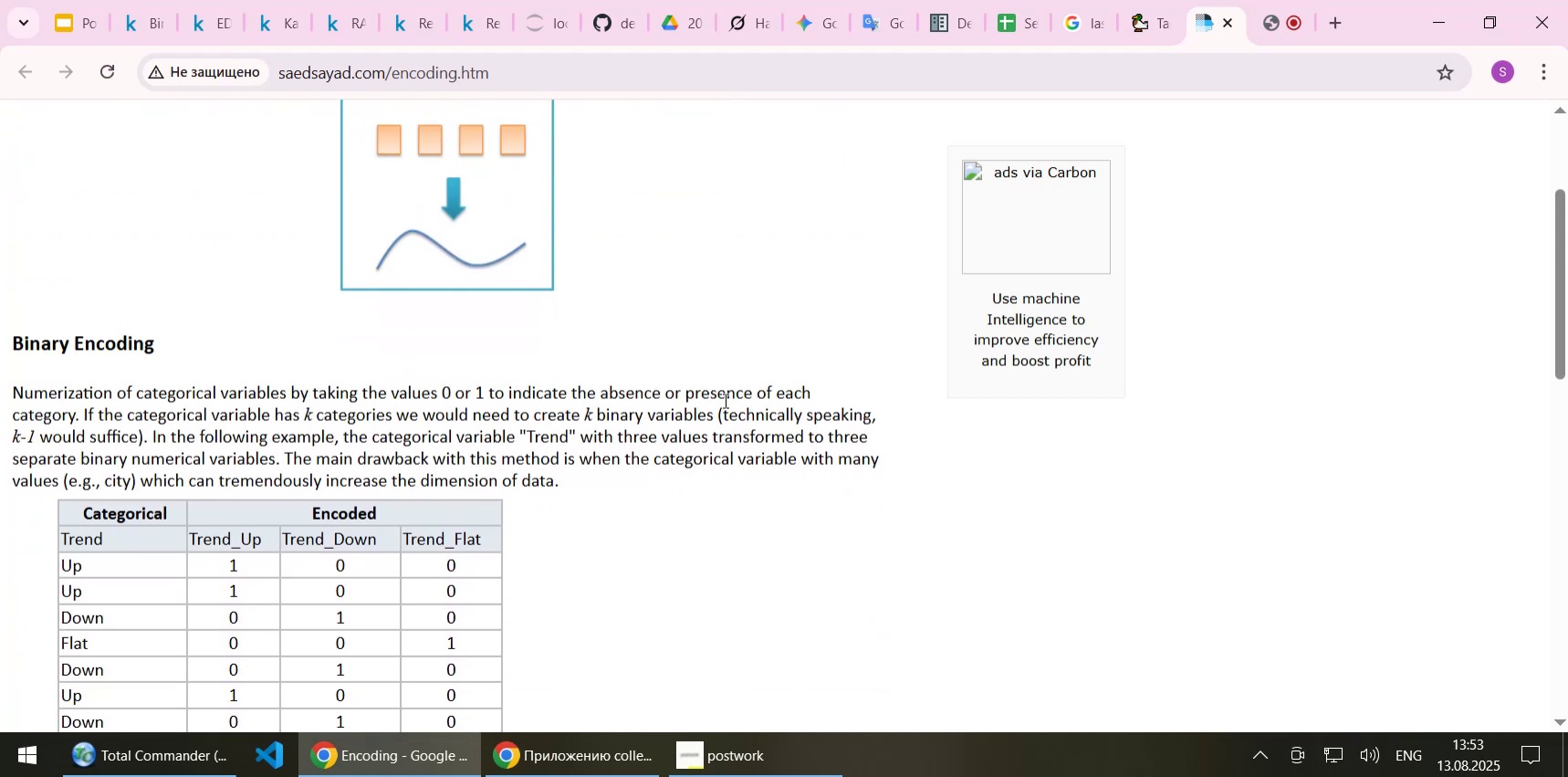 
key(ArrowDown)
 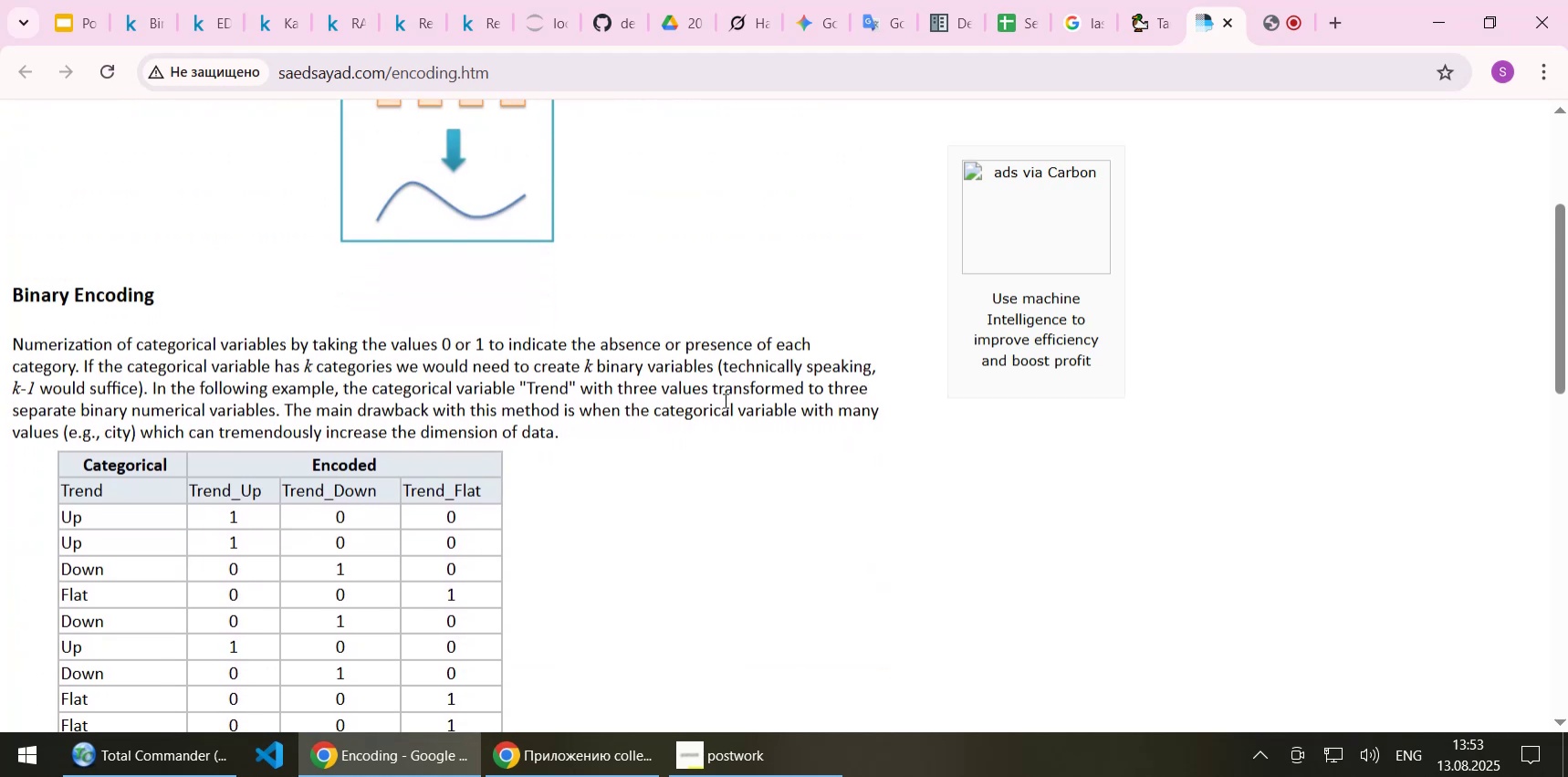 
key(ArrowDown)
 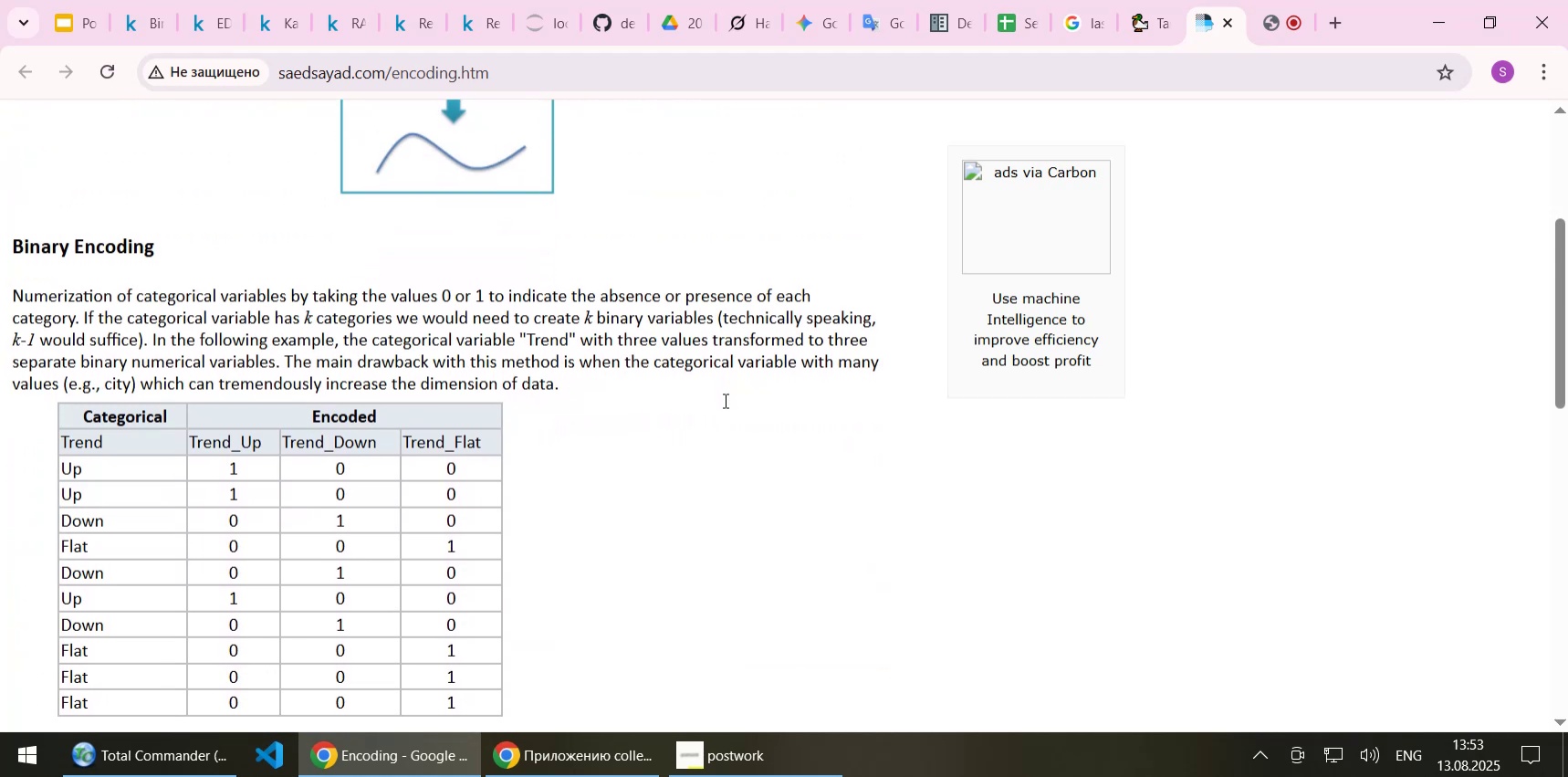 
key(ArrowDown)
 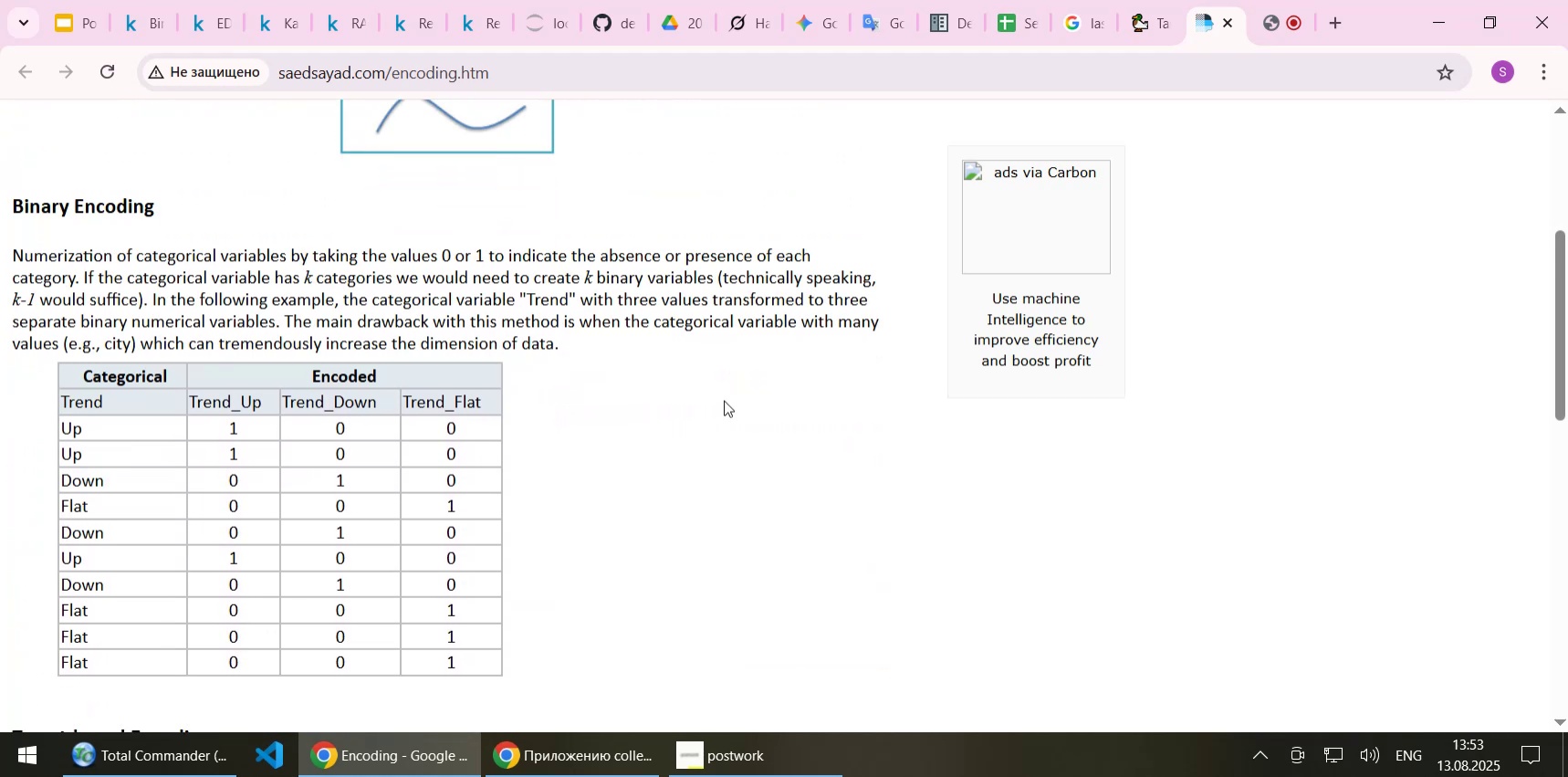 
key(ArrowDown)
 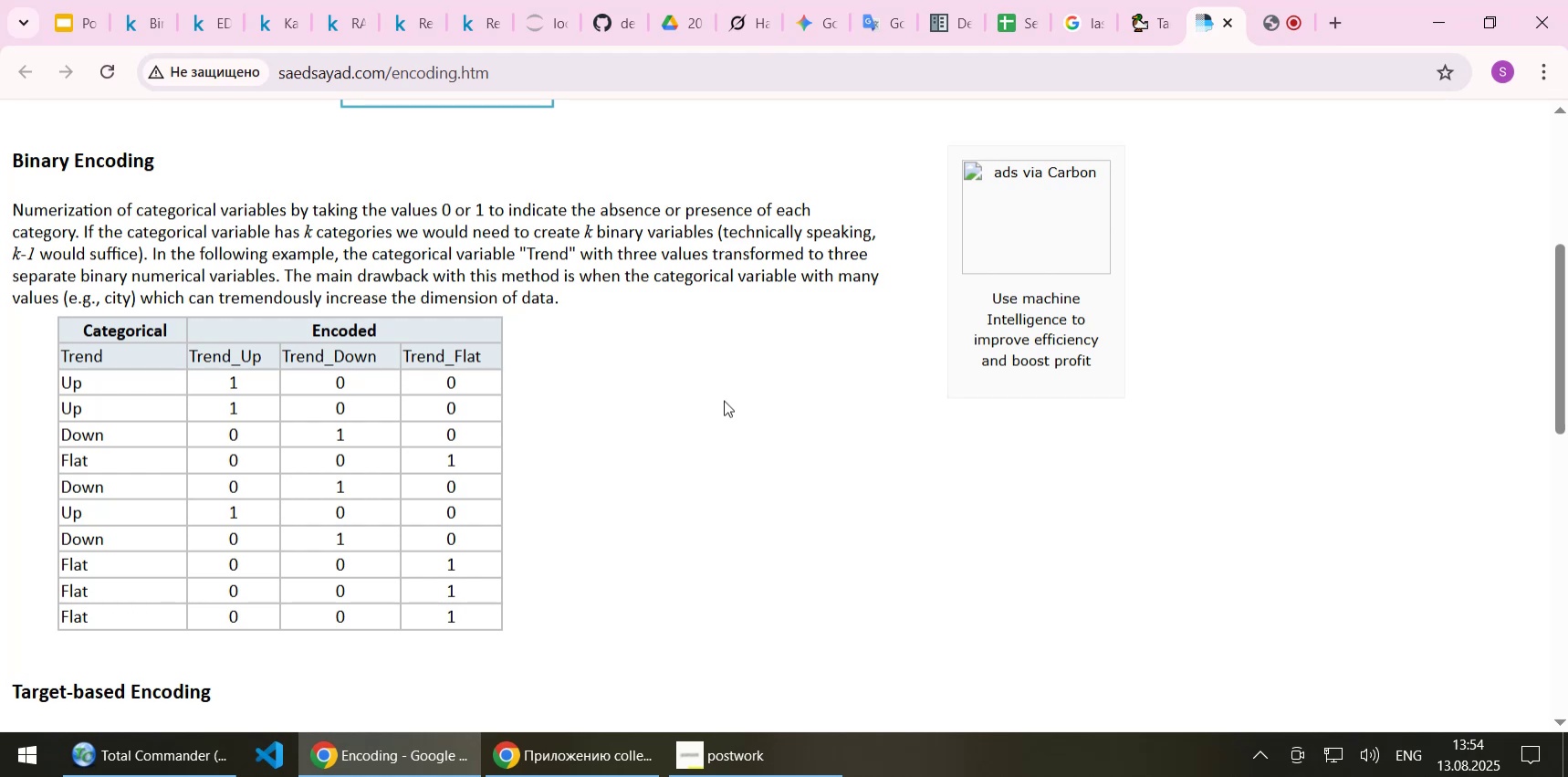 
wait(29.94)
 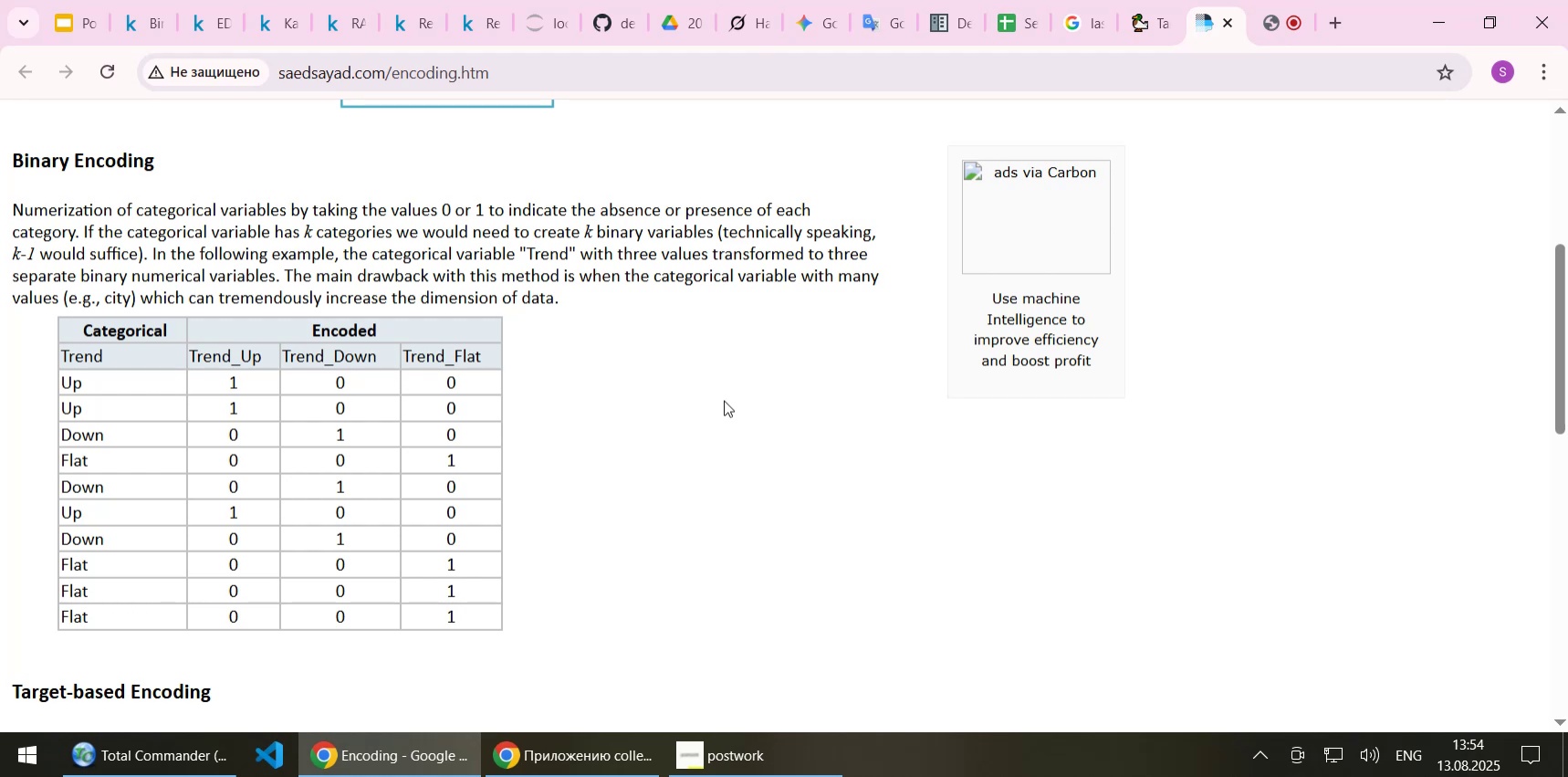 
key(ArrowDown)
 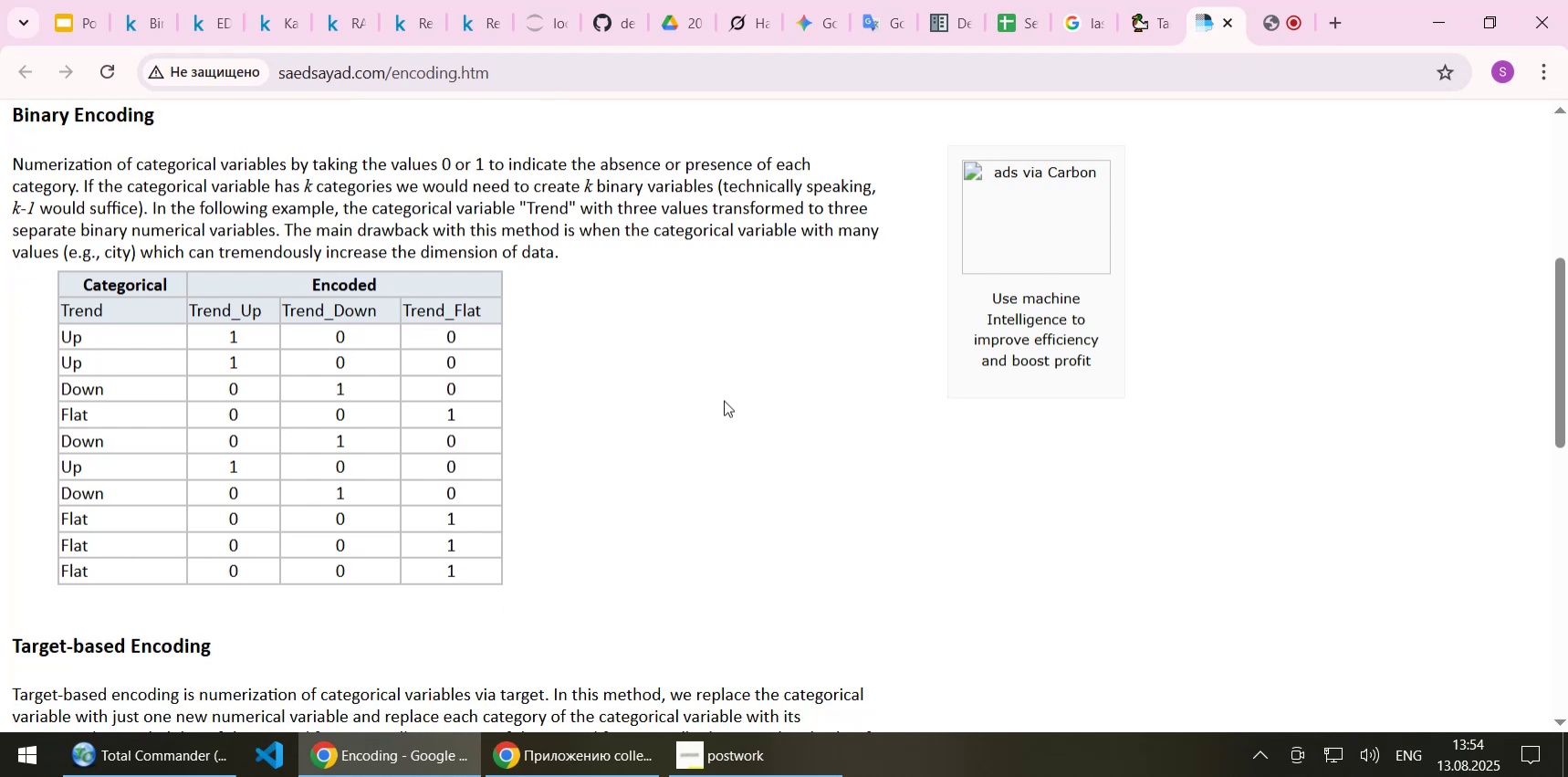 
key(ArrowDown)
 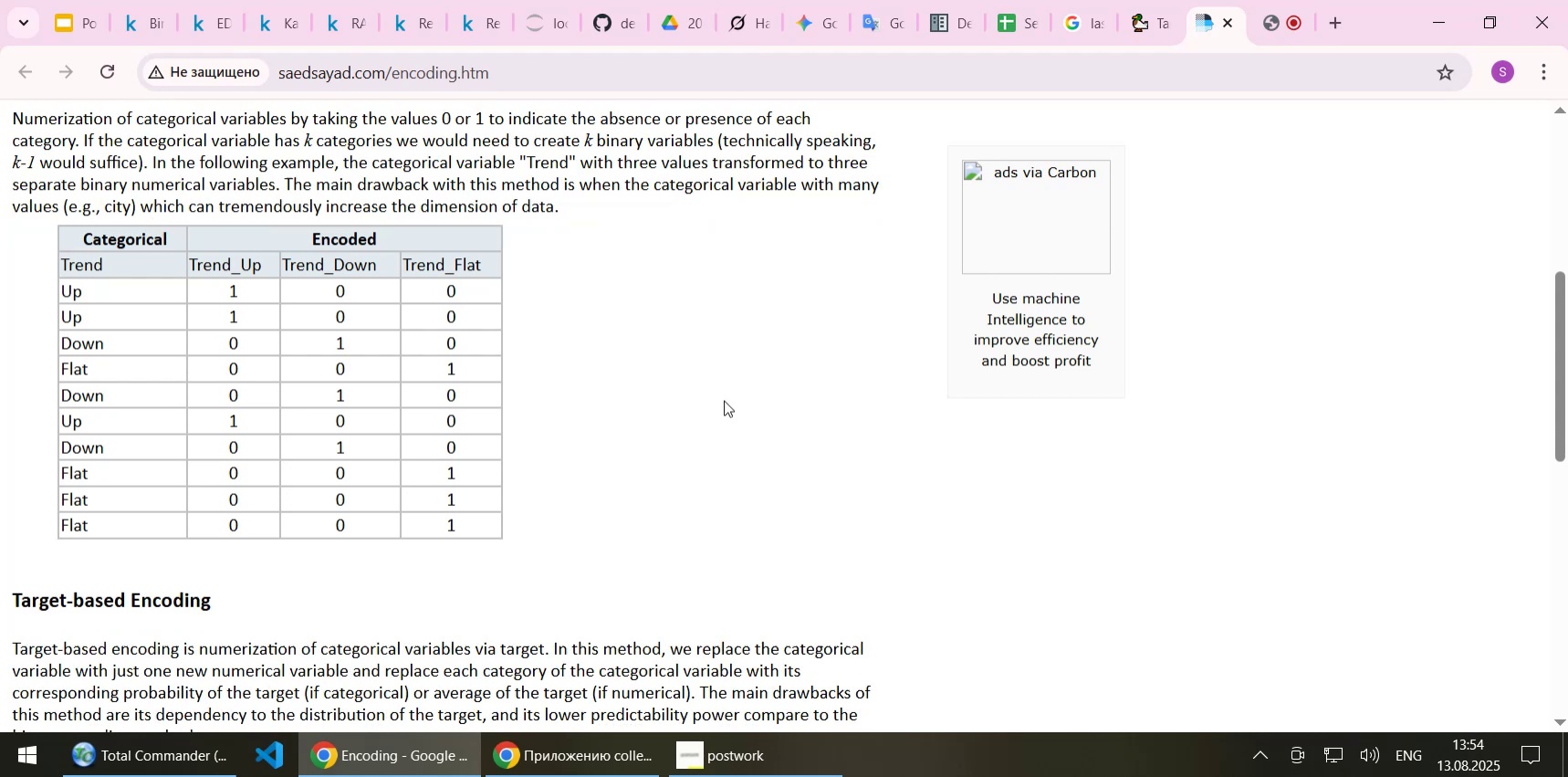 
key(ArrowDown)
 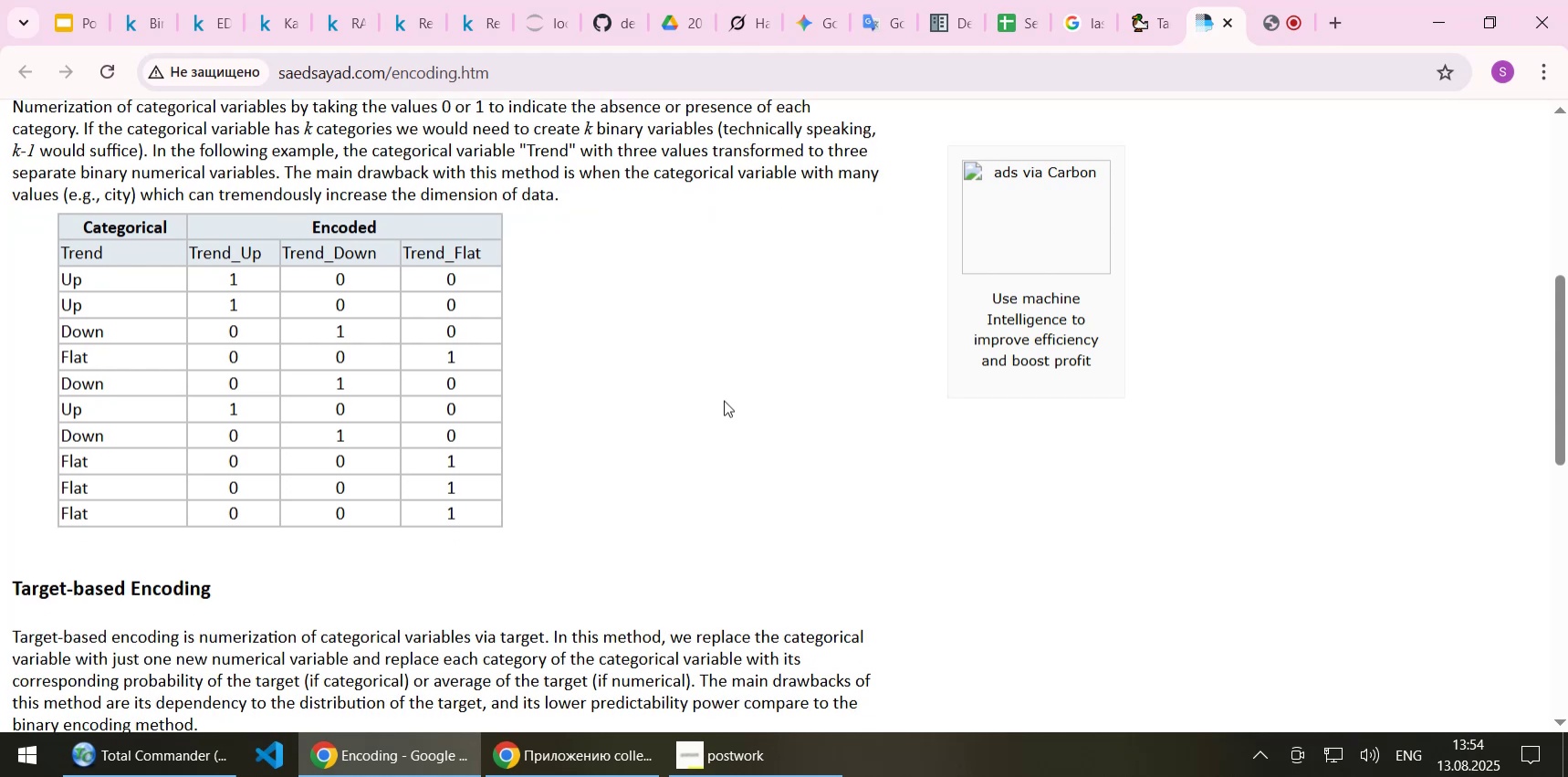 
key(ArrowDown)
 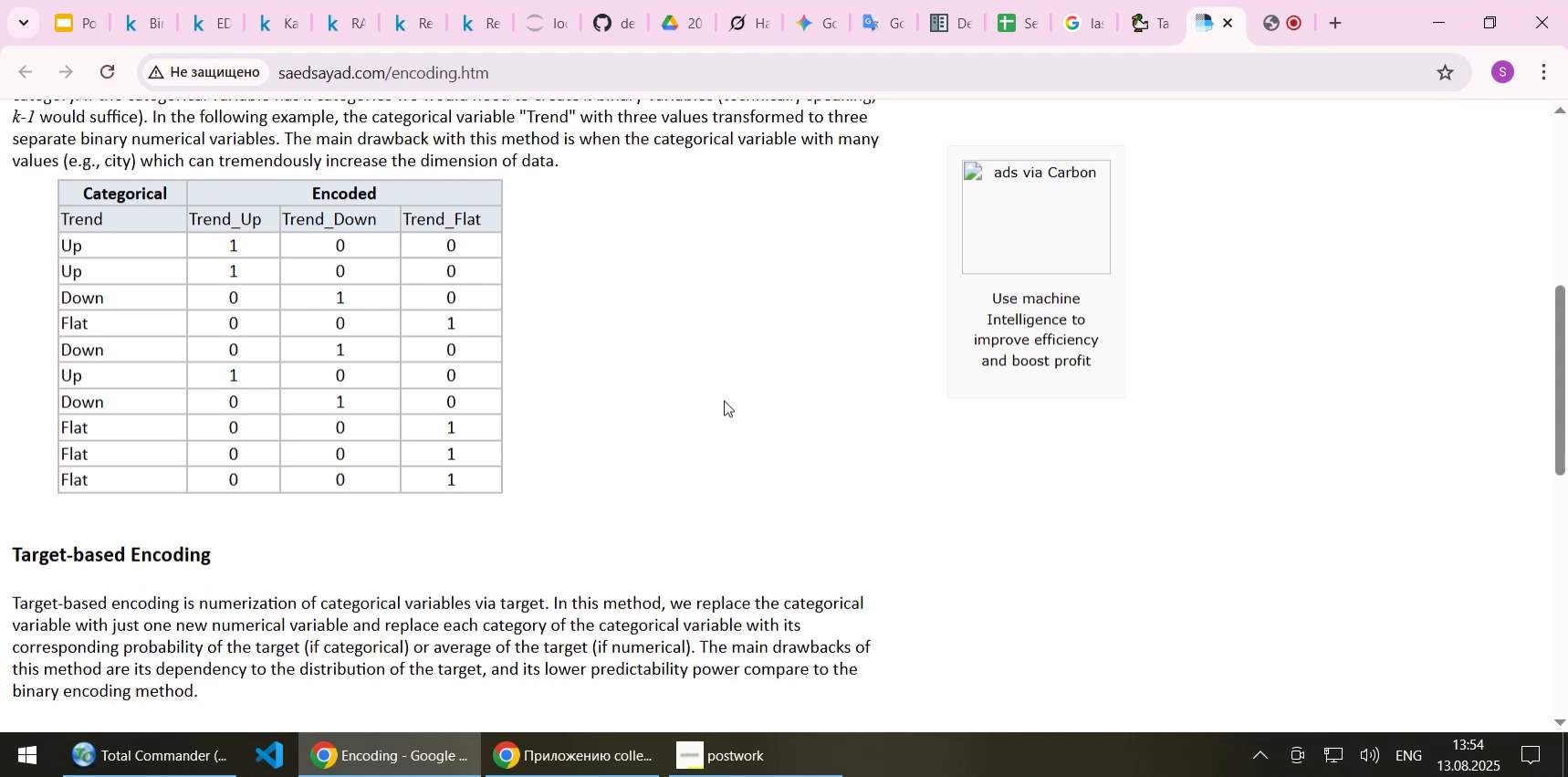 
key(ArrowDown)
 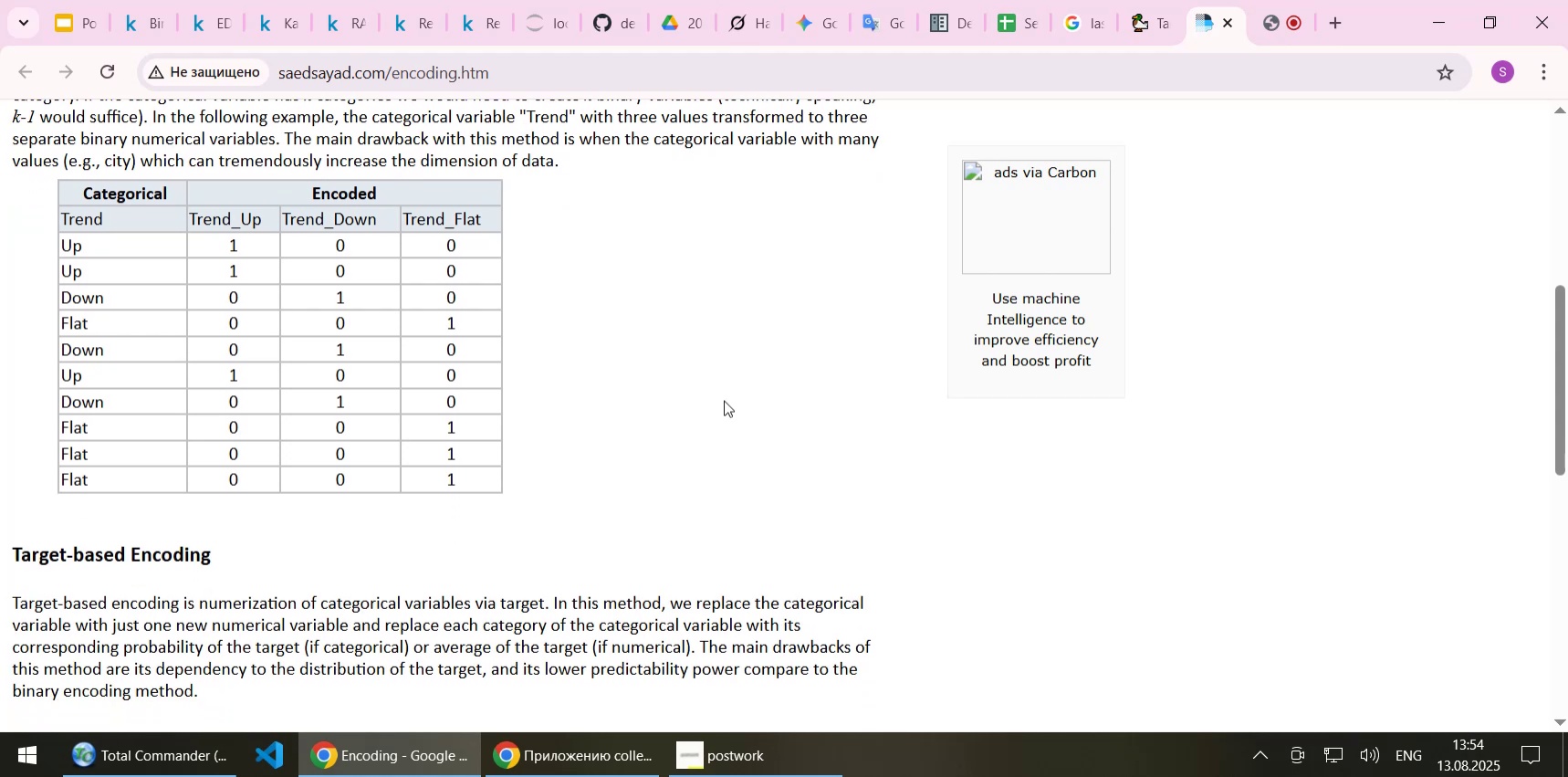 
key(ArrowDown)
 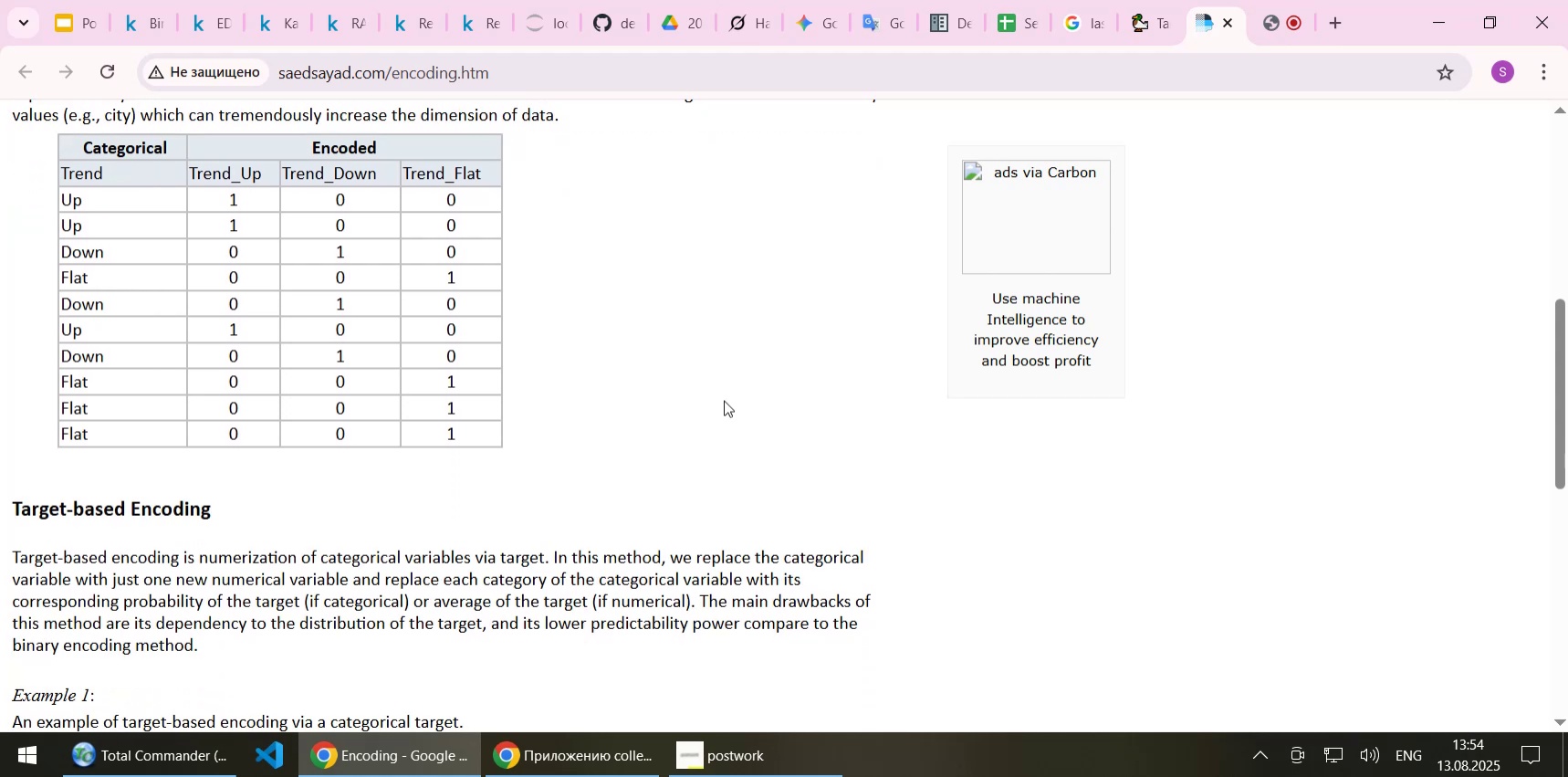 
key(ArrowDown)
 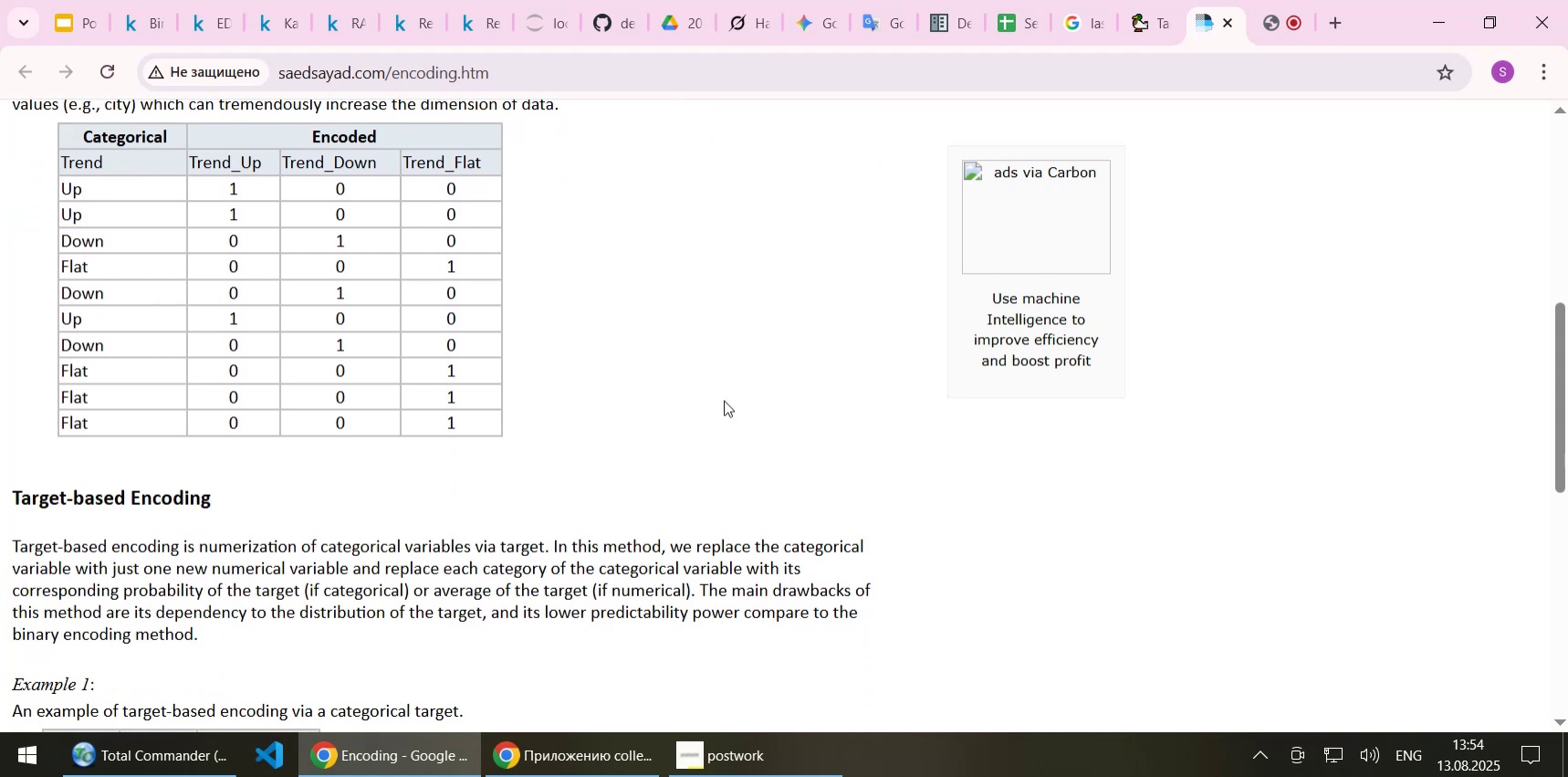 
key(ArrowDown)
 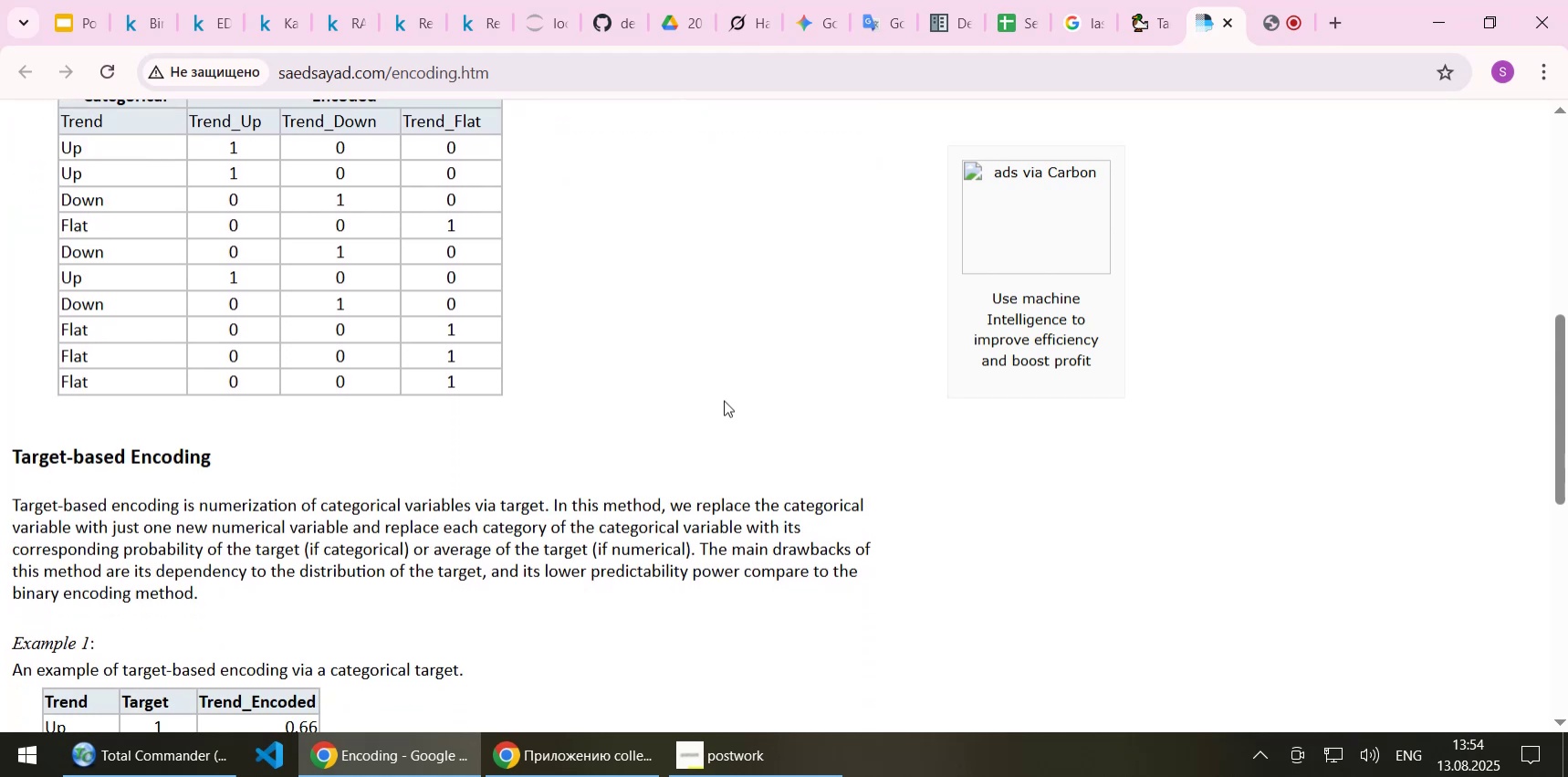 
key(ArrowDown)
 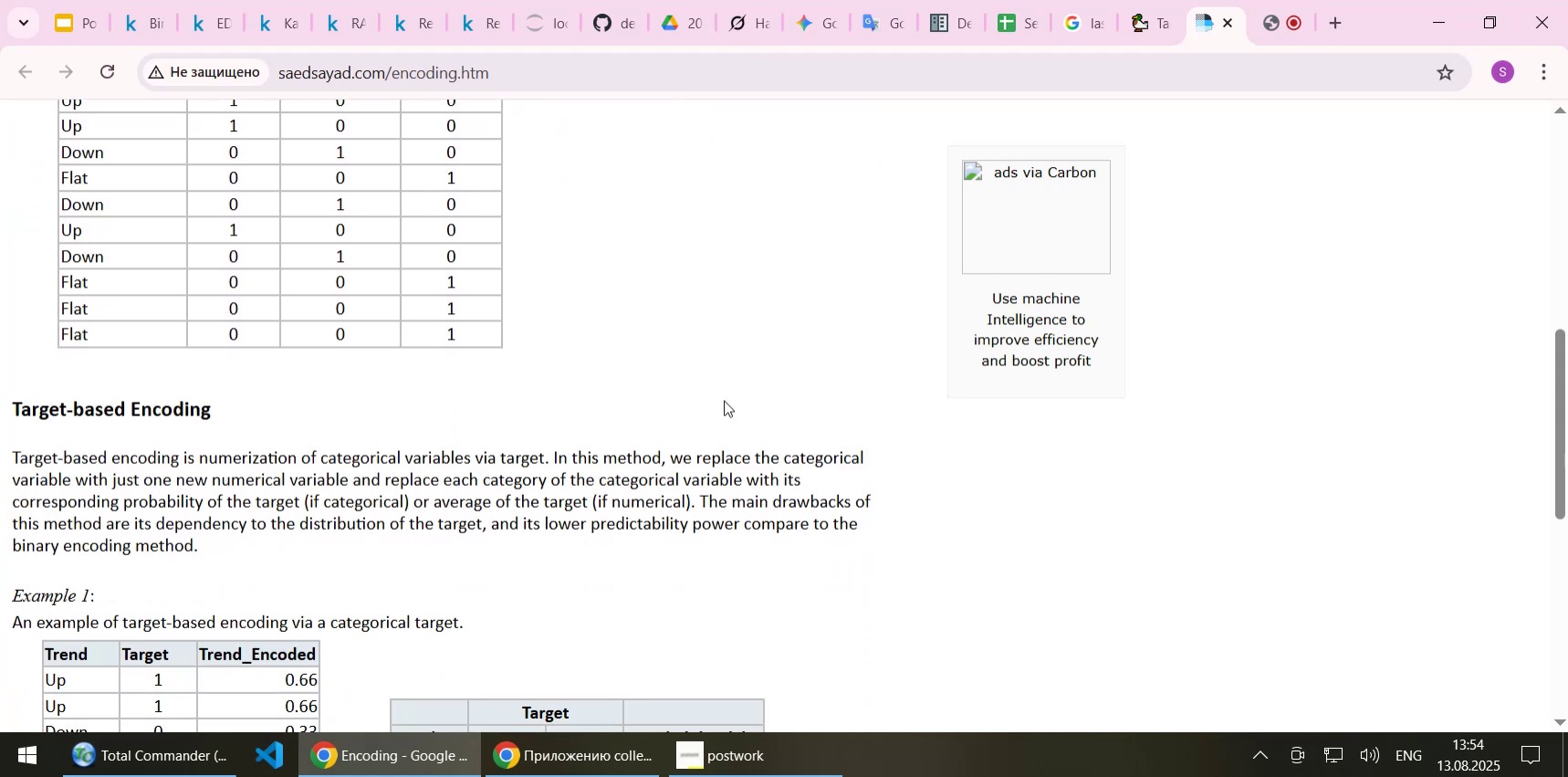 
key(ArrowDown)
 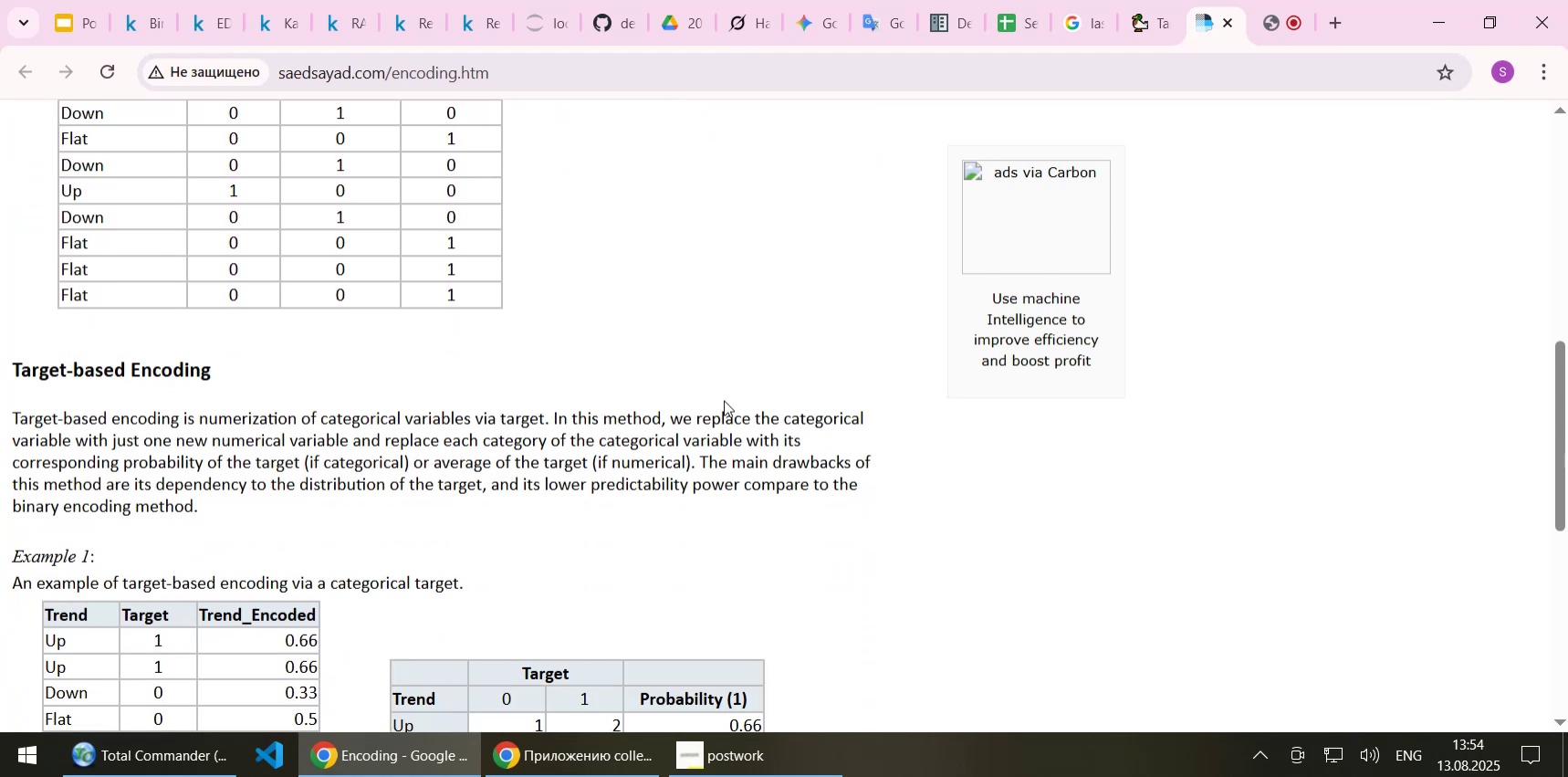 
key(ArrowDown)
 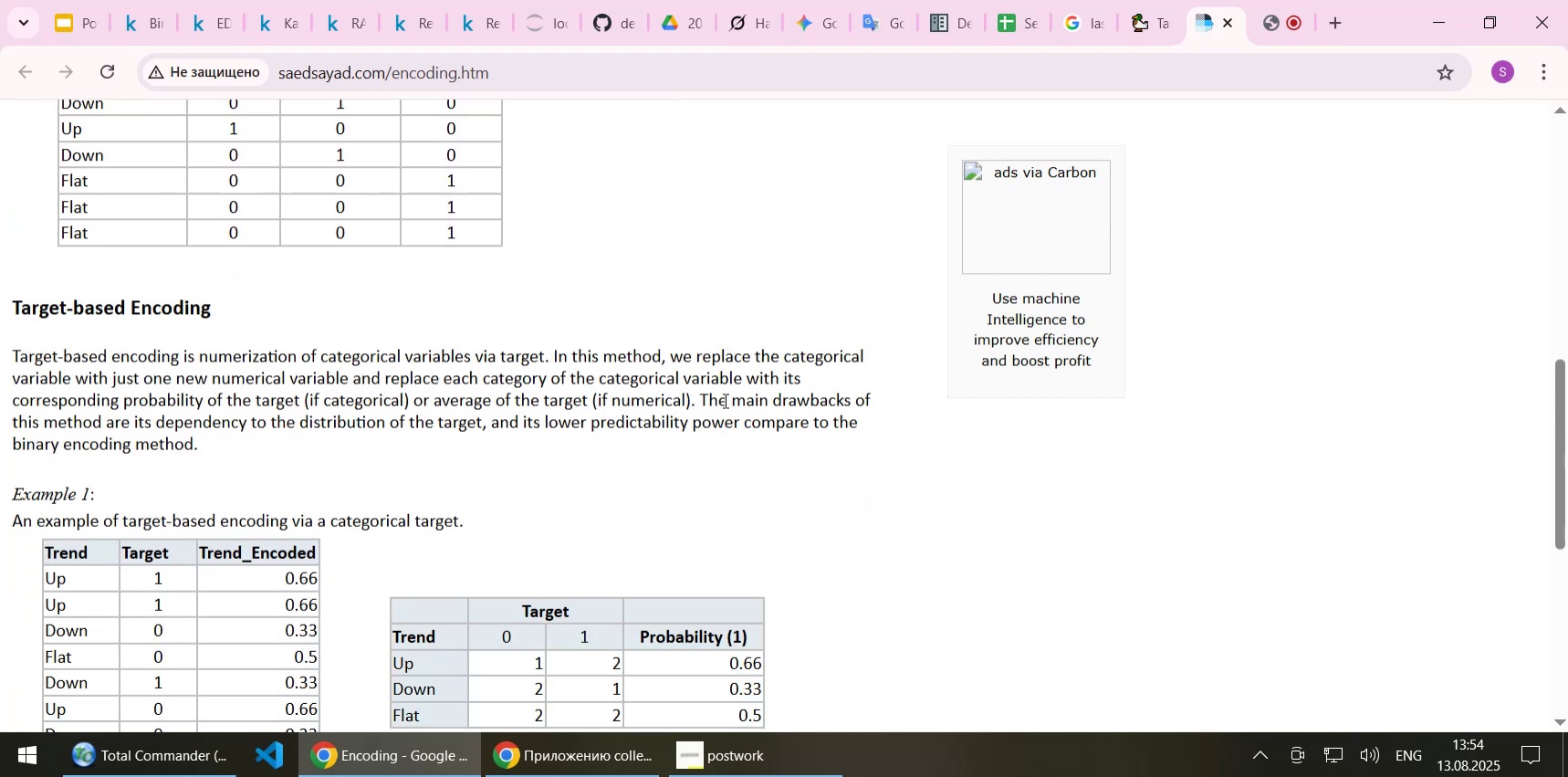 
key(ArrowDown)
 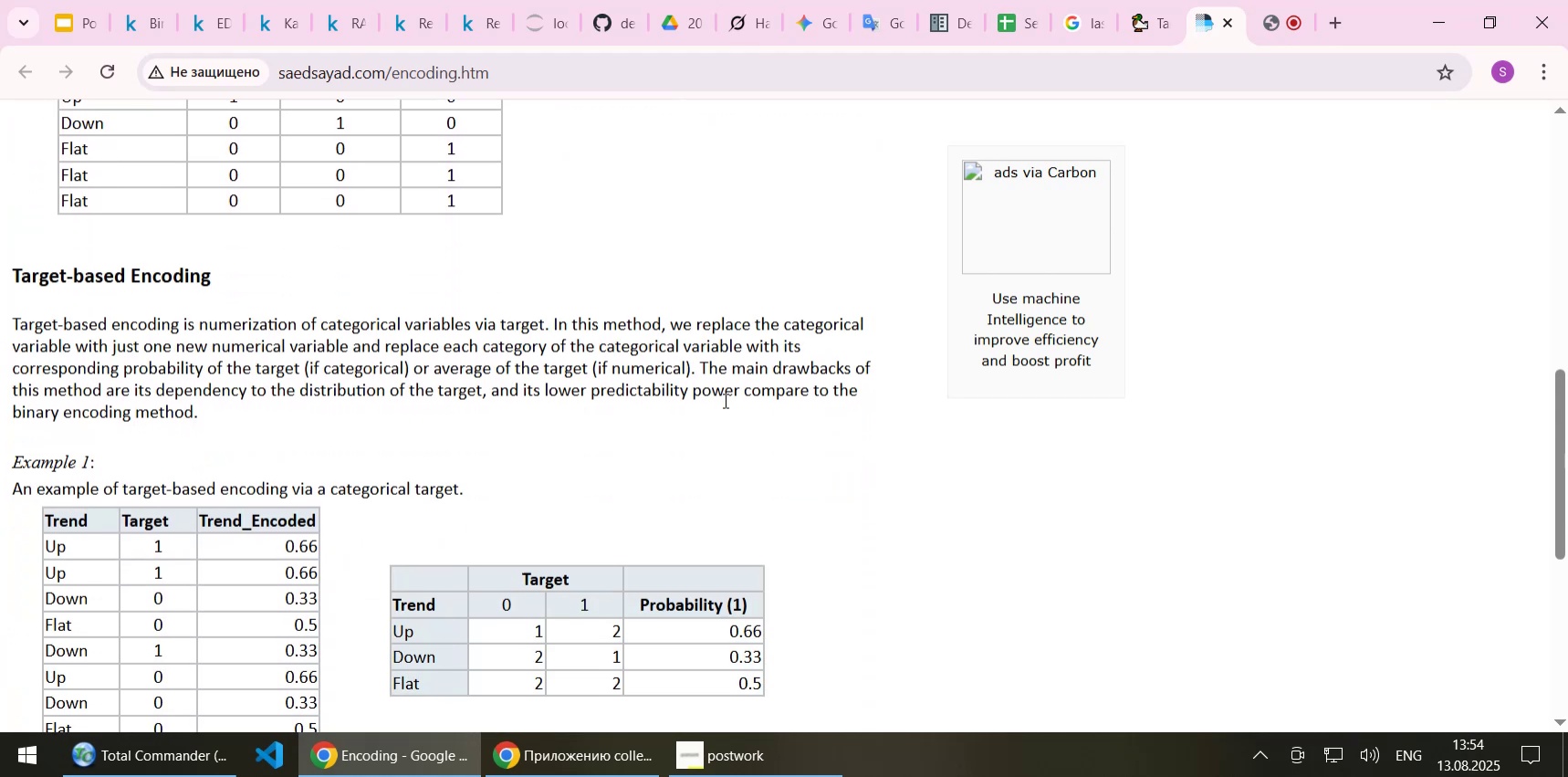 
key(ArrowDown)
 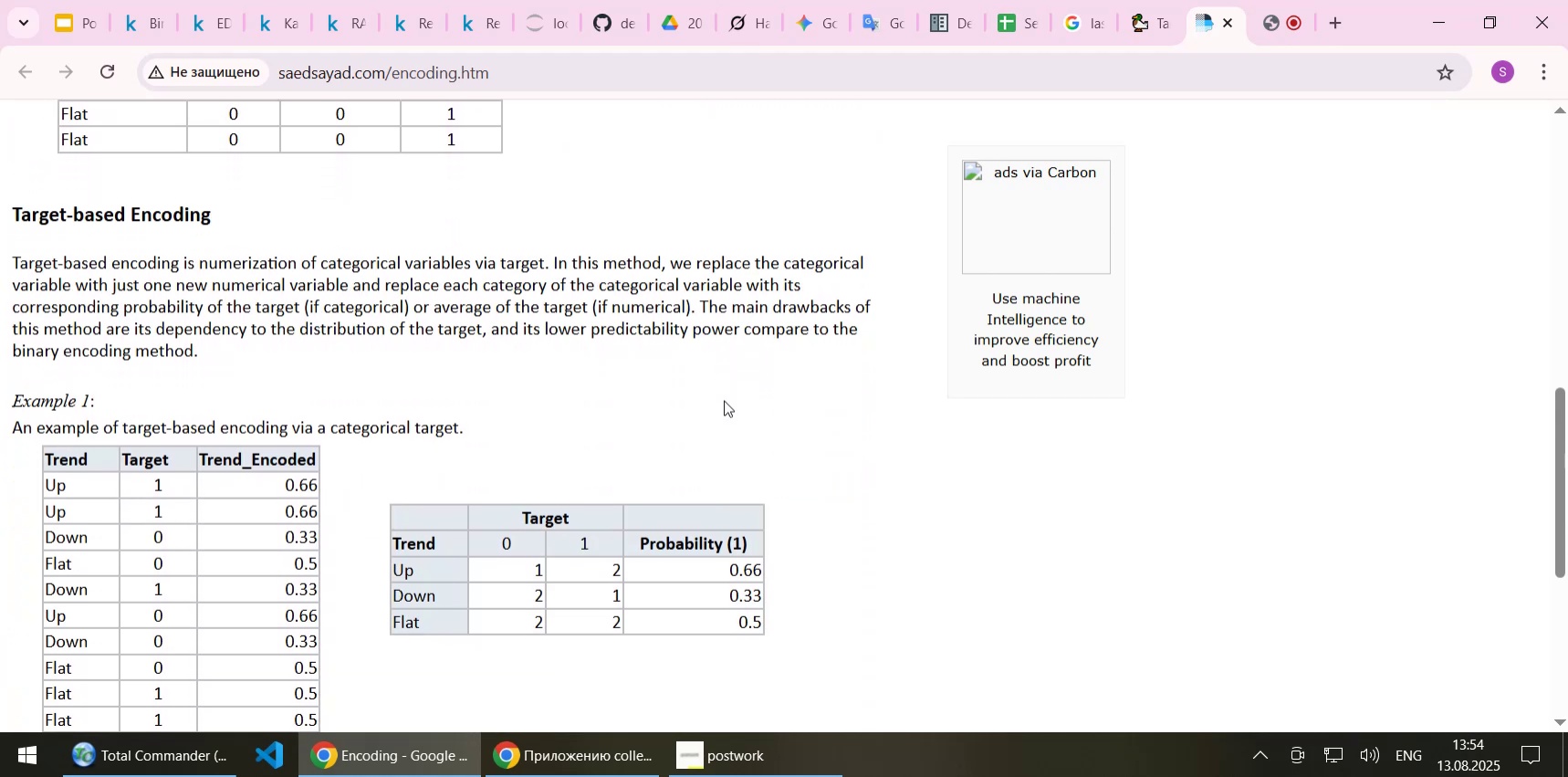 
key(ArrowDown)
 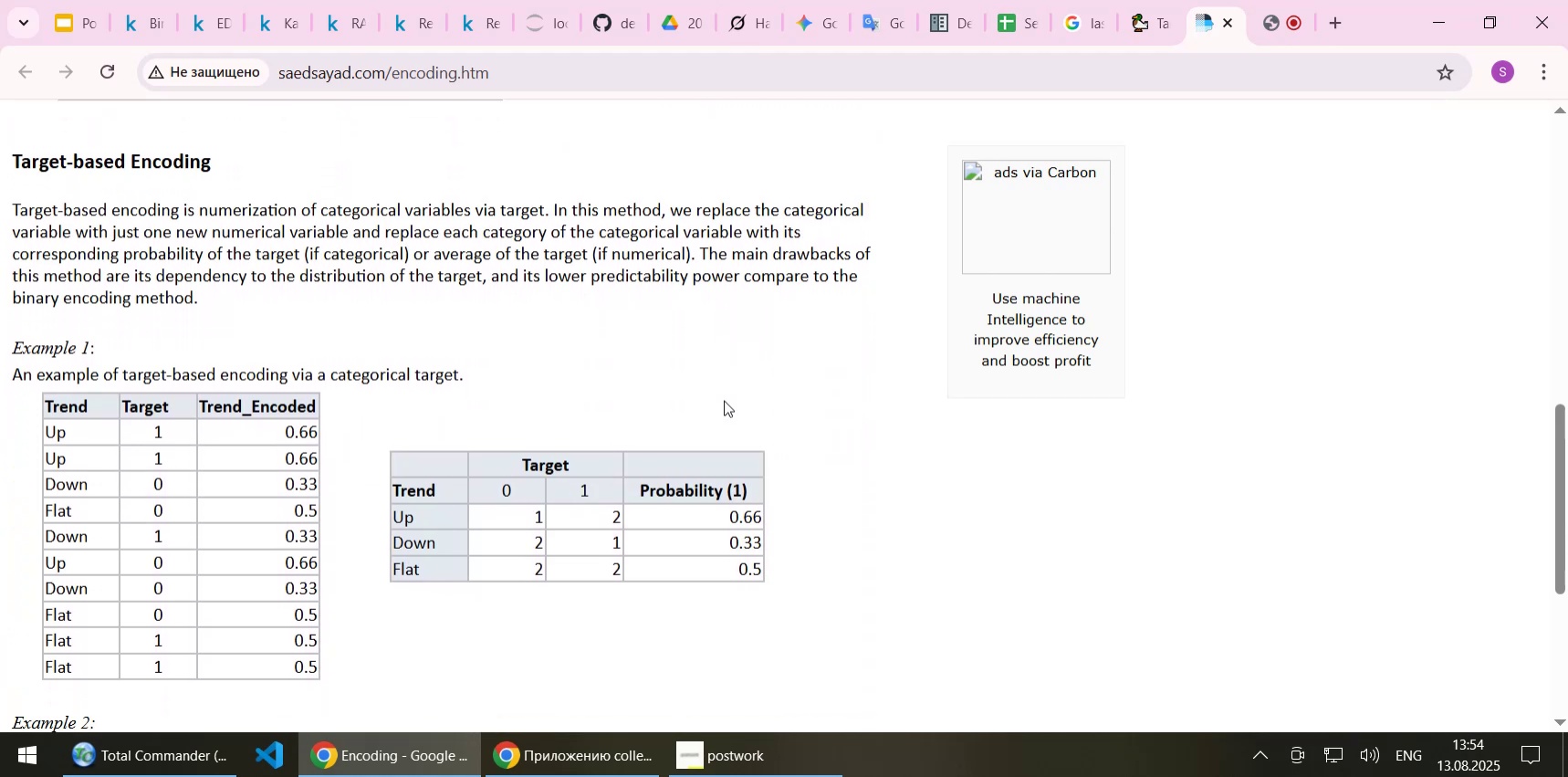 
key(ArrowDown)
 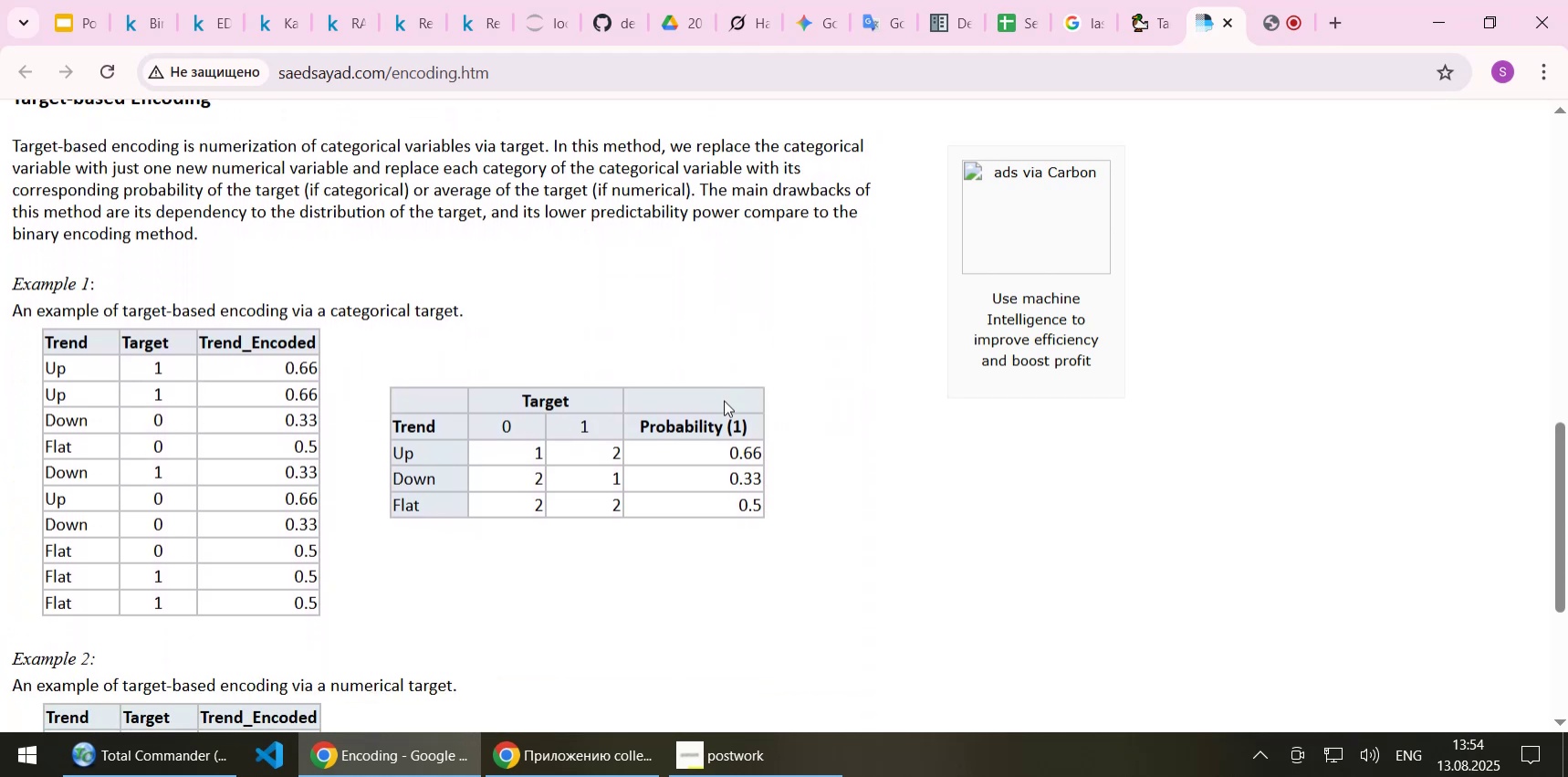 
key(ArrowUp)
 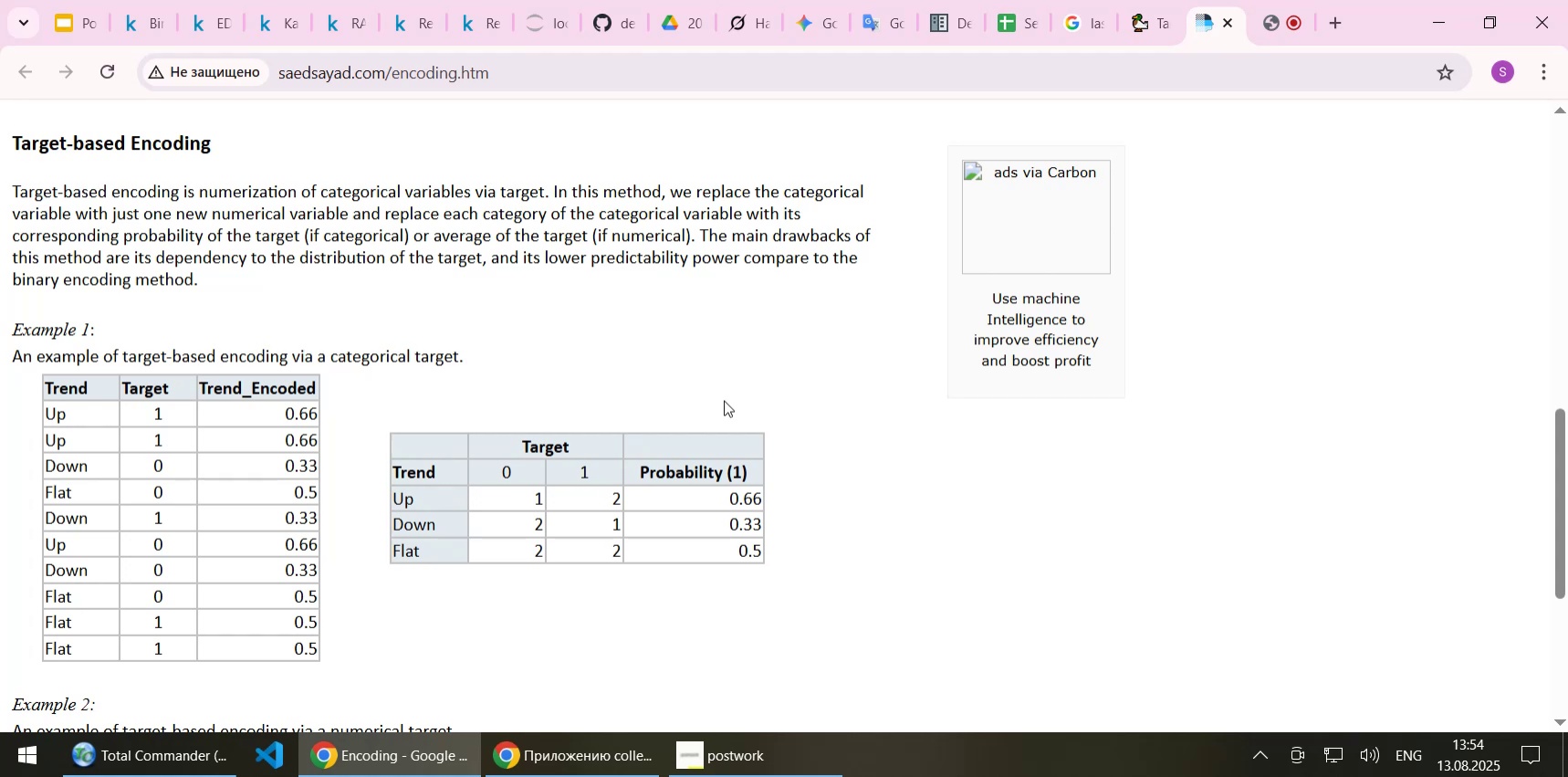 
wait(25.09)
 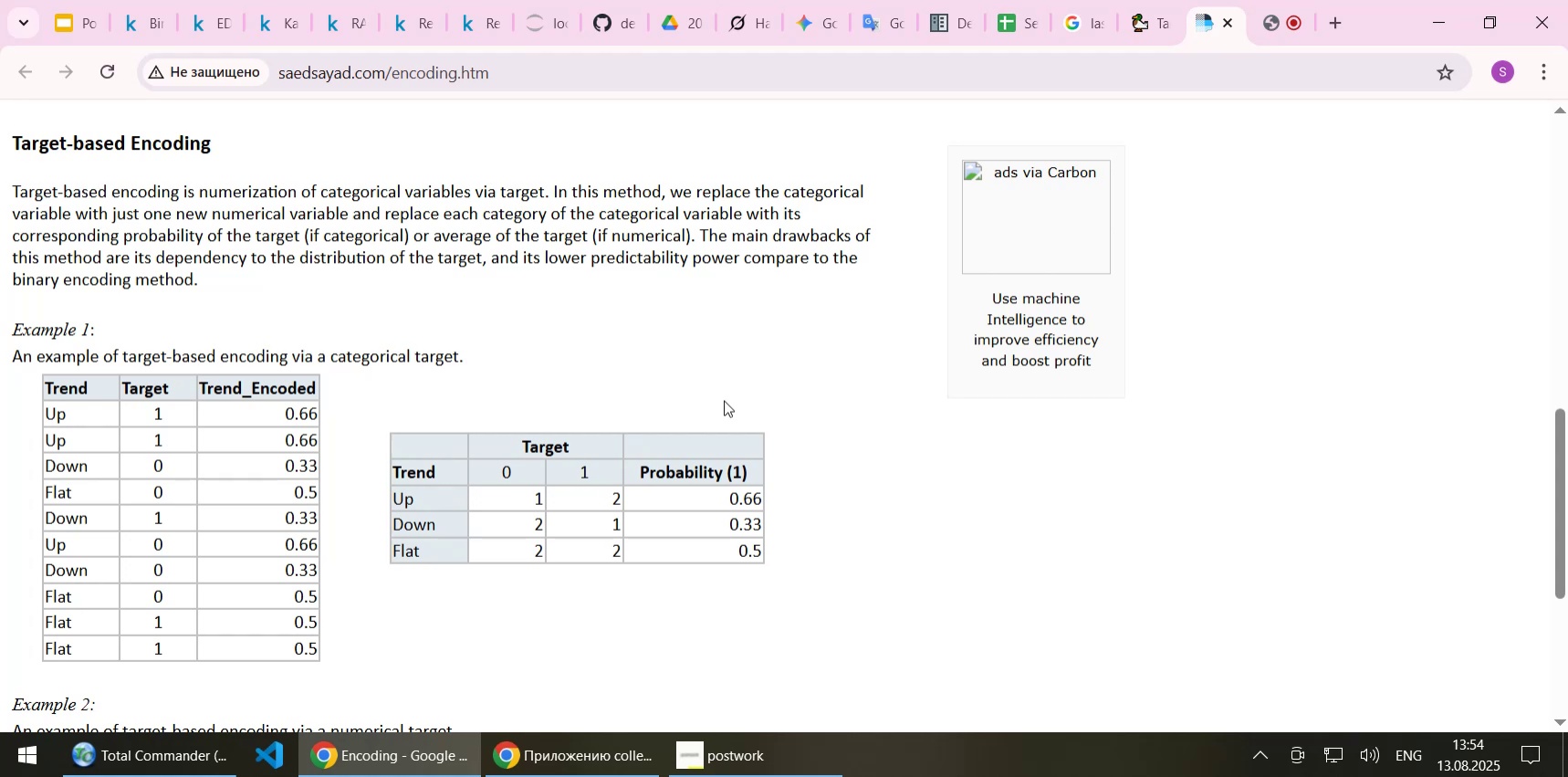 
mouse_move([281, 773])
 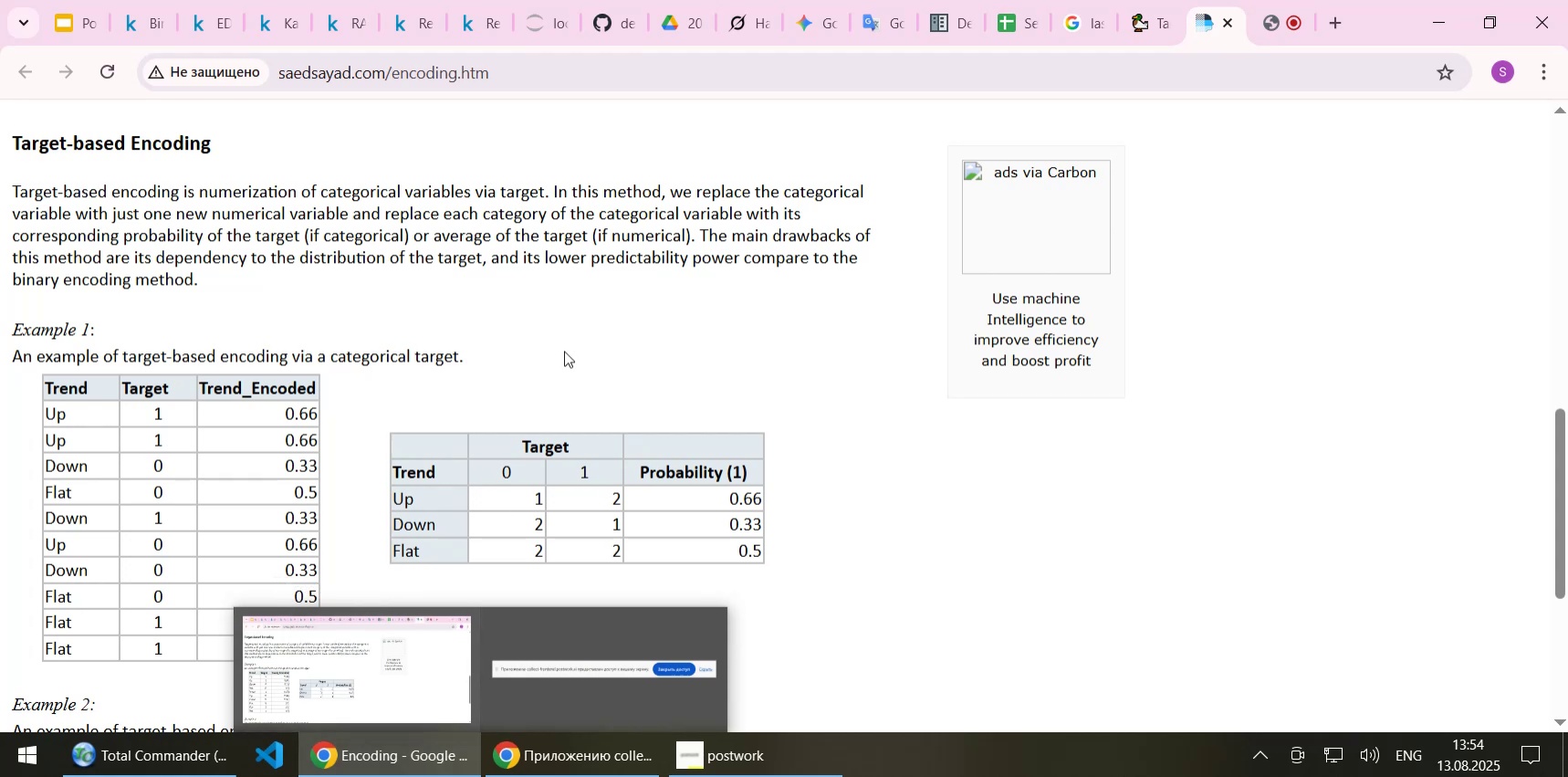 
left_click([564, 351])
 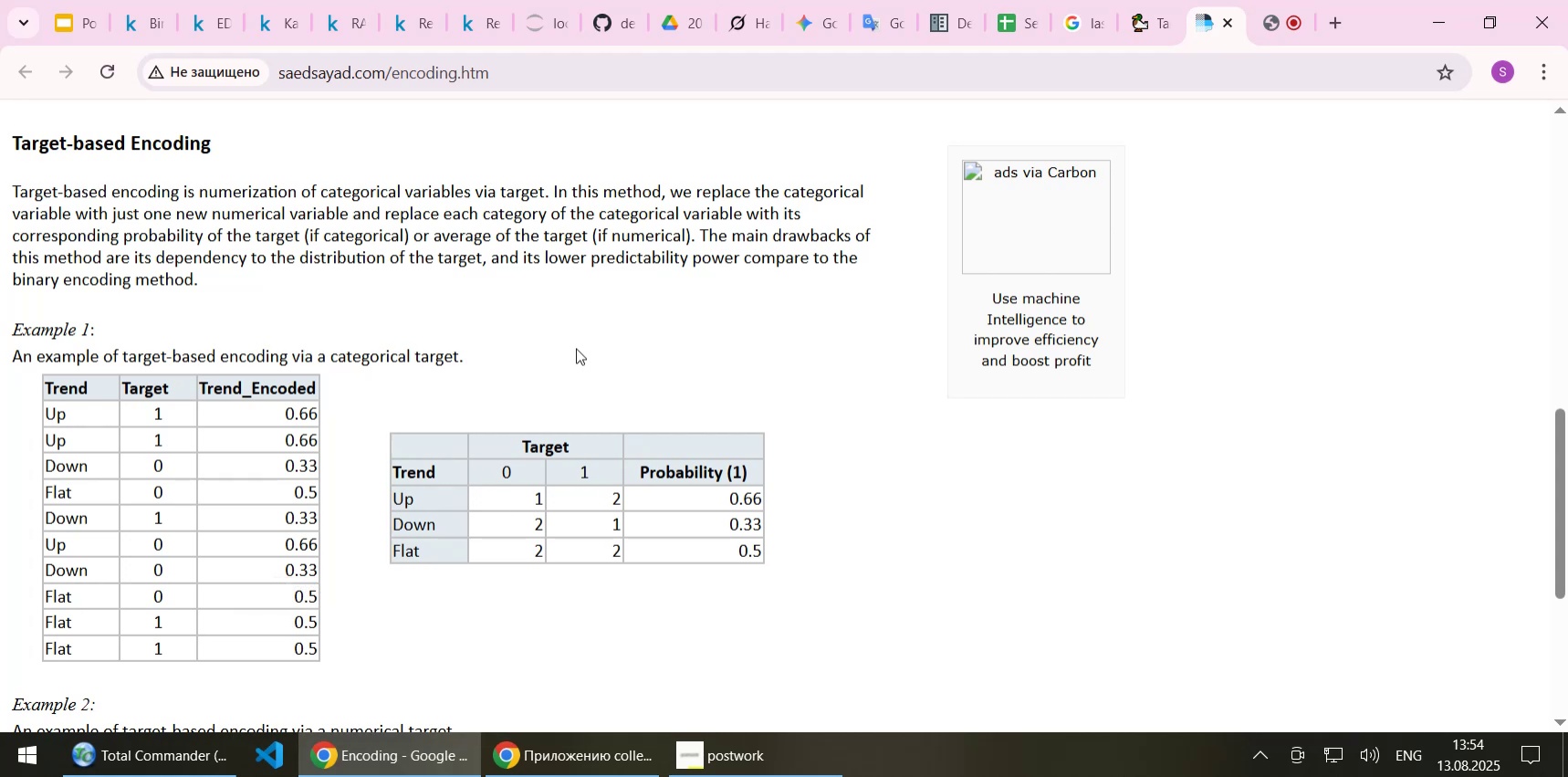 
scroll: coordinate [663, 273], scroll_direction: down, amount: 1.0
 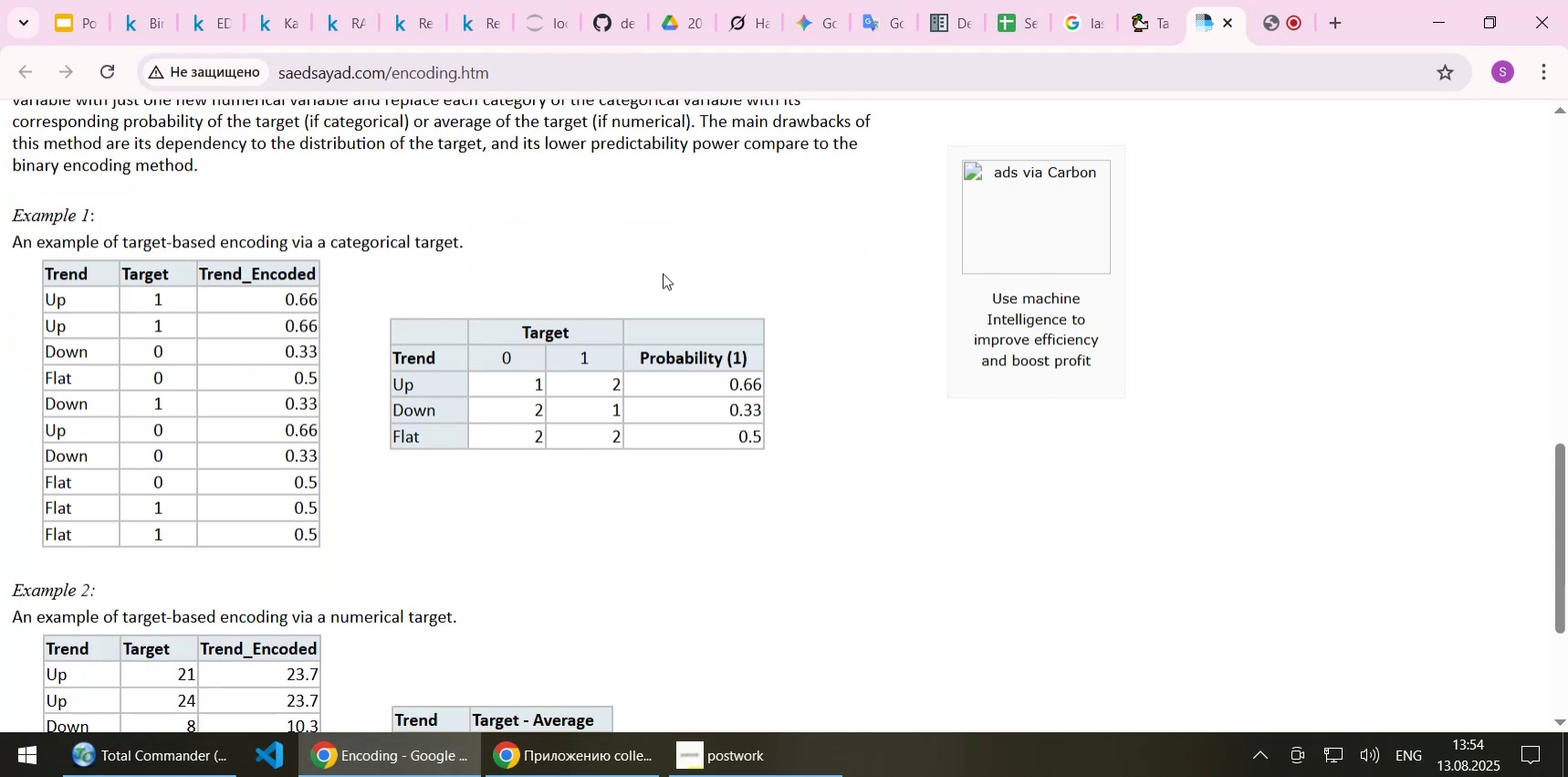 
scroll: coordinate [663, 273], scroll_direction: up, amount: 1.0
 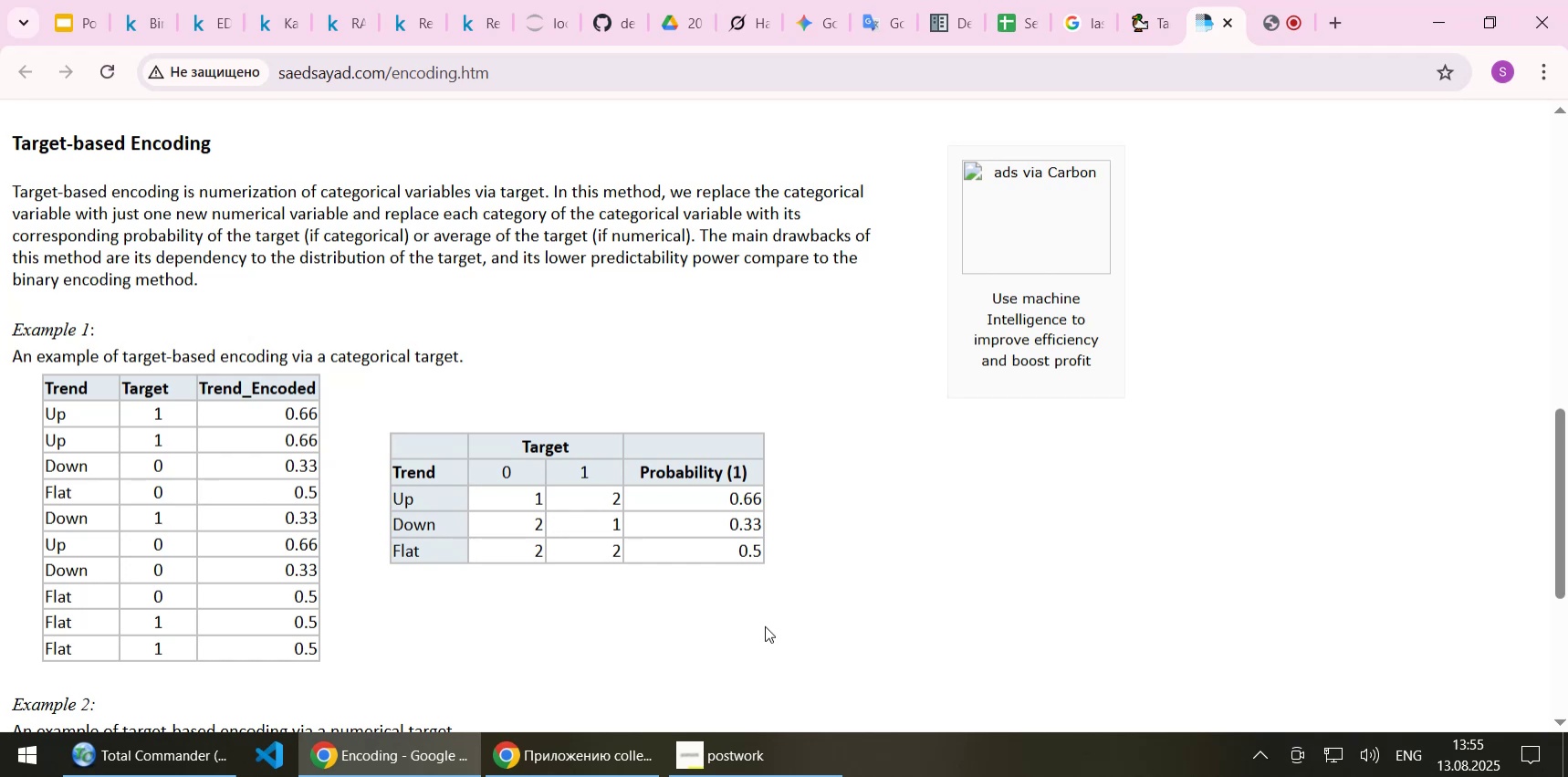 
wait(32.81)
 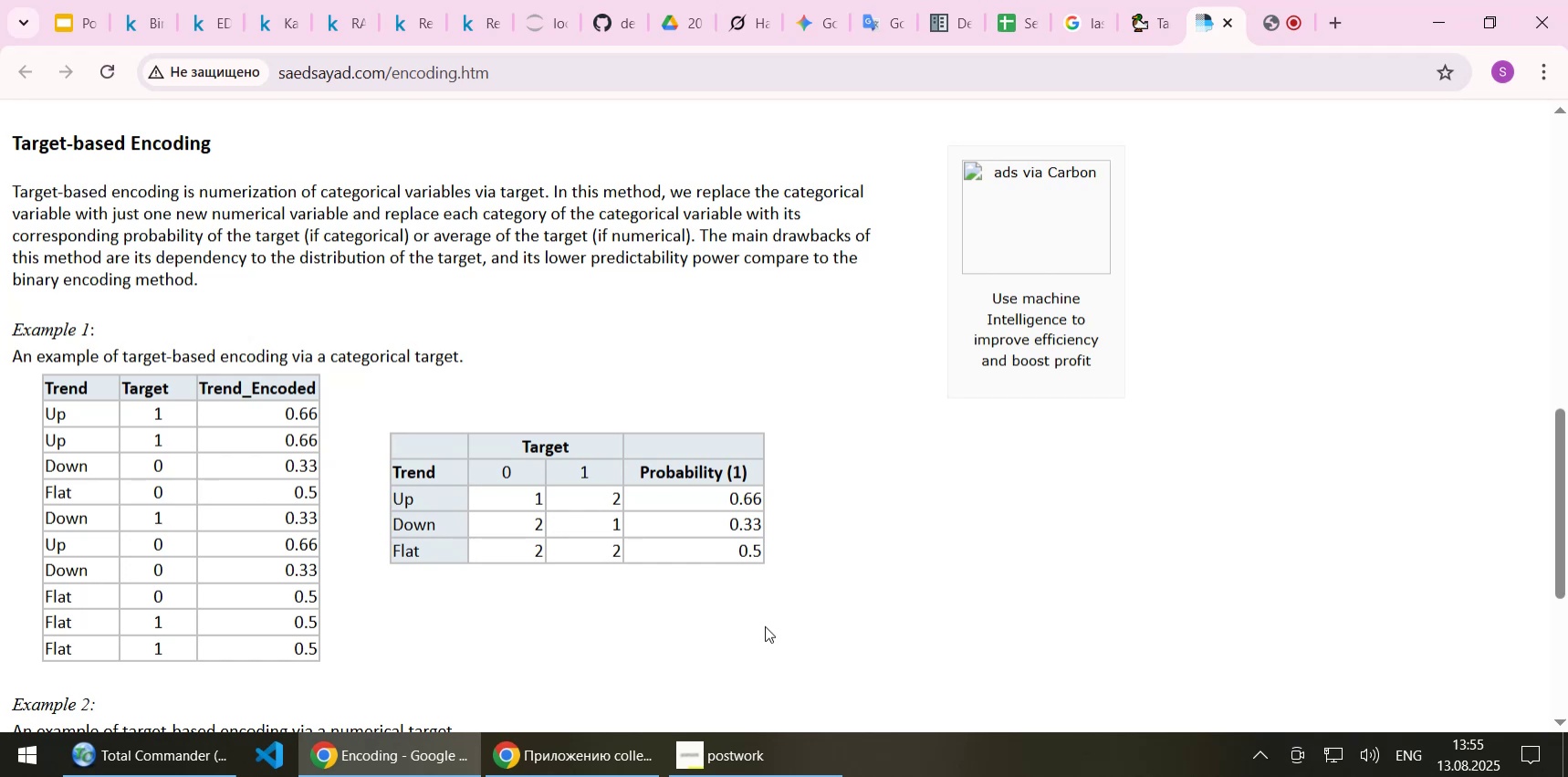 
scroll: coordinate [692, 512], scroll_direction: down, amount: 1.0
 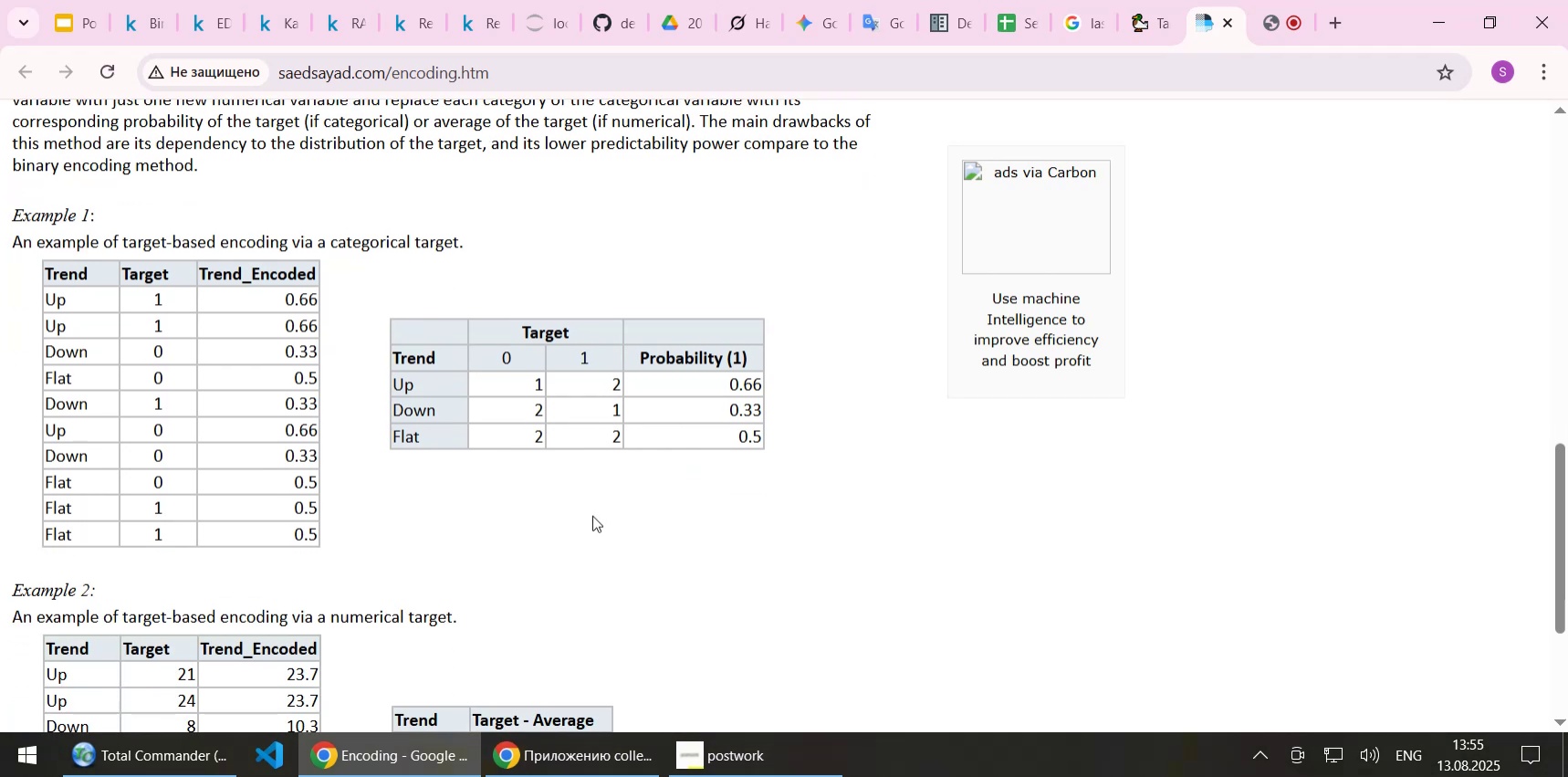 
scroll: coordinate [592, 515], scroll_direction: up, amount: 2.0
 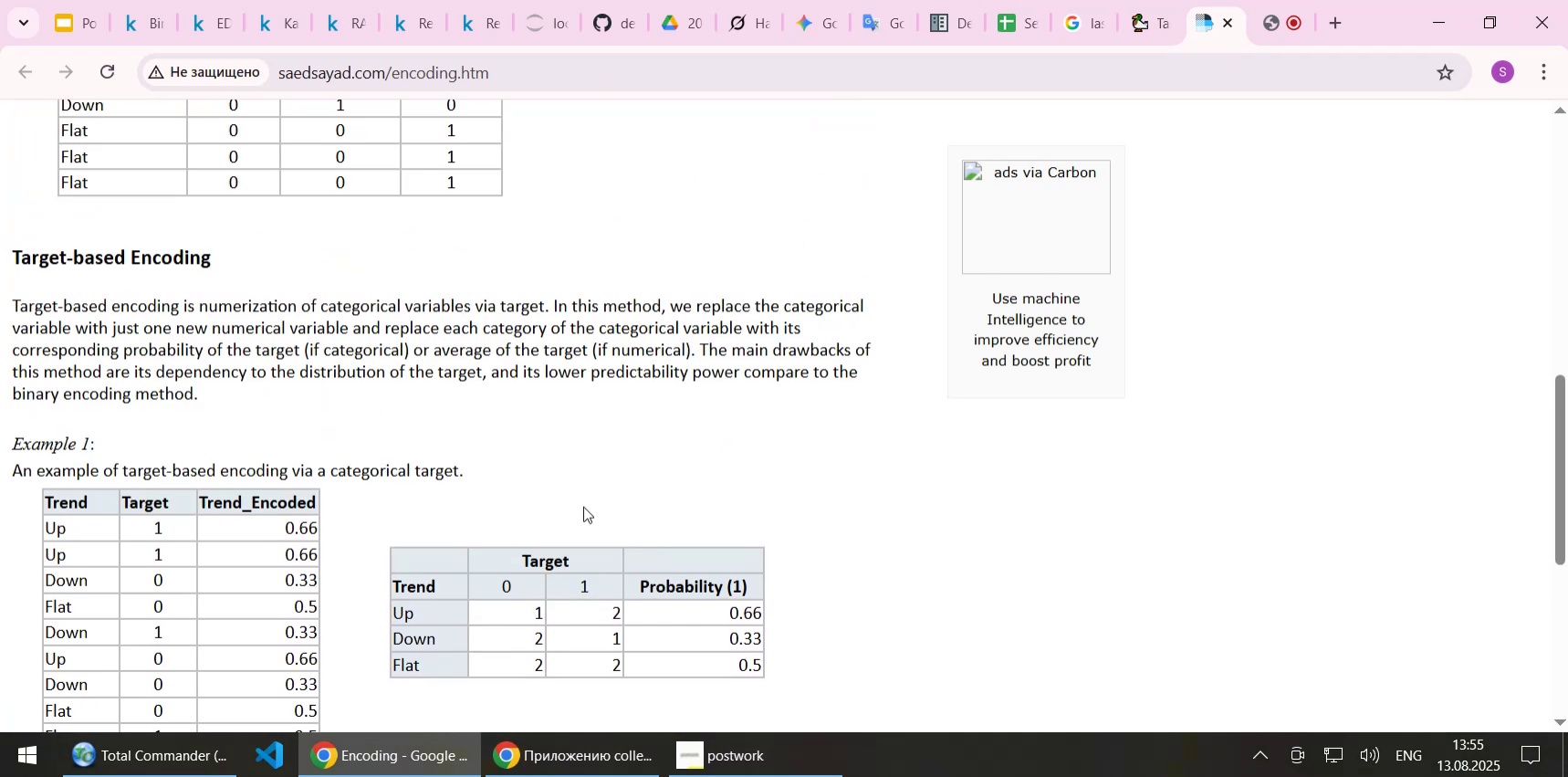 
scroll: coordinate [583, 506], scroll_direction: down, amount: 1.0
 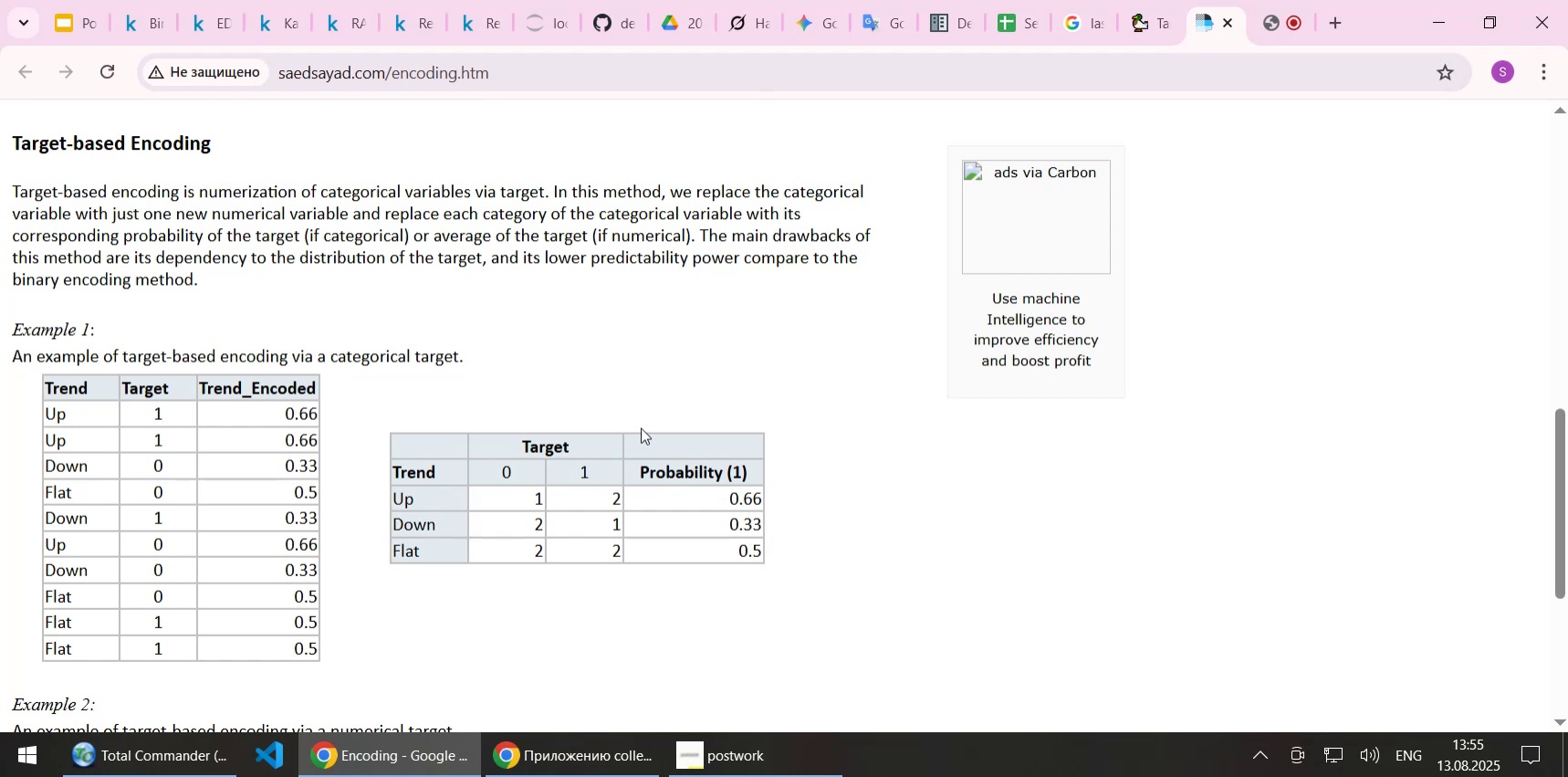 
wait(7.56)
 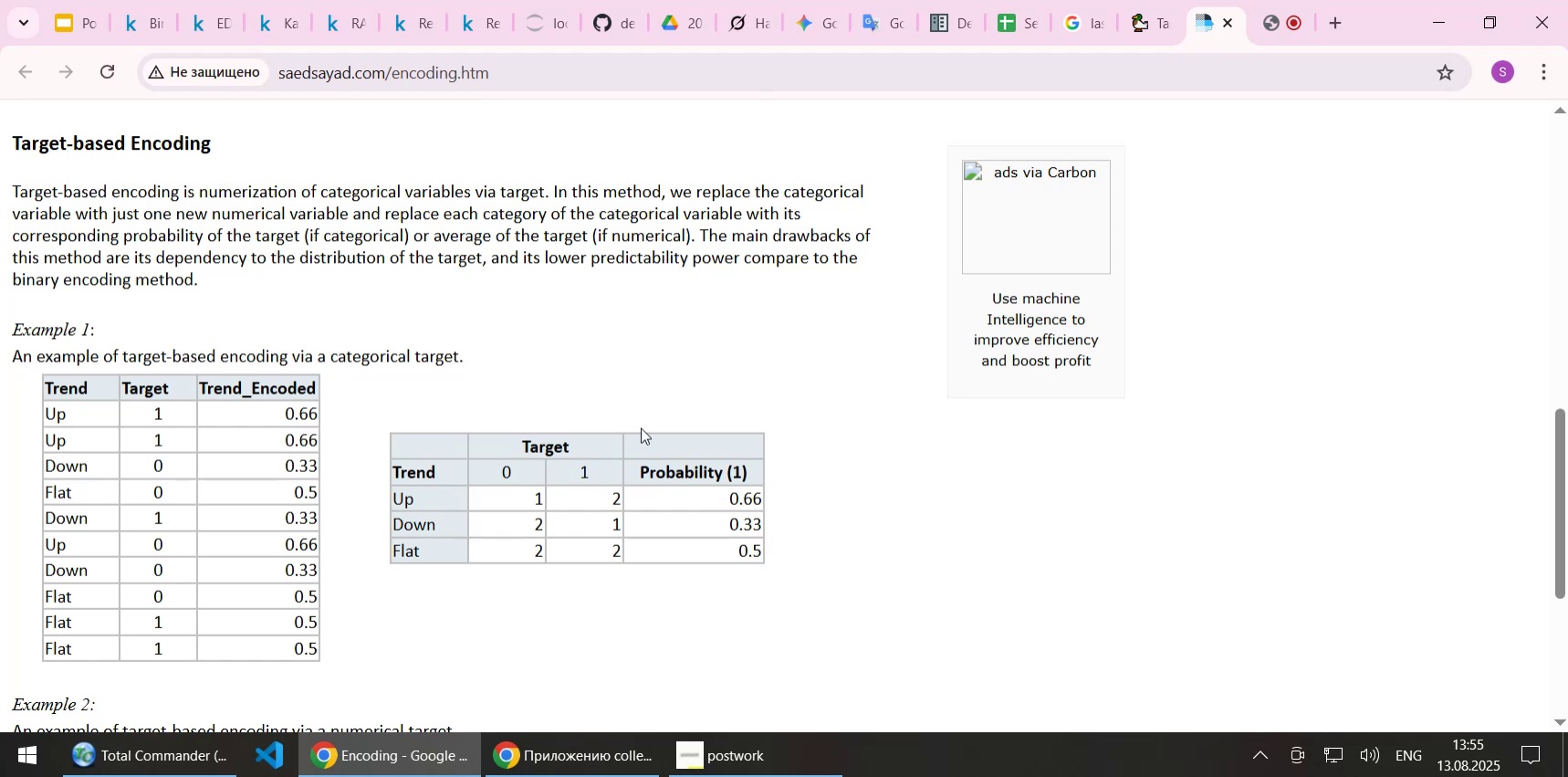 
scroll: coordinate [626, 389], scroll_direction: up, amount: 1.0
 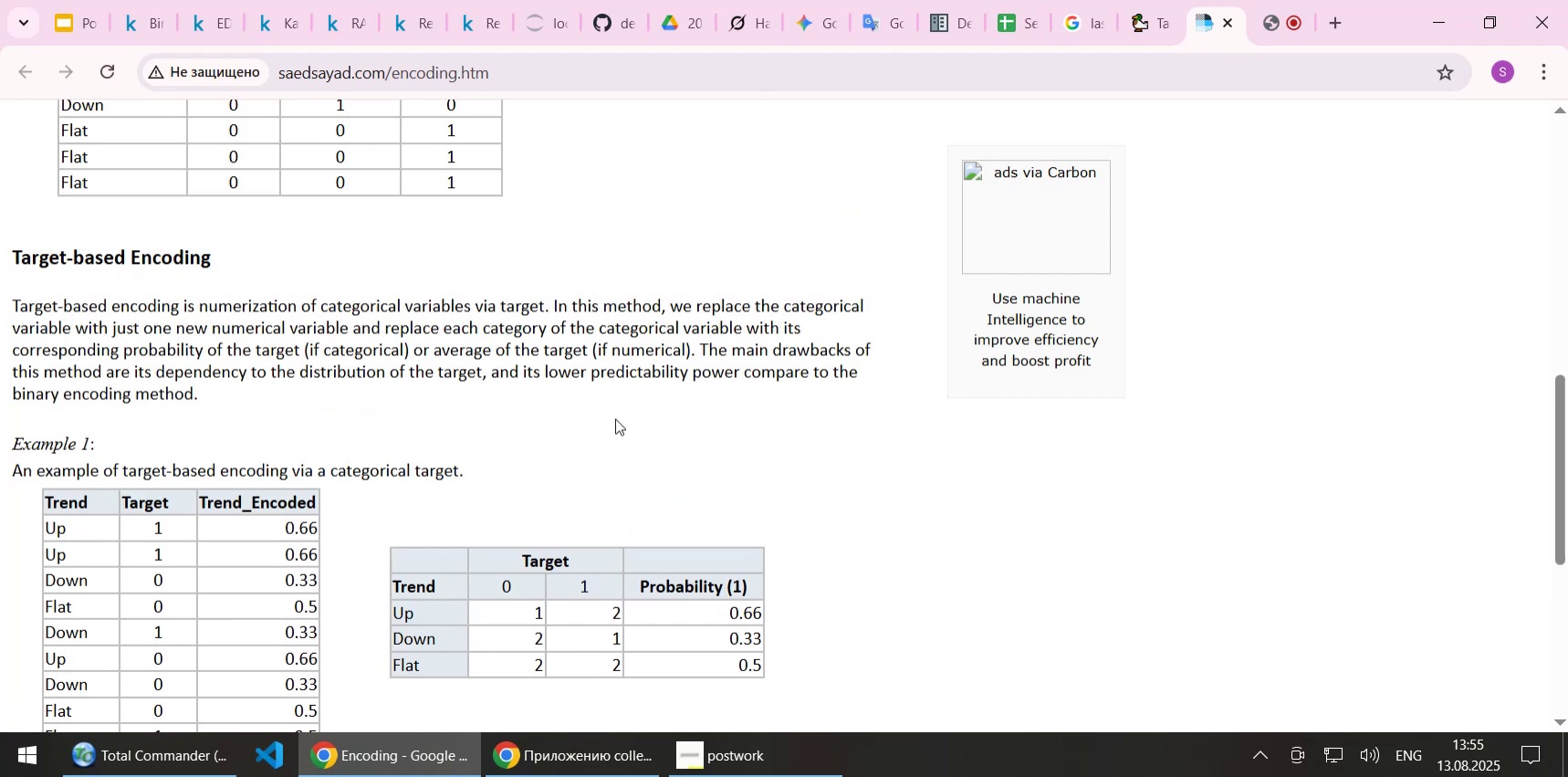 
scroll: coordinate [605, 404], scroll_direction: down, amount: 1.0
 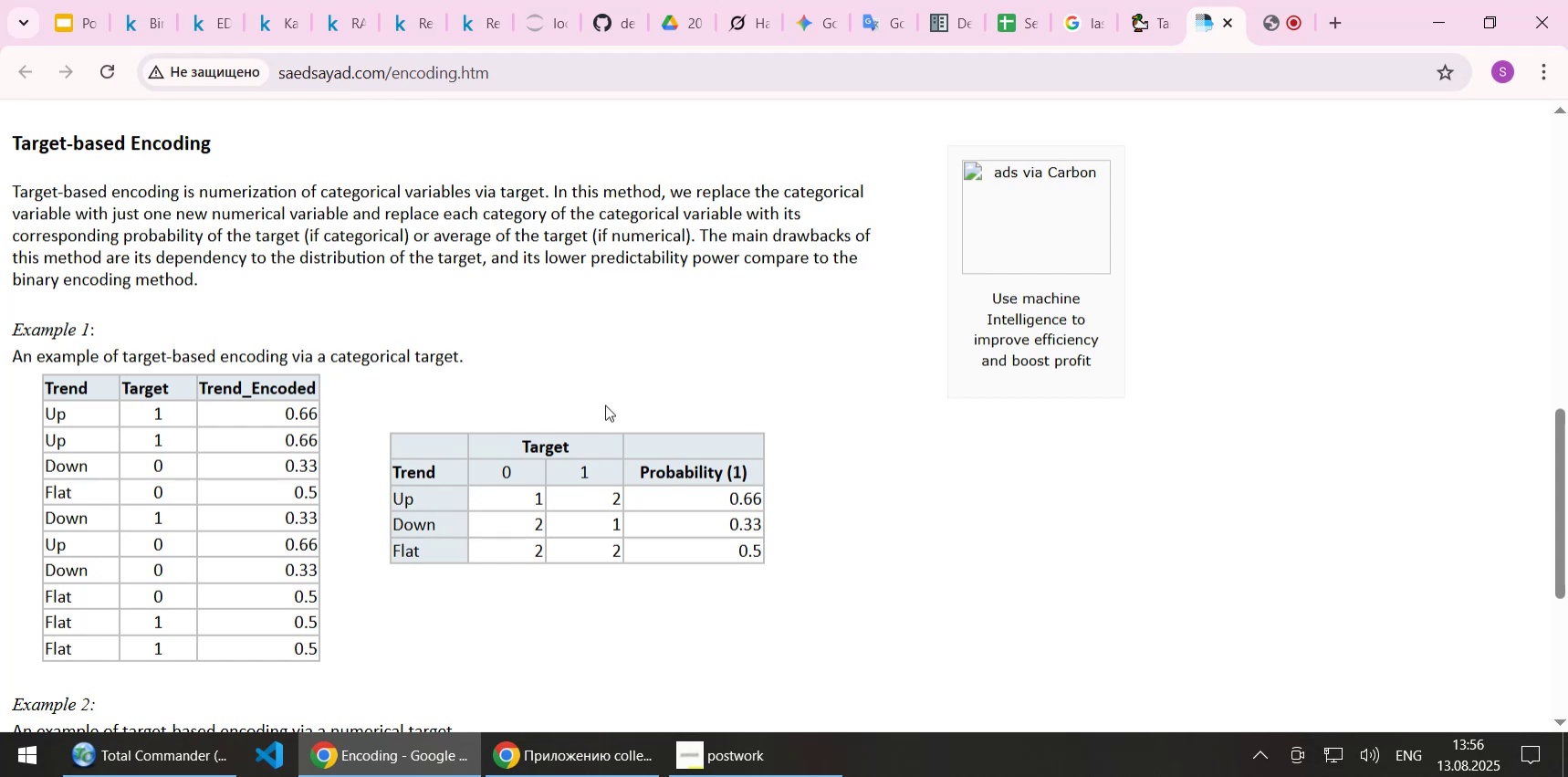 
wait(30.89)
 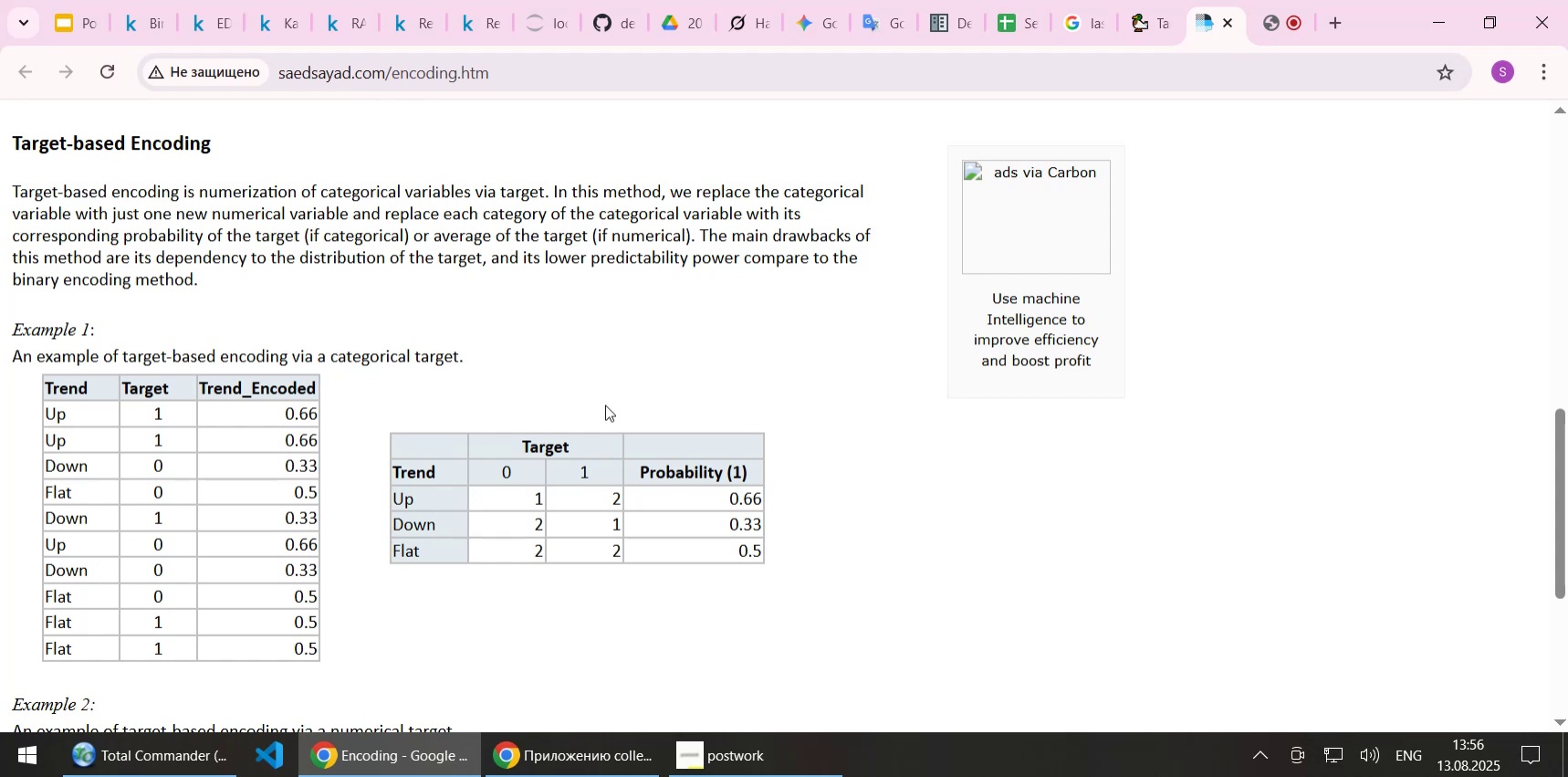 
scroll: coordinate [494, 432], scroll_direction: down, amount: 1.0
 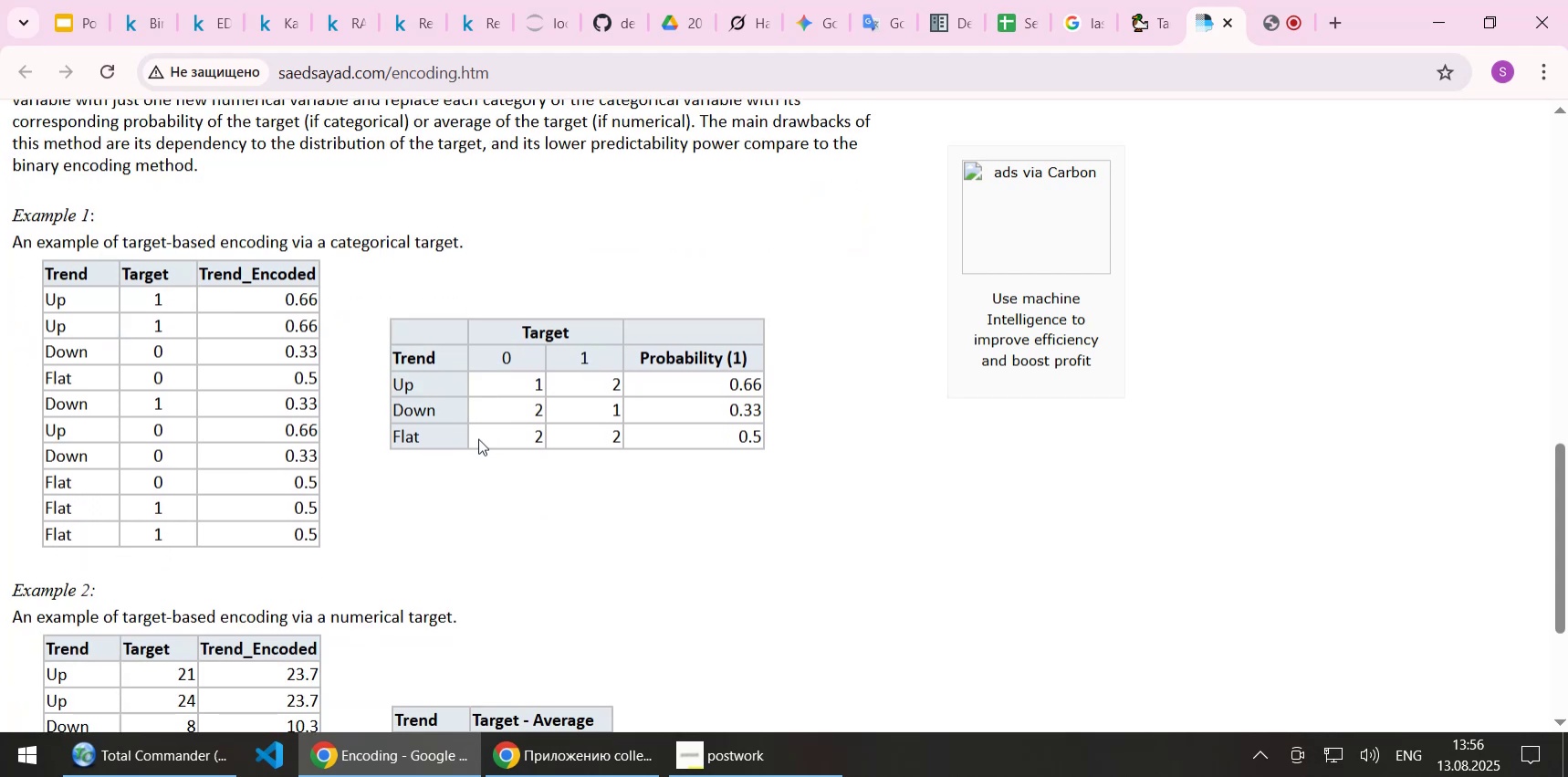 
left_click([478, 438])
 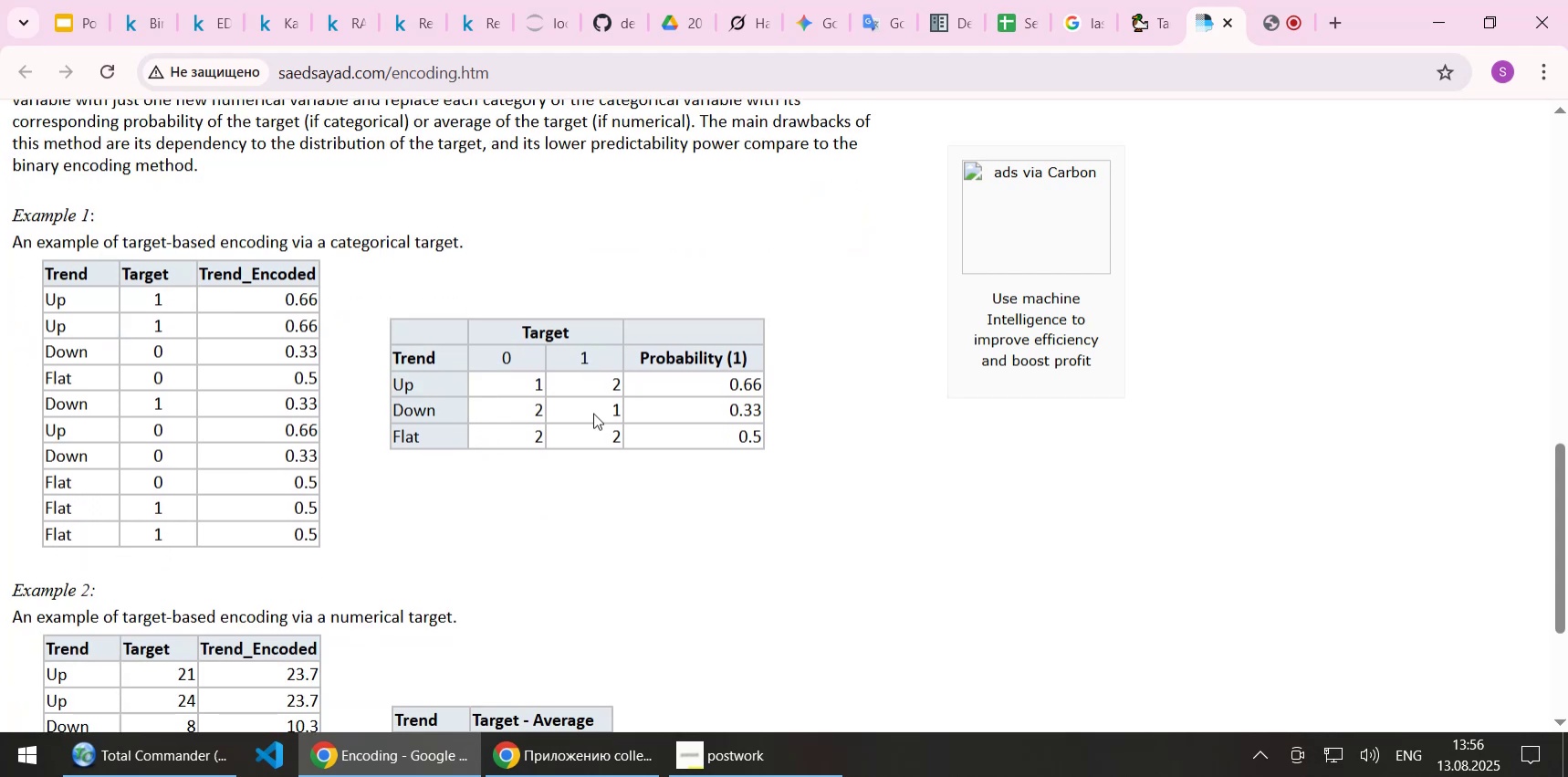 
key(ArrowDown)
 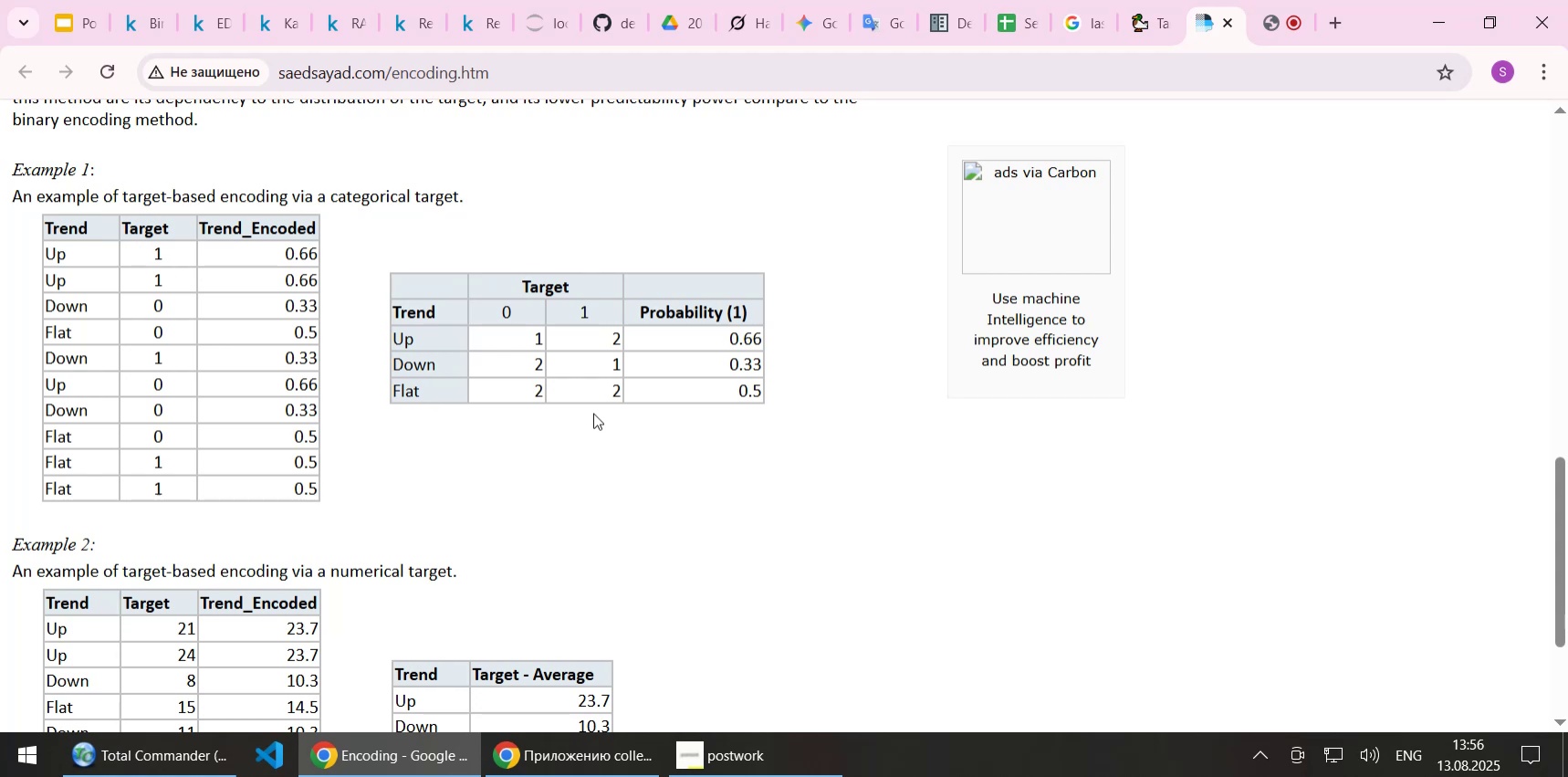 
wait(48.94)
 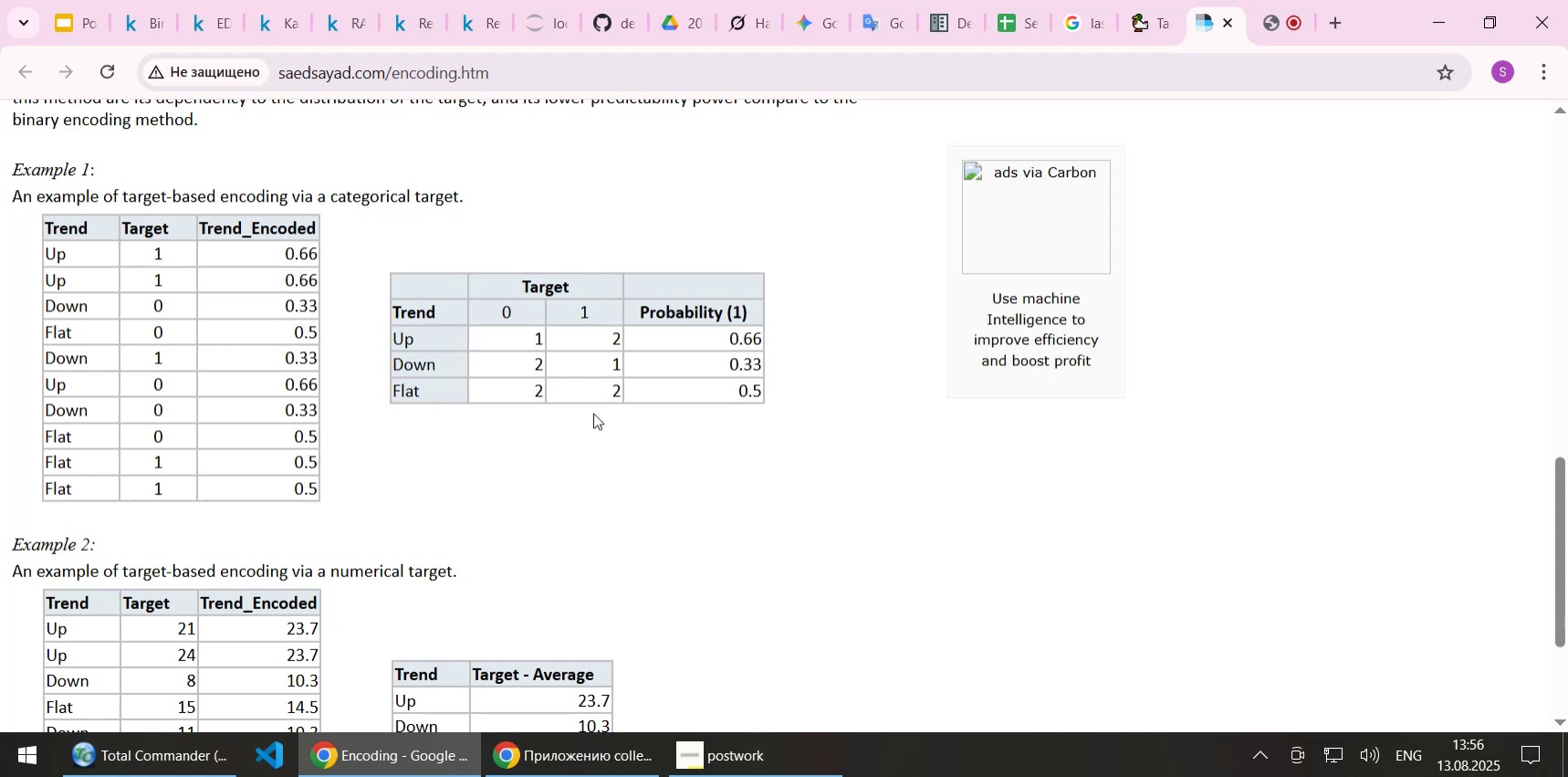 
key(ArrowDown)
 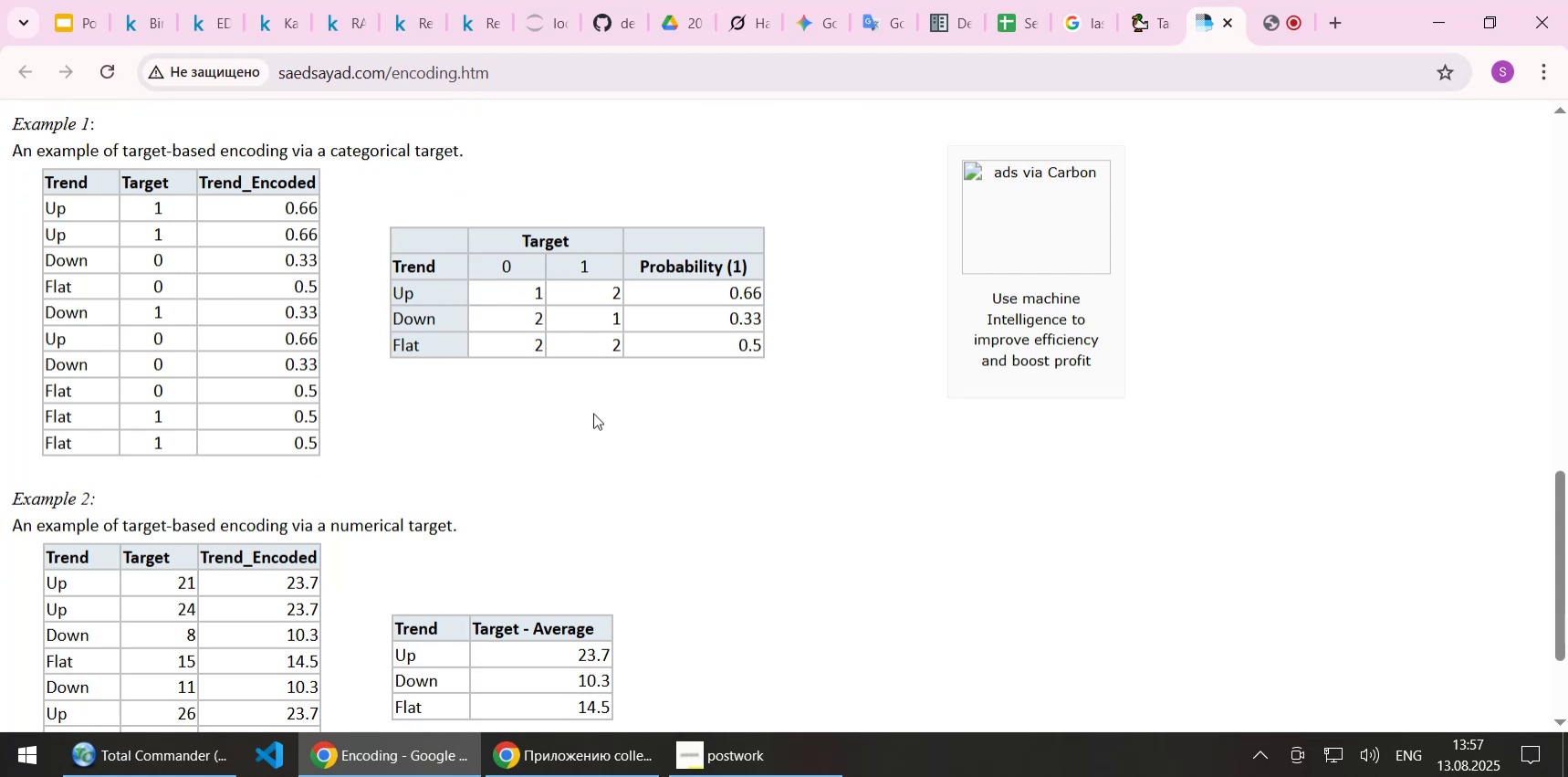 
key(ArrowUp)
 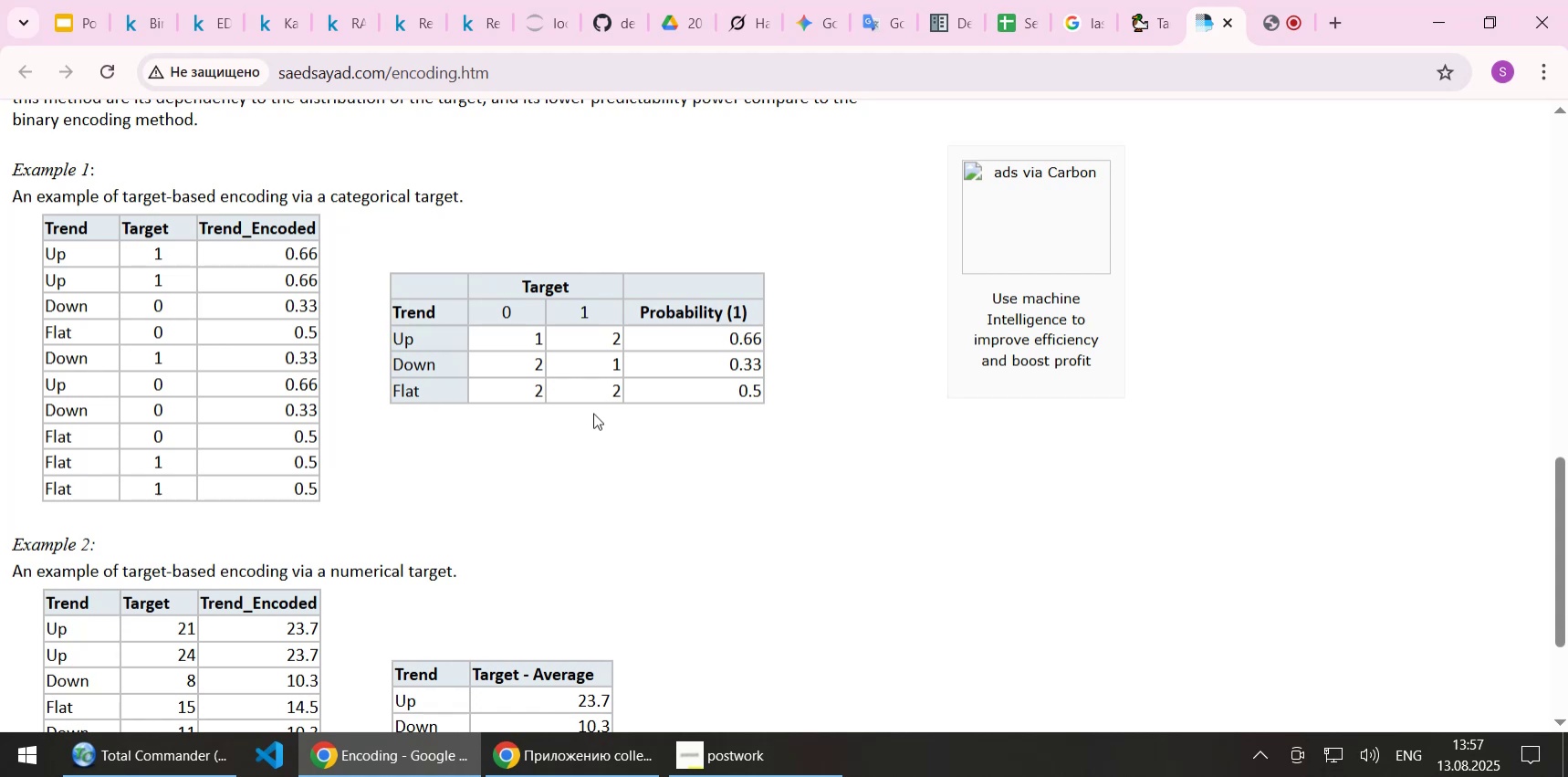 
wait(13.2)
 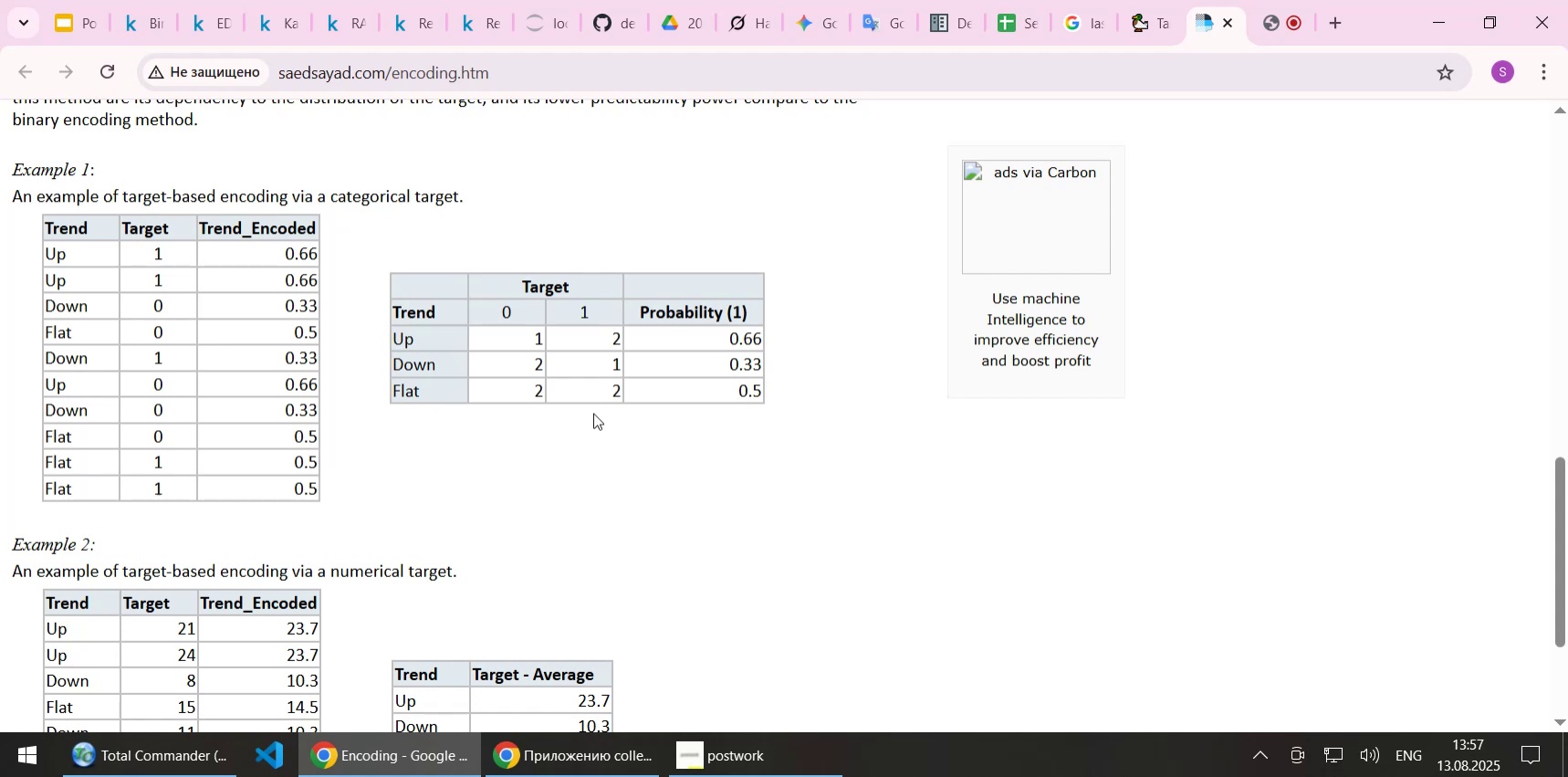 
key(ArrowDown)
 